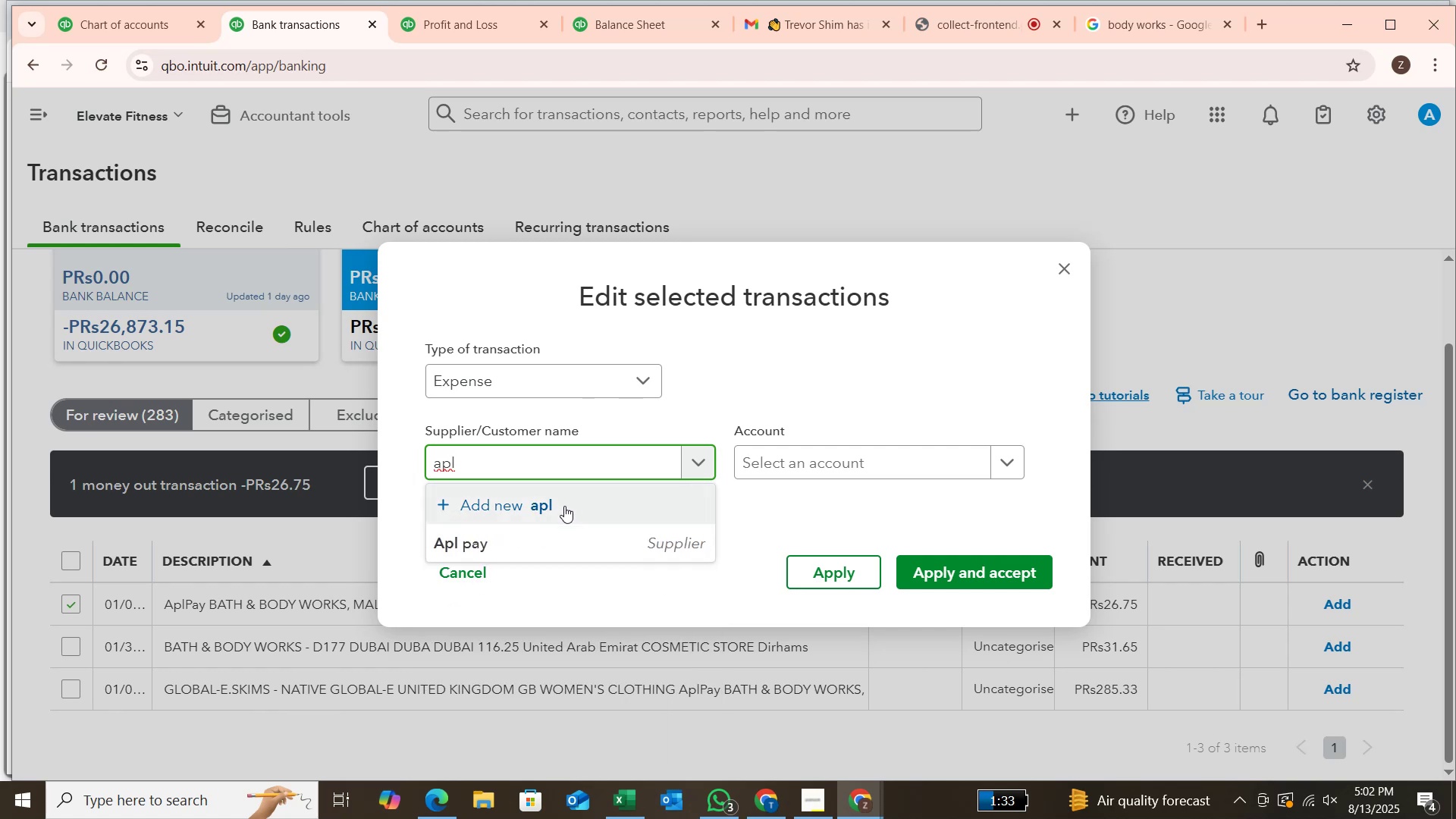 
left_click([566, 531])
 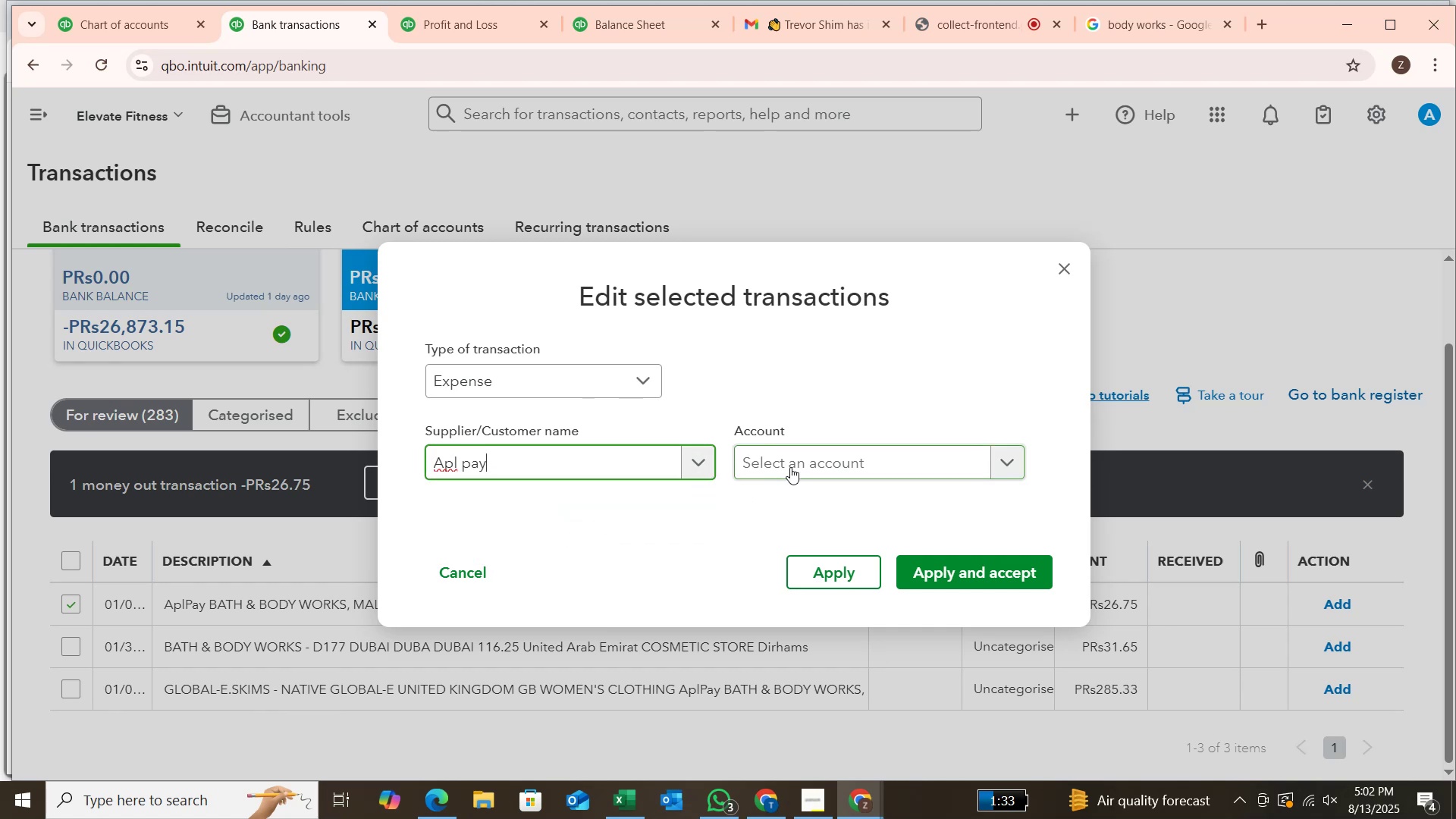 
left_click([790, 467])
 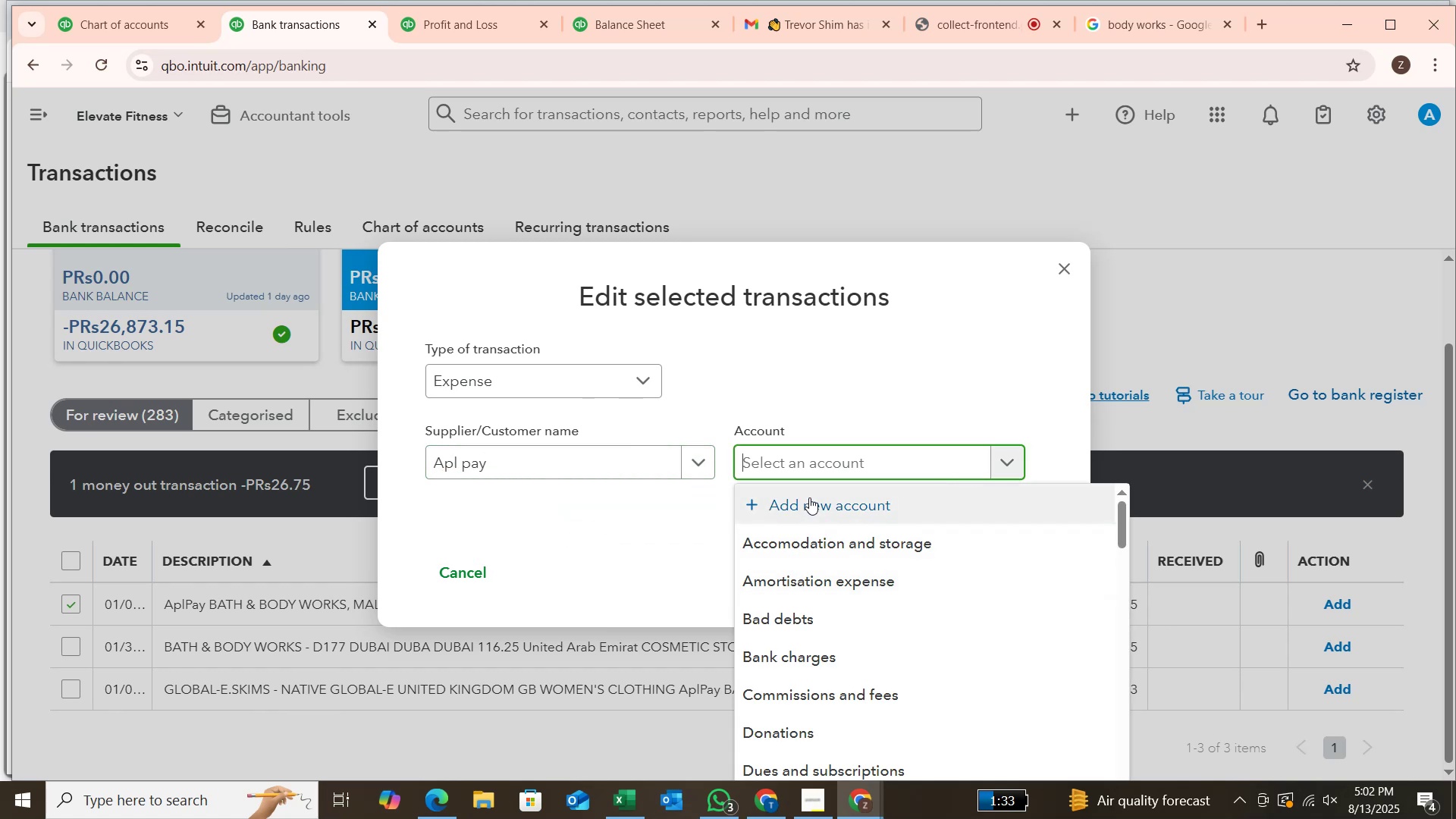 
type(upp)
 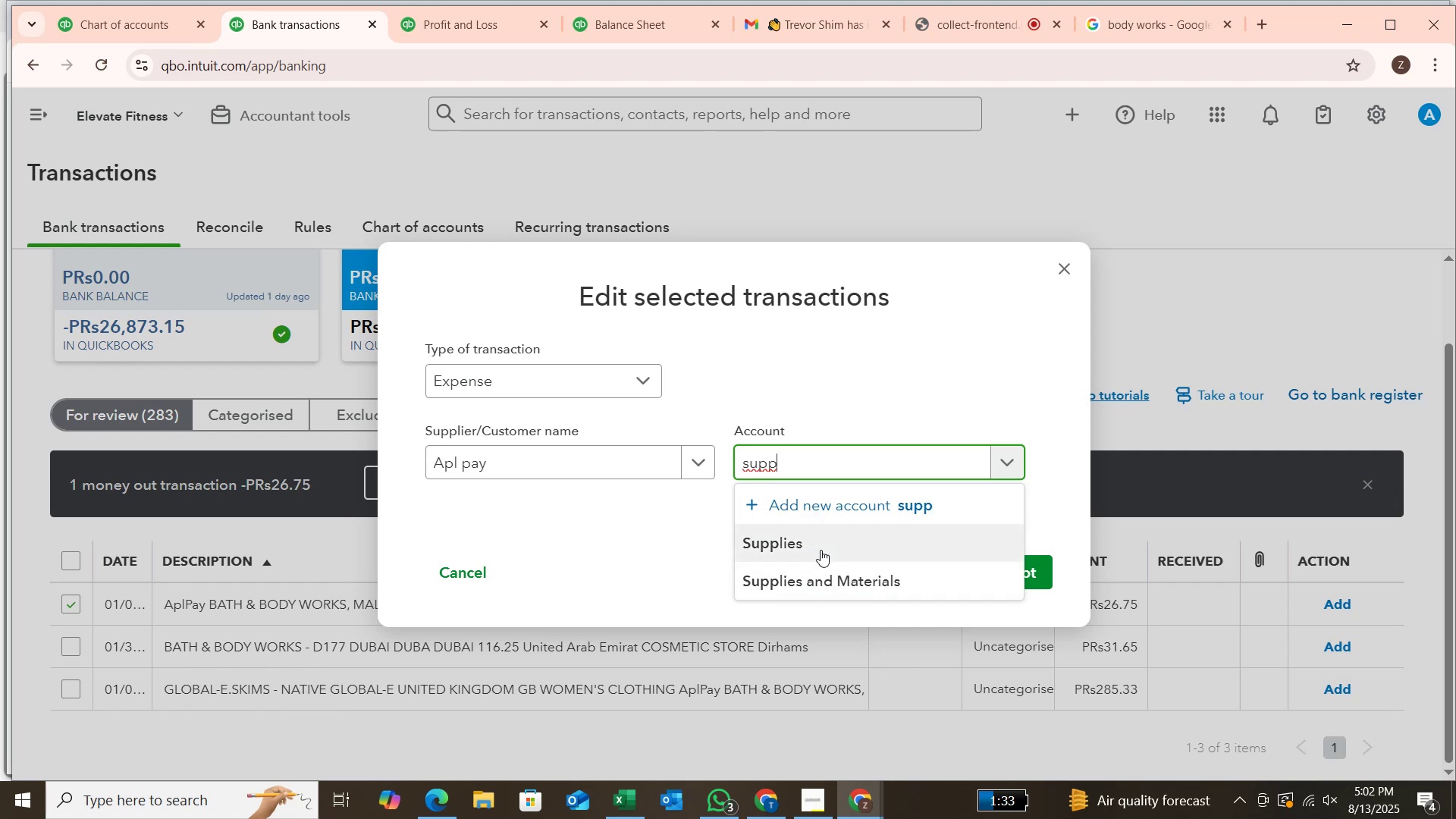 
wait(7.25)
 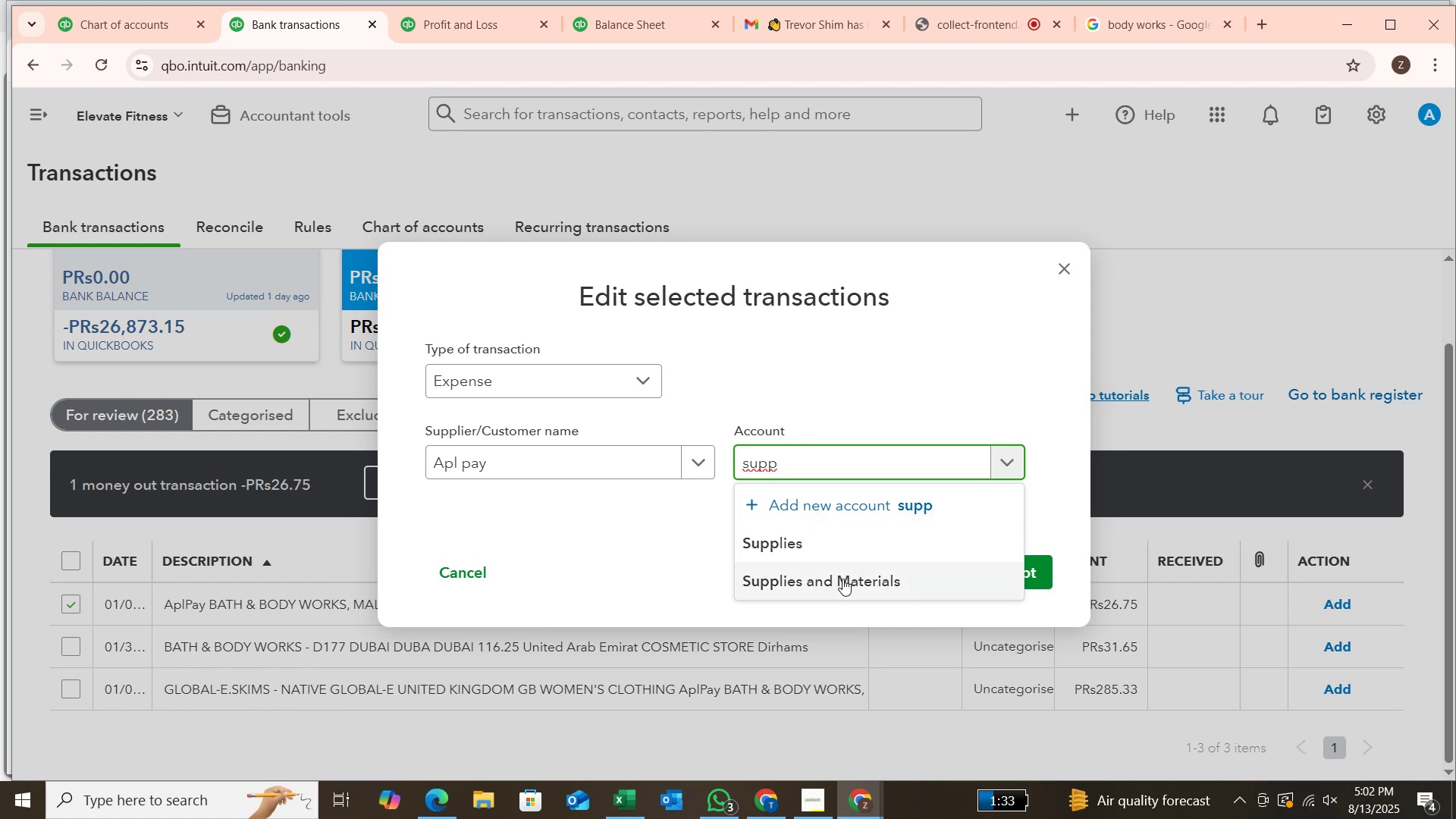 
left_click([821, 550])
 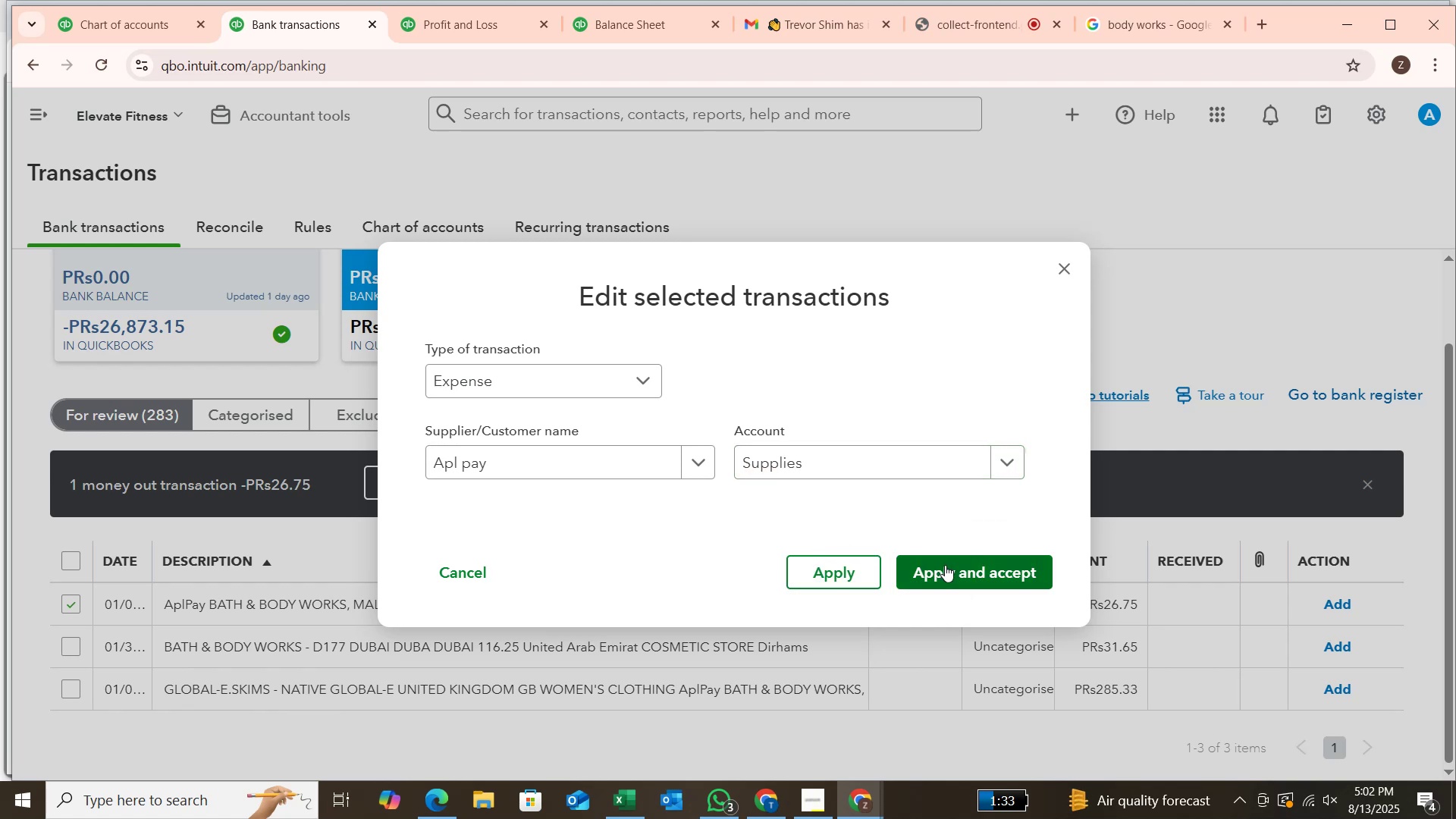 
left_click([945, 566])
 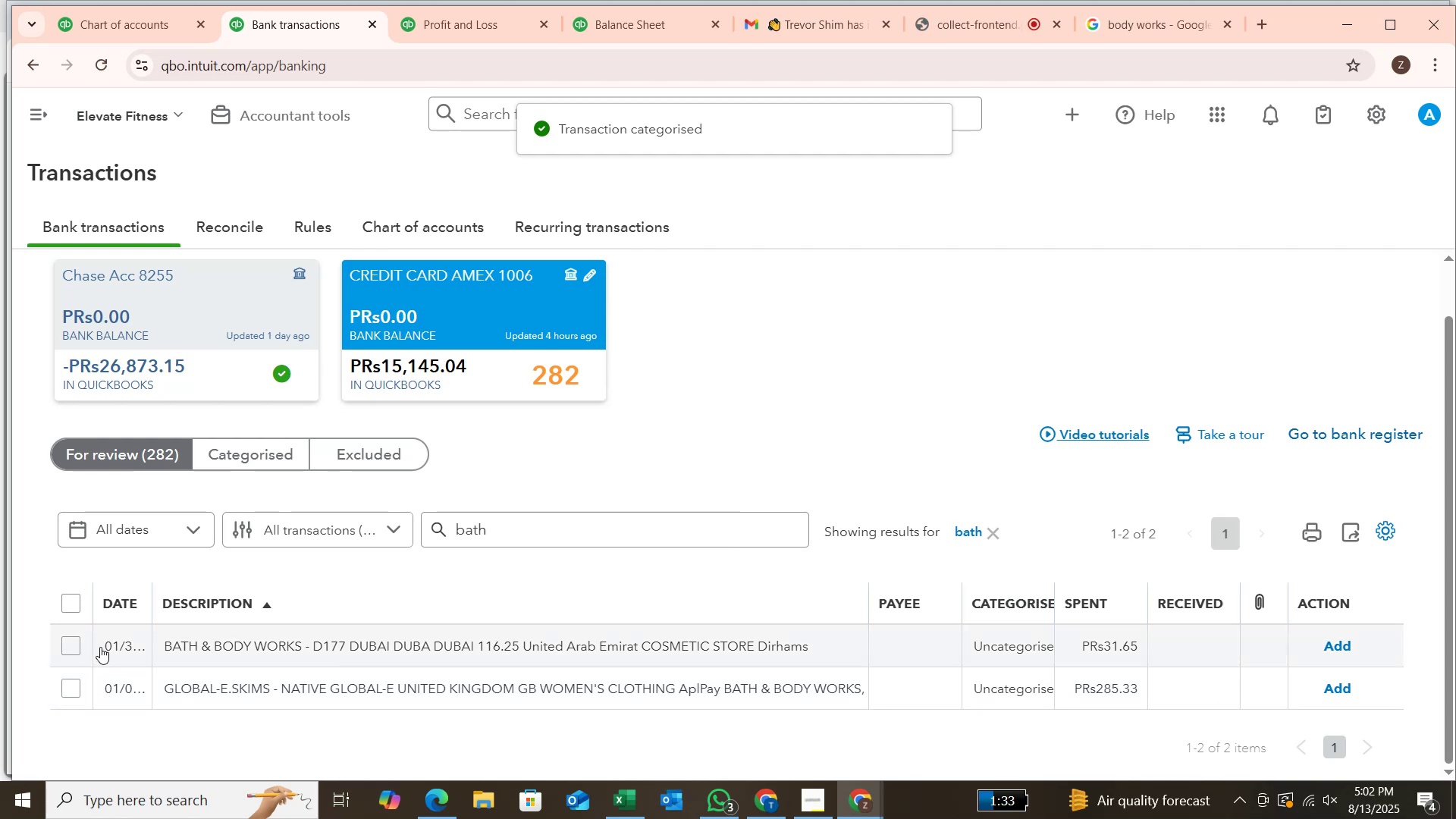 
wait(11.33)
 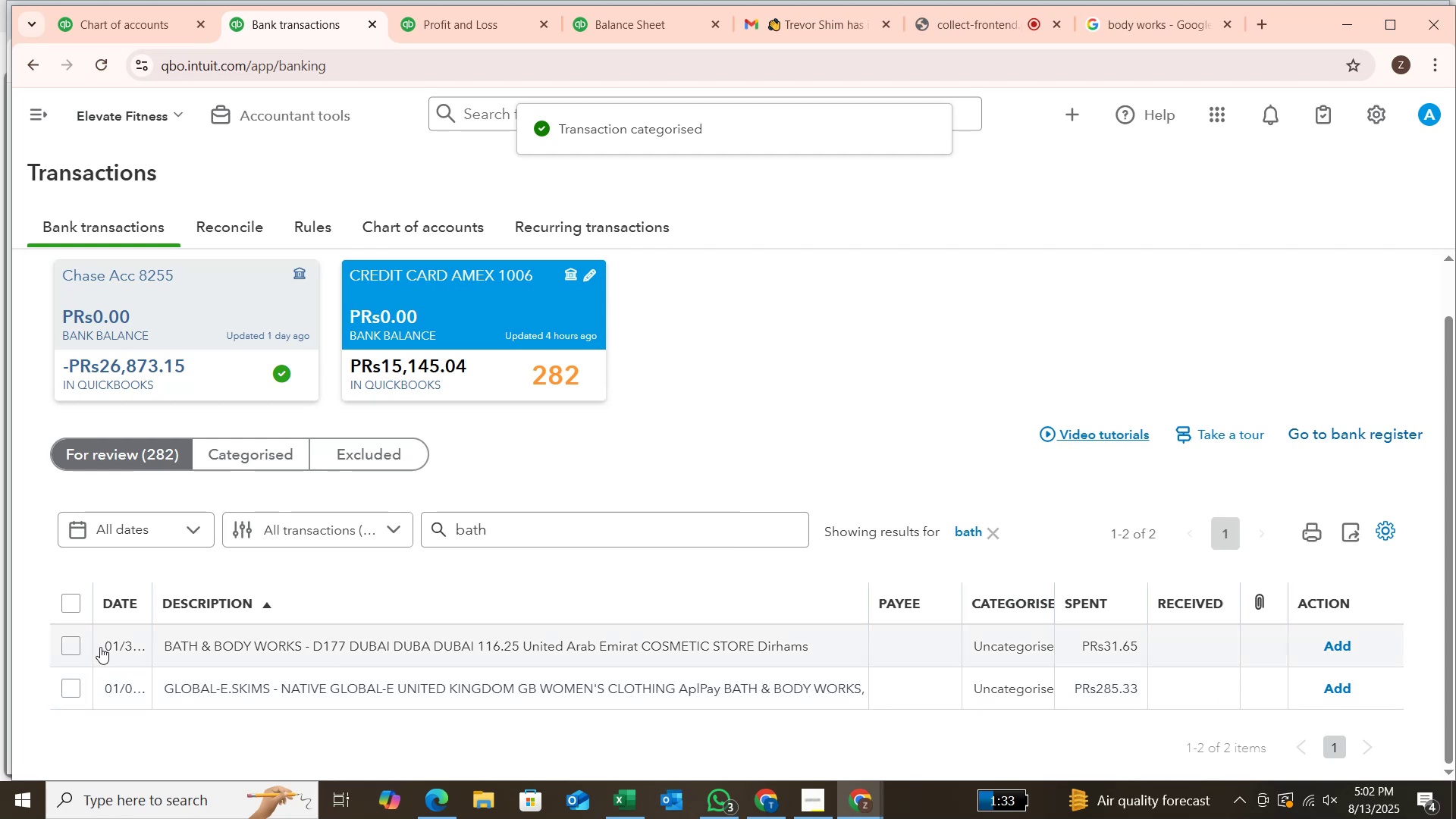 
left_click([75, 687])
 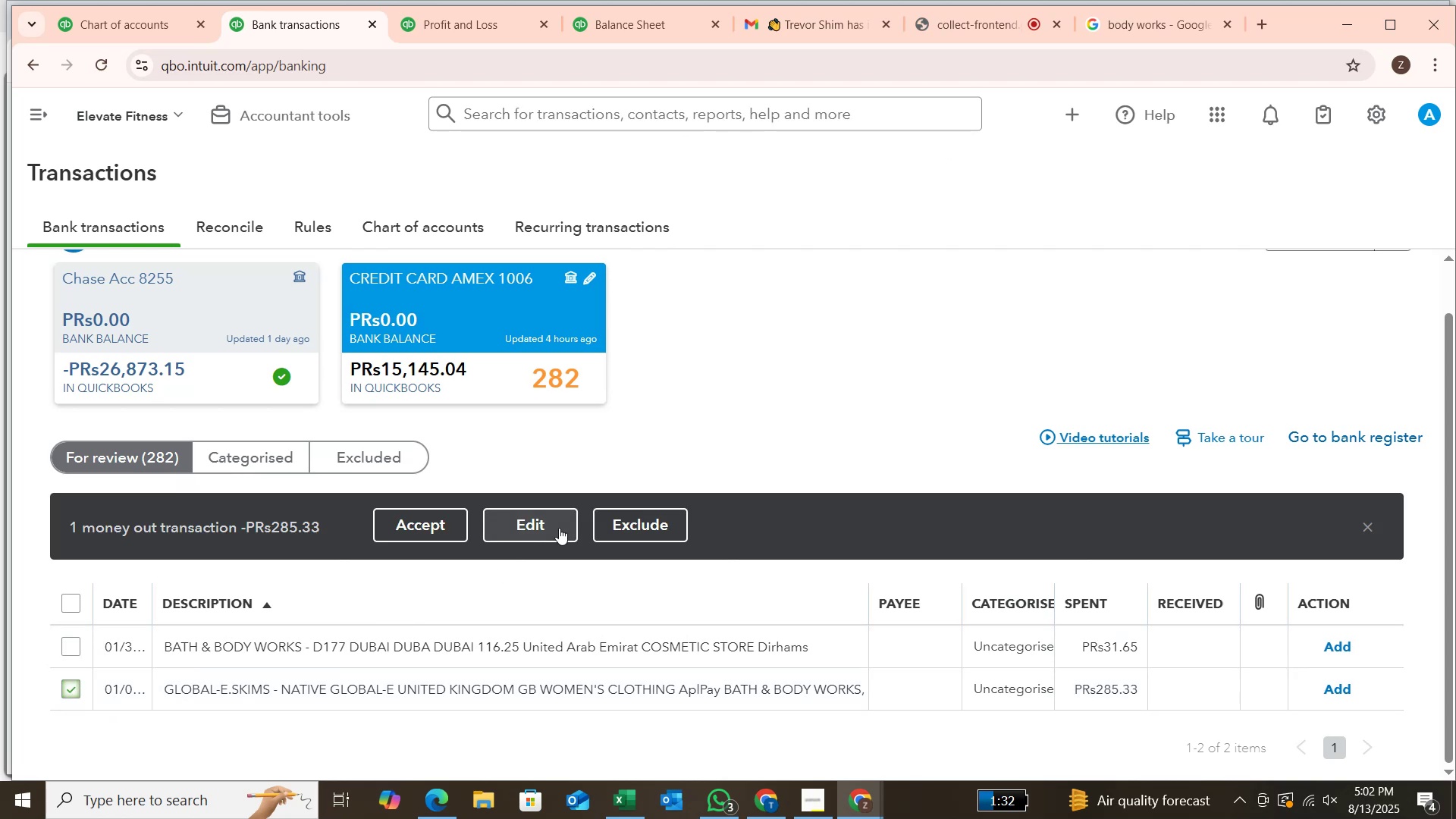 
left_click([559, 528])
 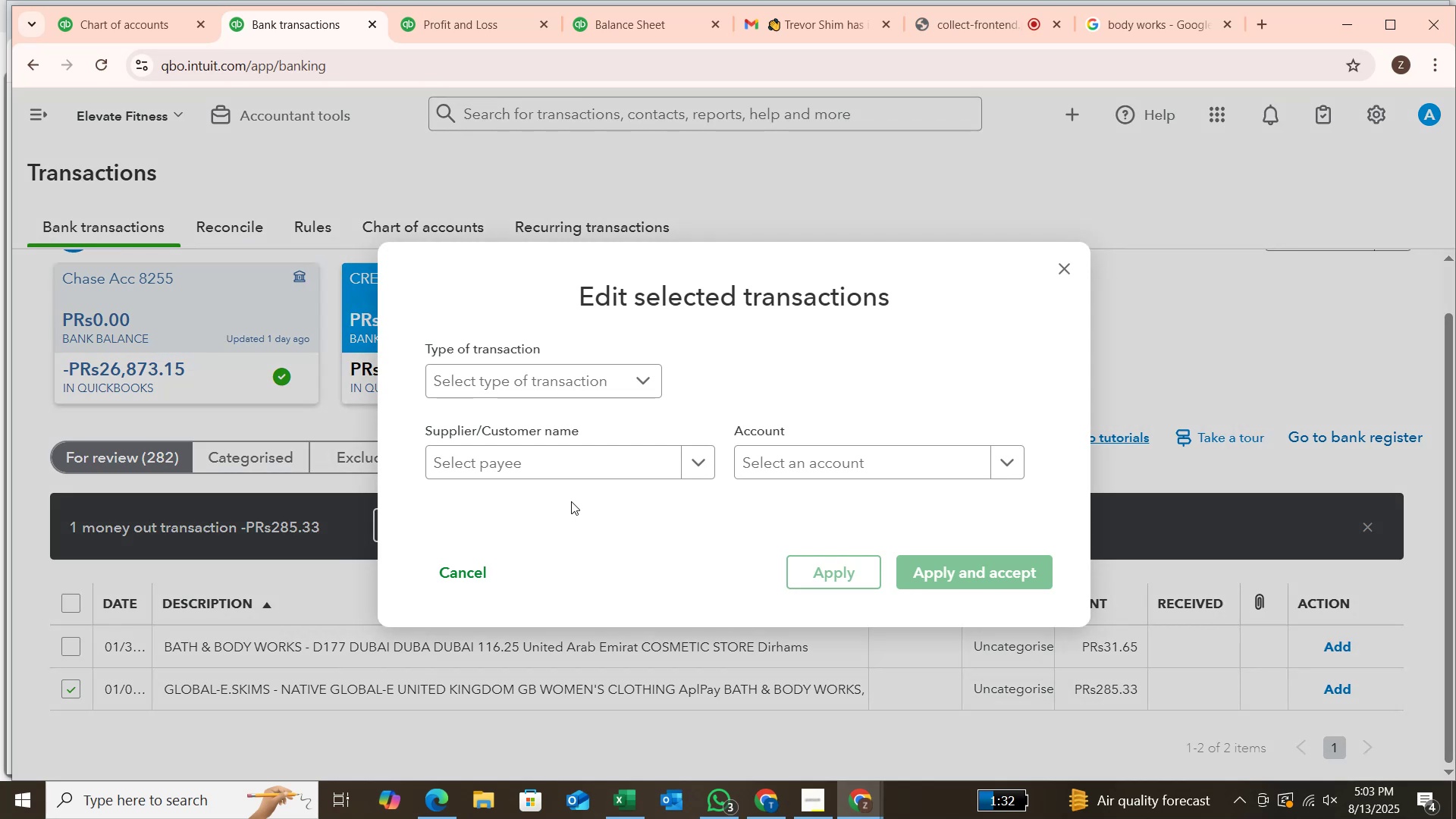 
wait(14.61)
 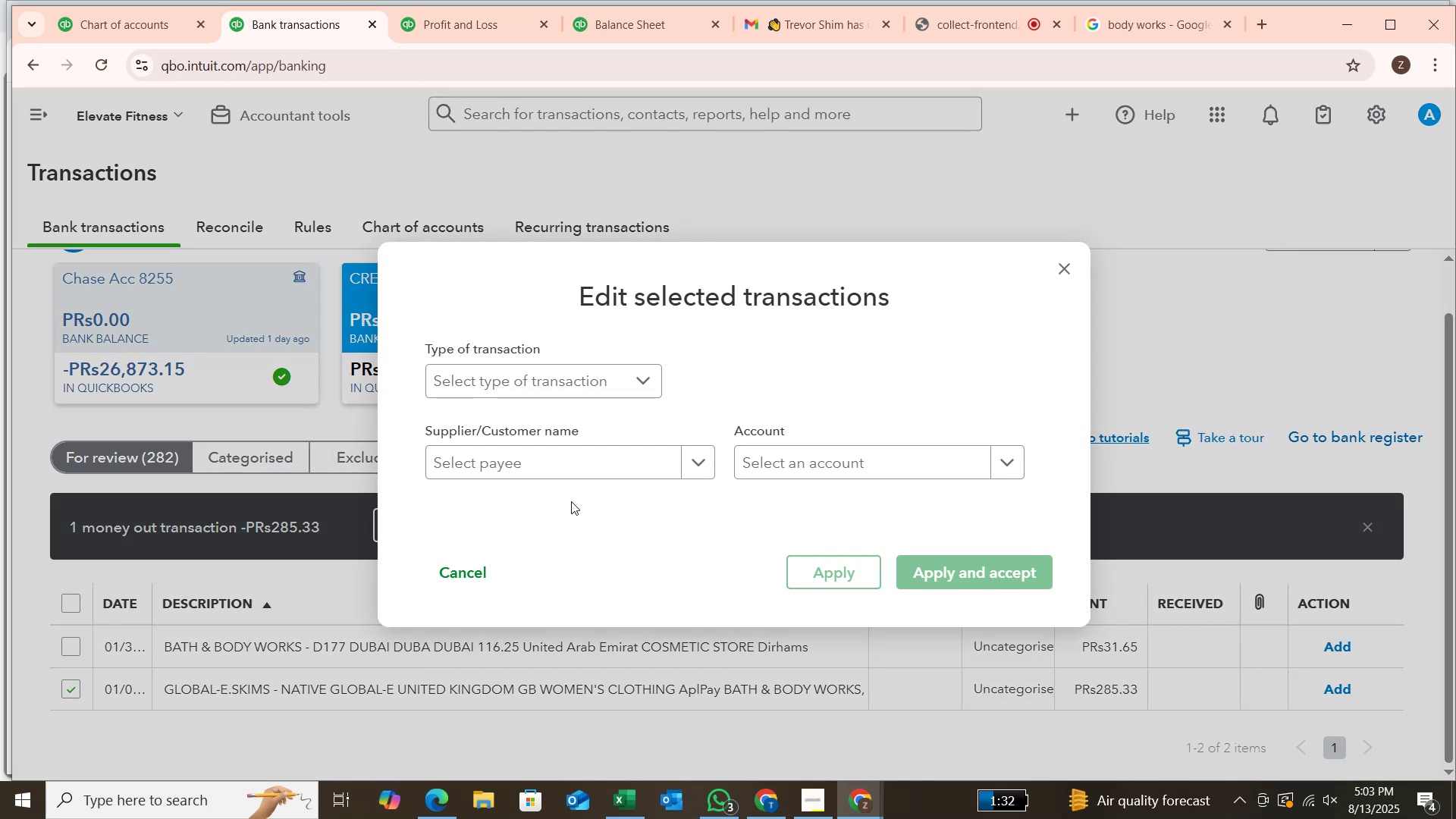 
left_click([647, 382])
 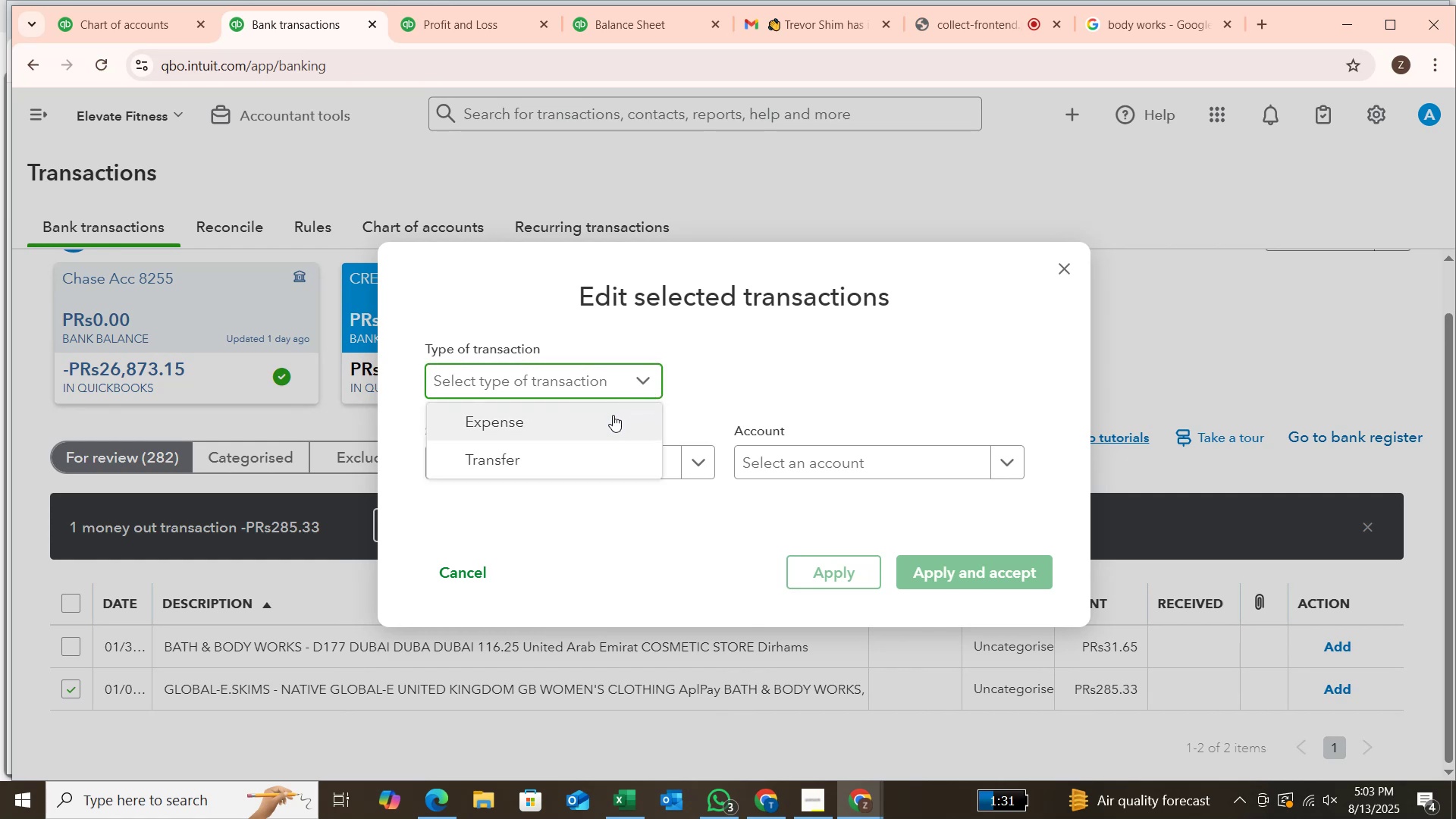 
left_click([613, 415])
 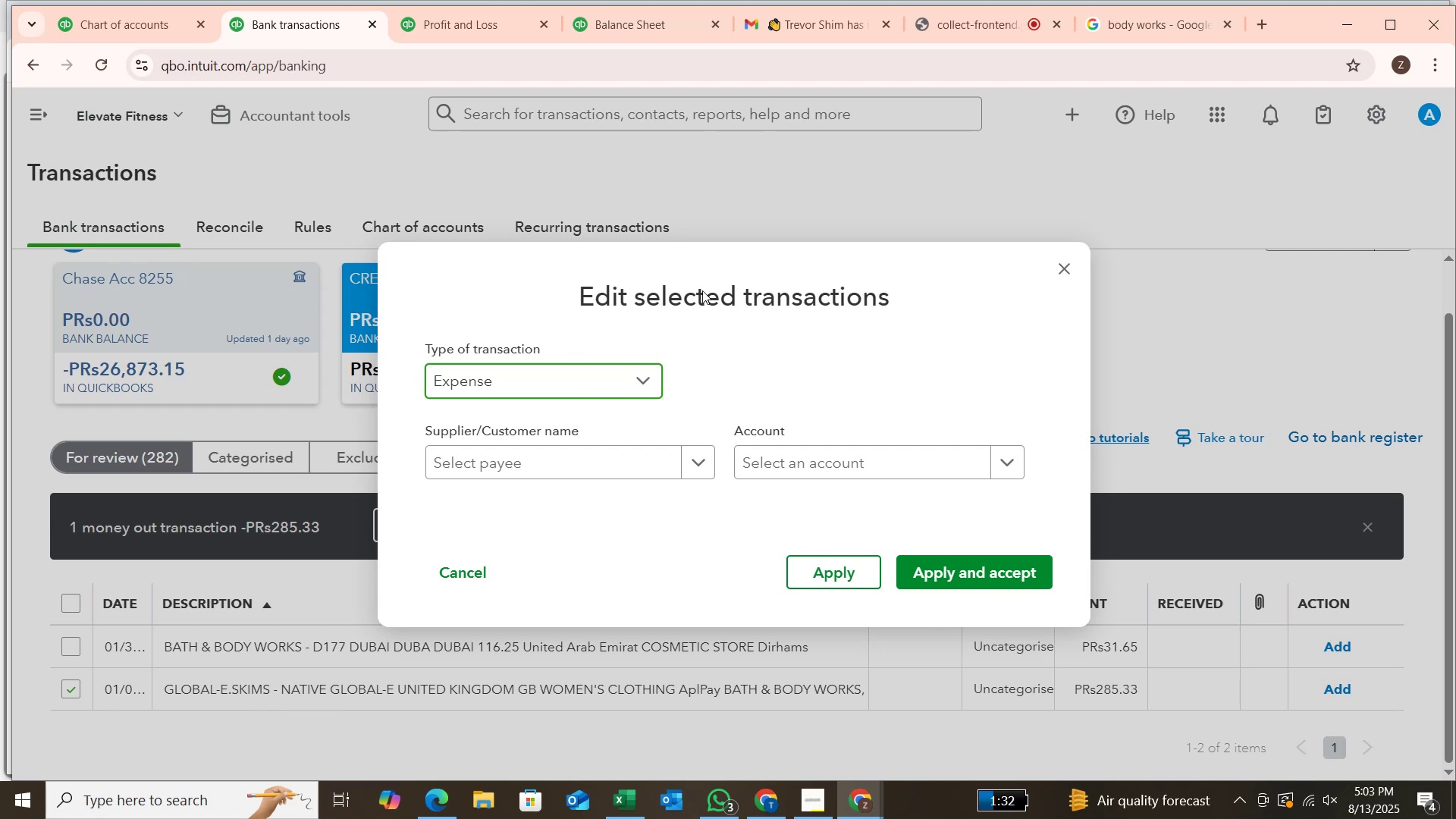 
wait(13.17)
 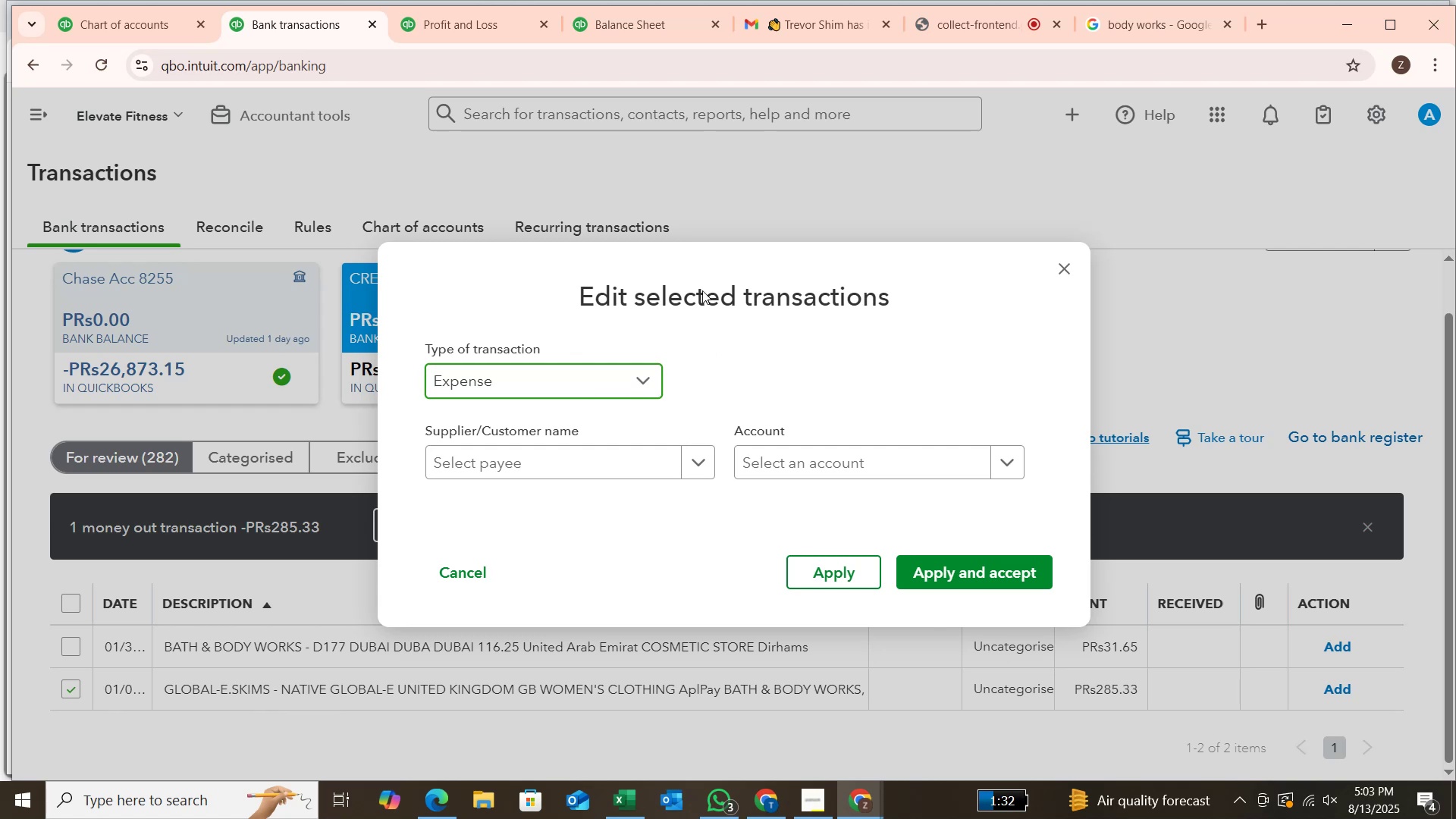 
left_click([694, 464])
 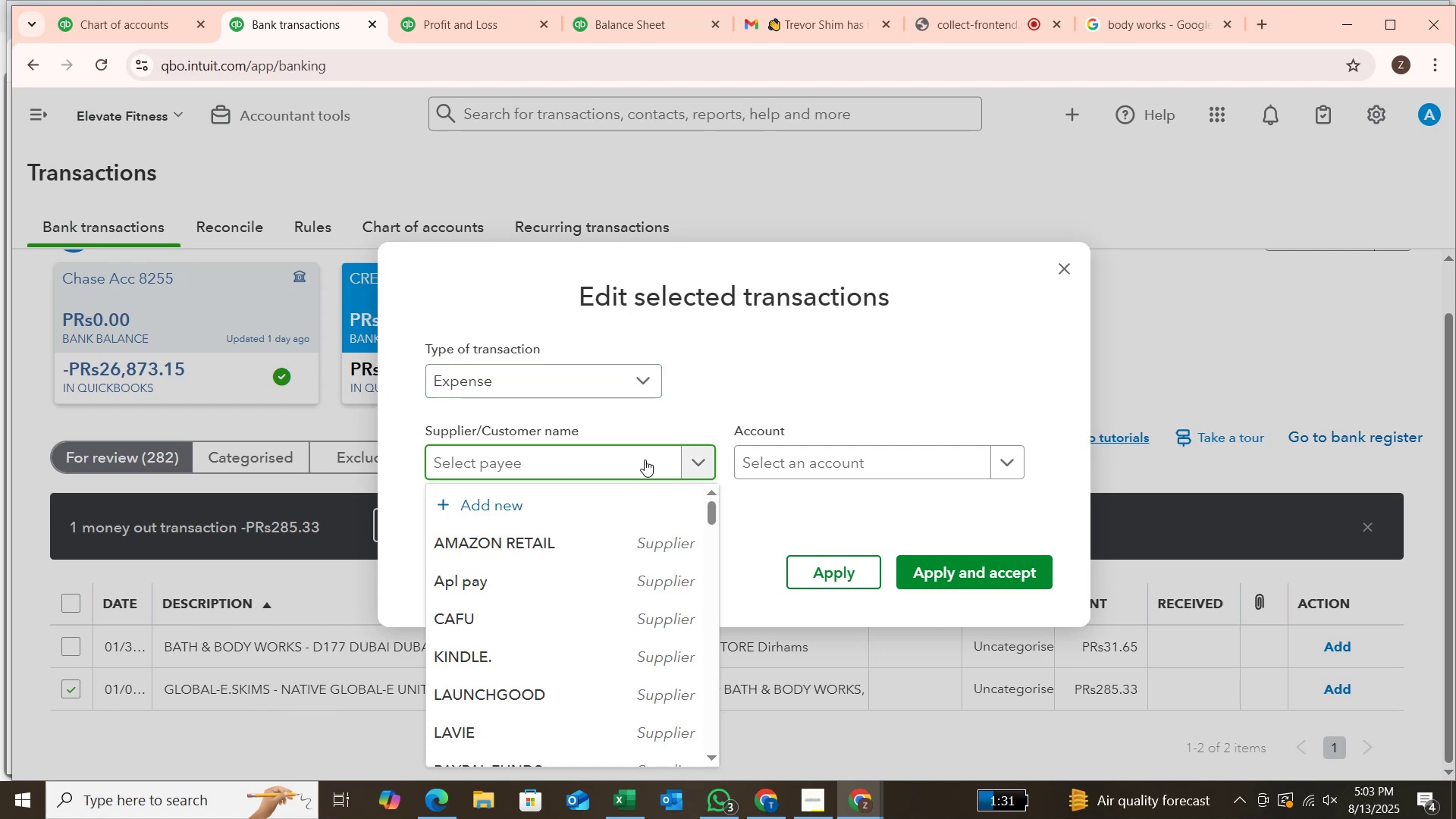 
left_click([645, 460])
 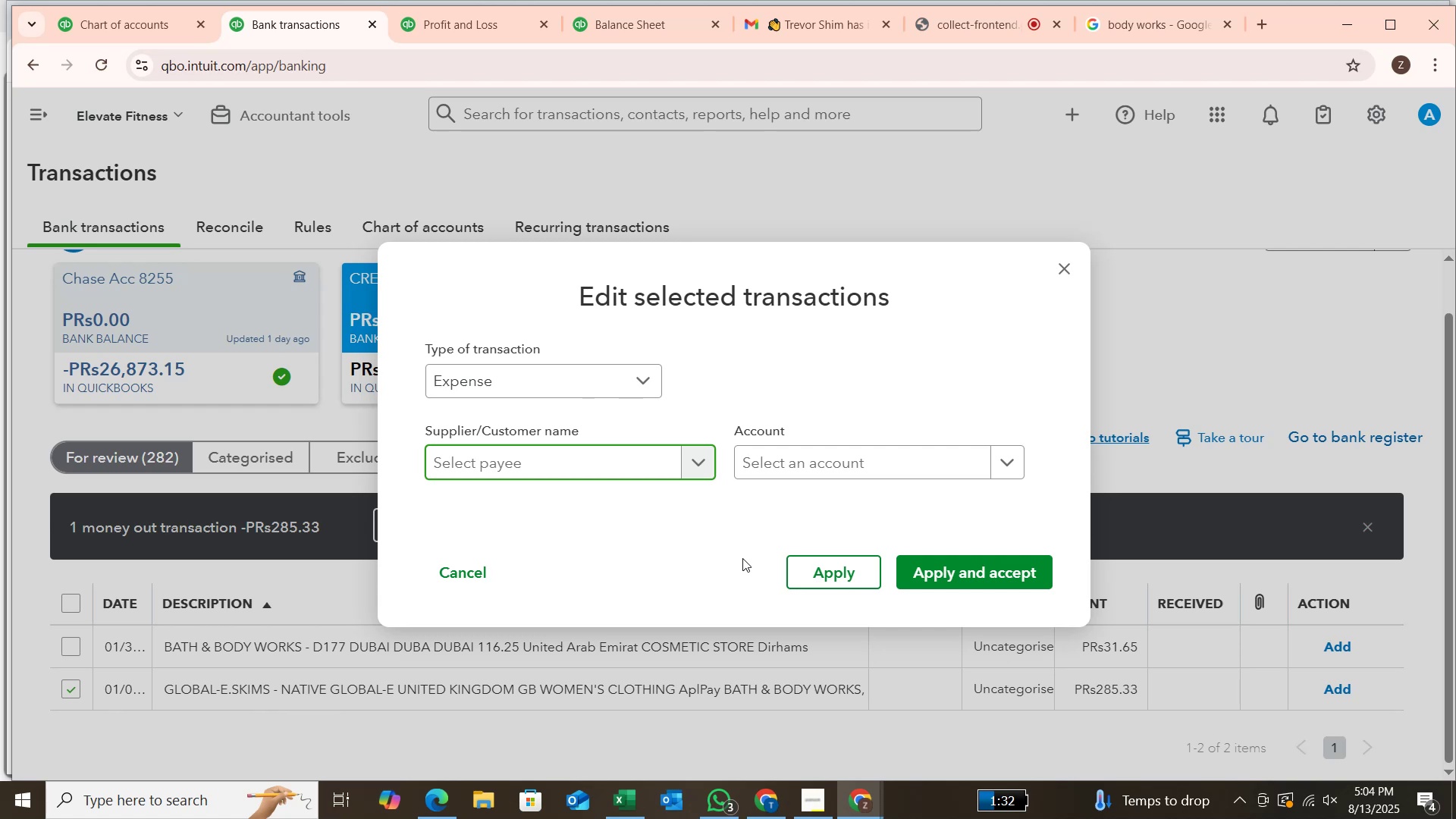 
wait(68.27)
 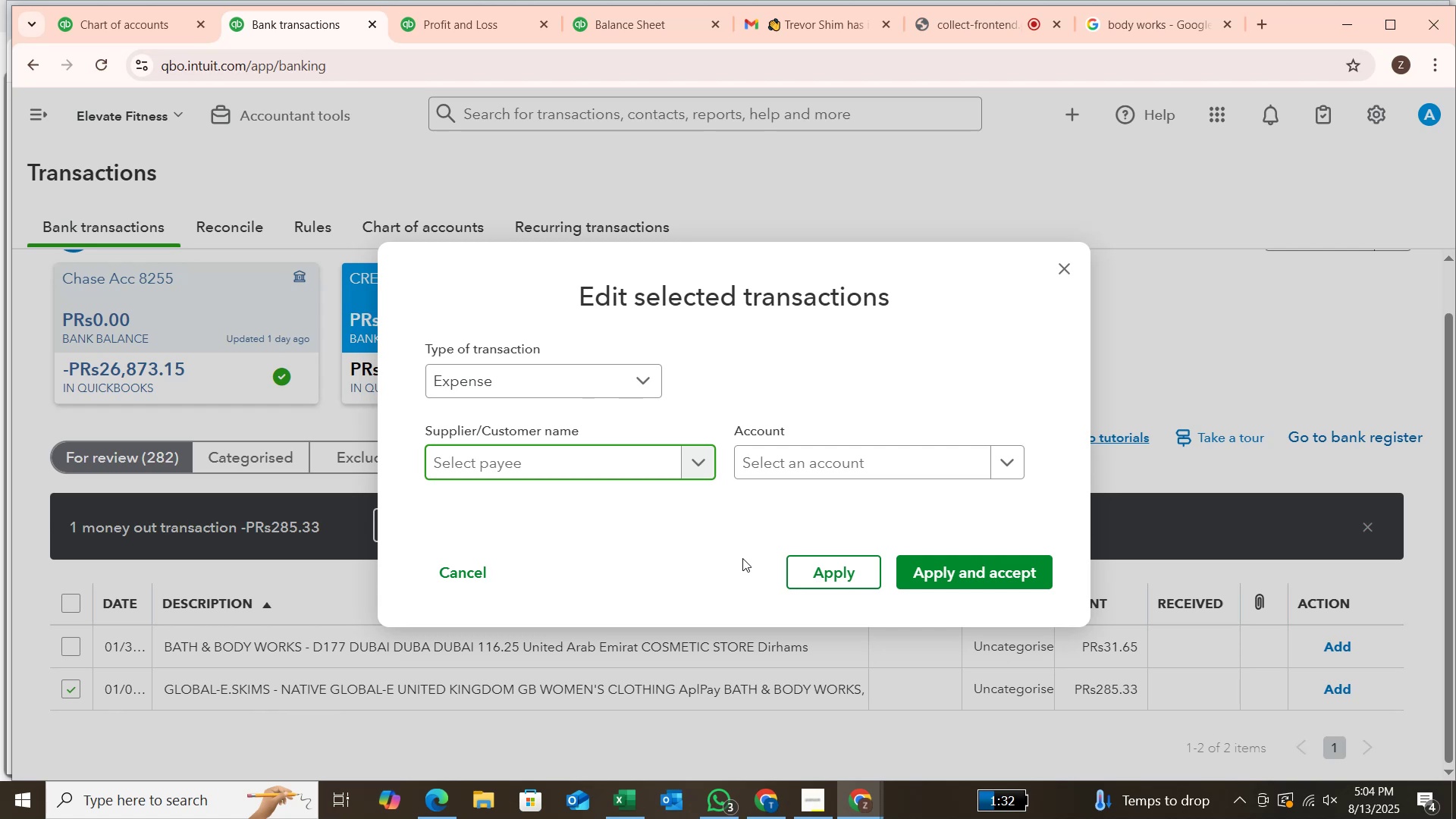 
left_click([586, 463])
 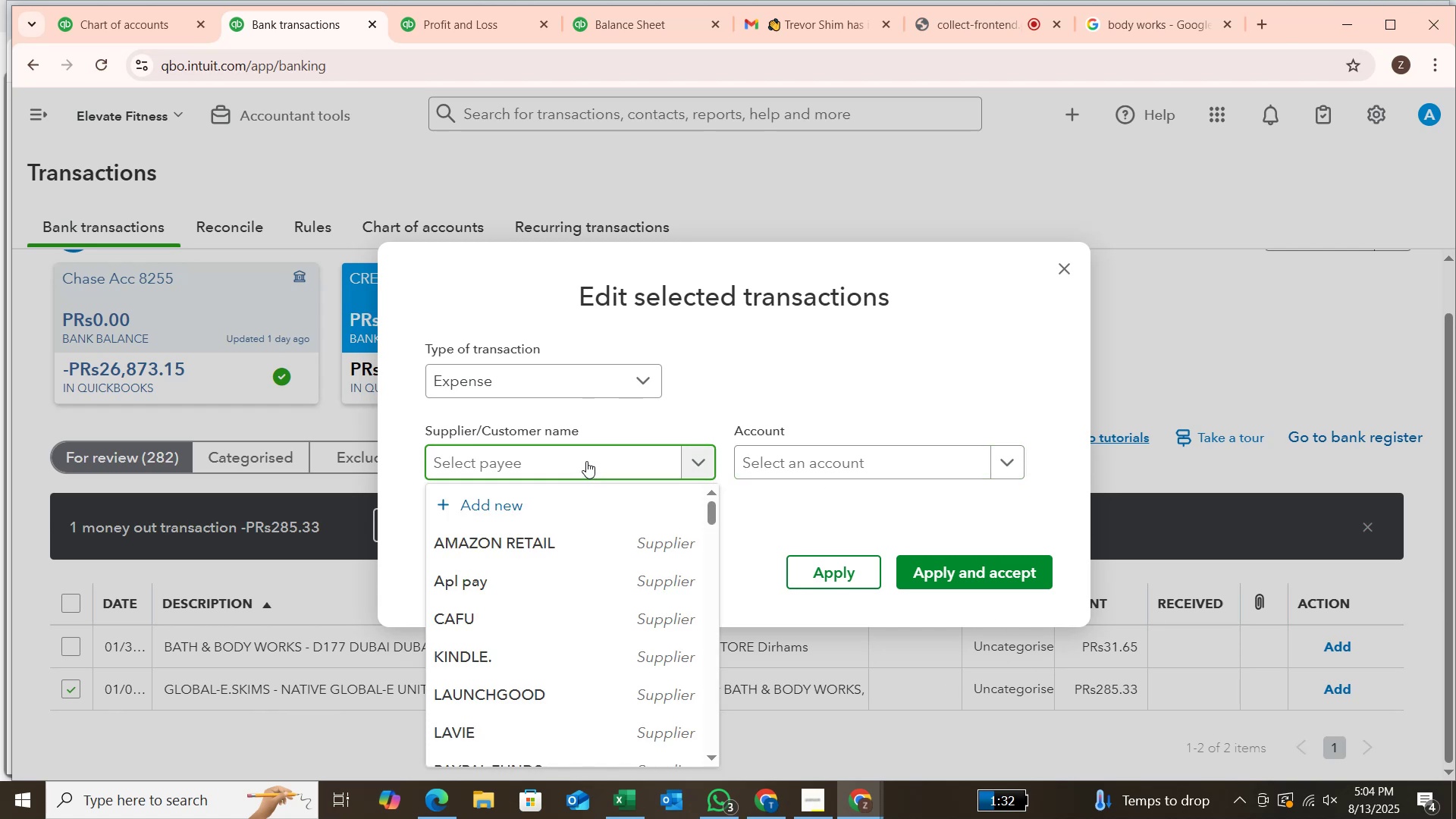 
type(apl)
 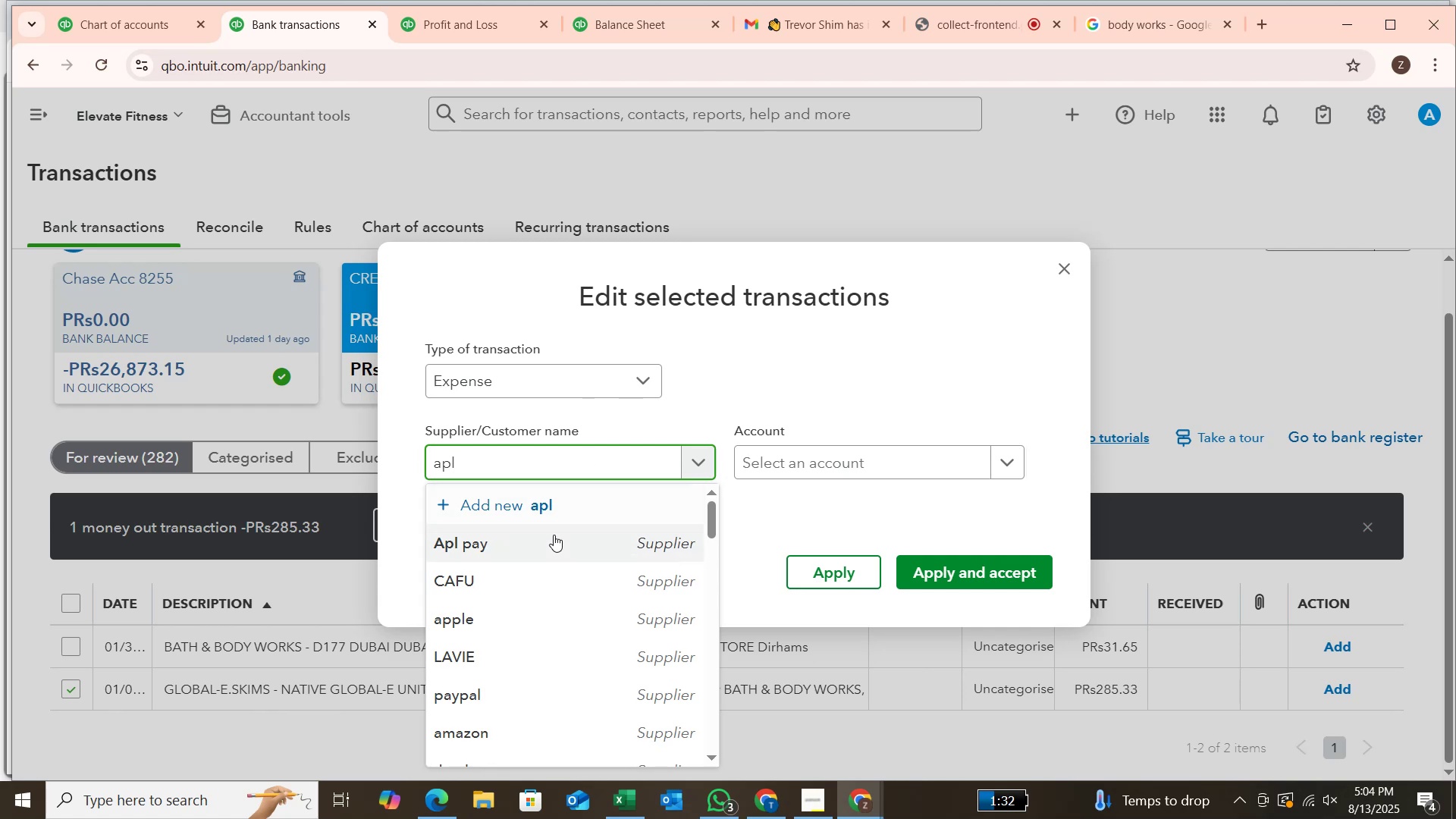 
left_click([554, 538])
 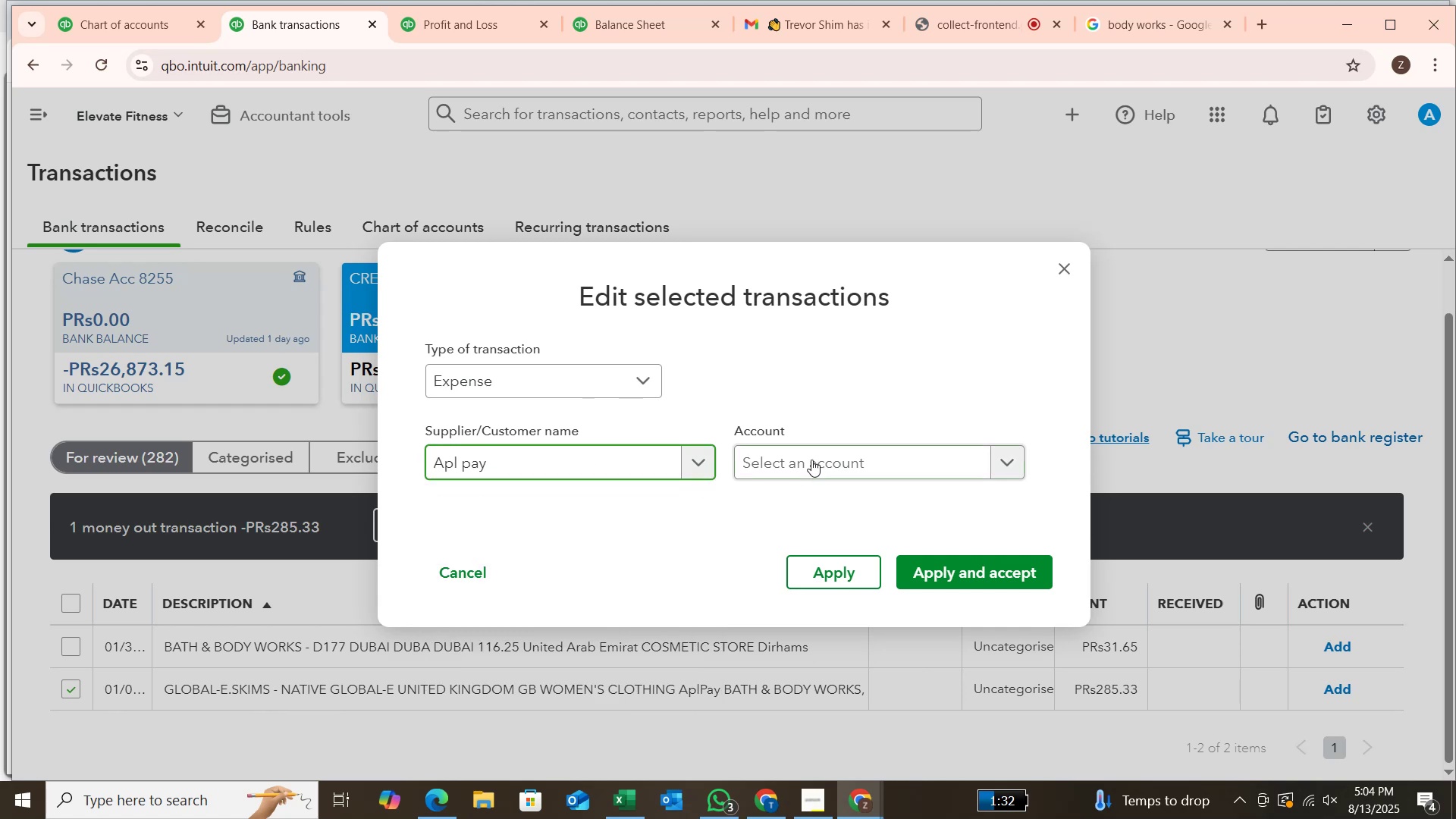 
left_click([814, 459])
 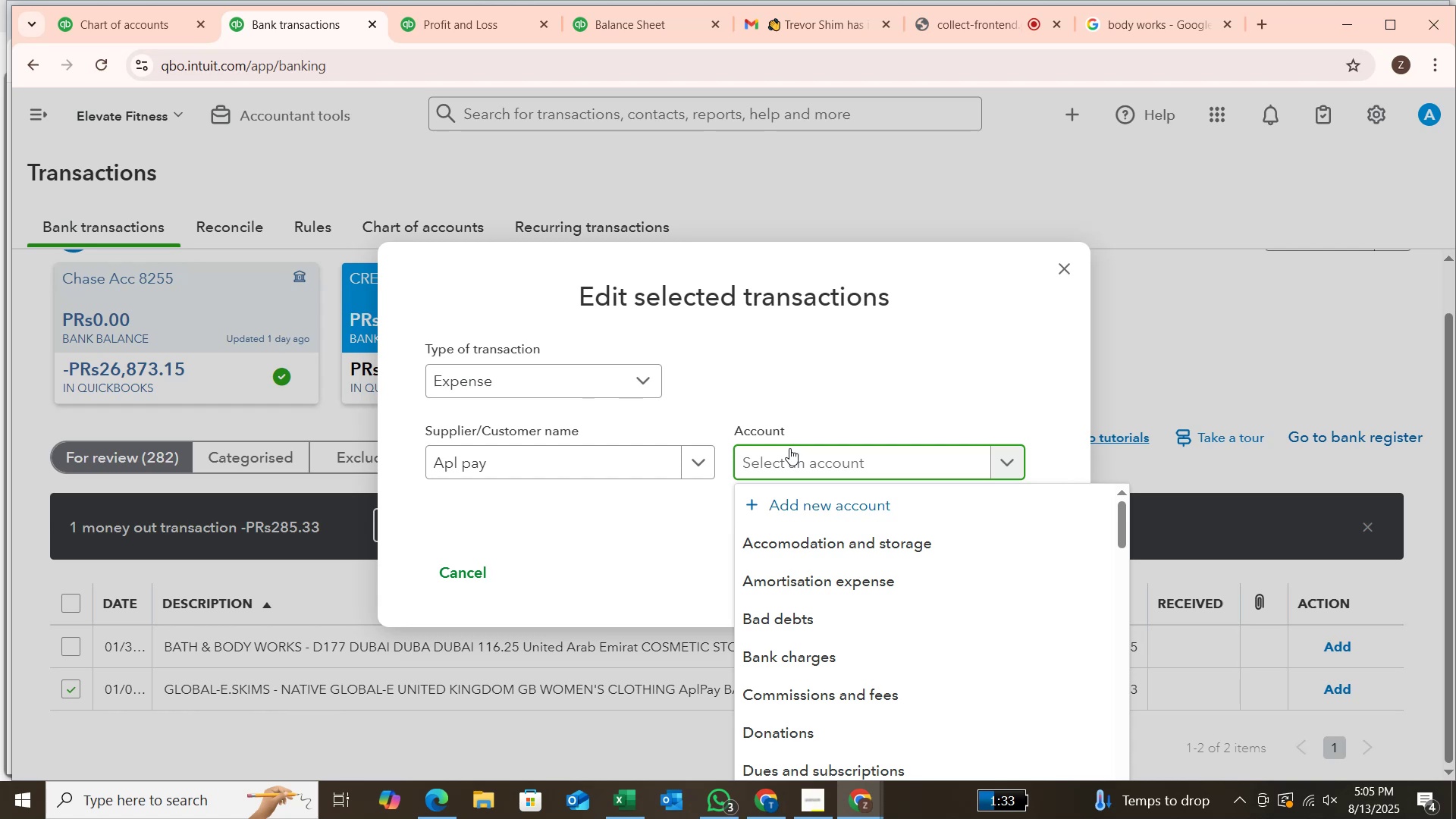 
wait(31.14)
 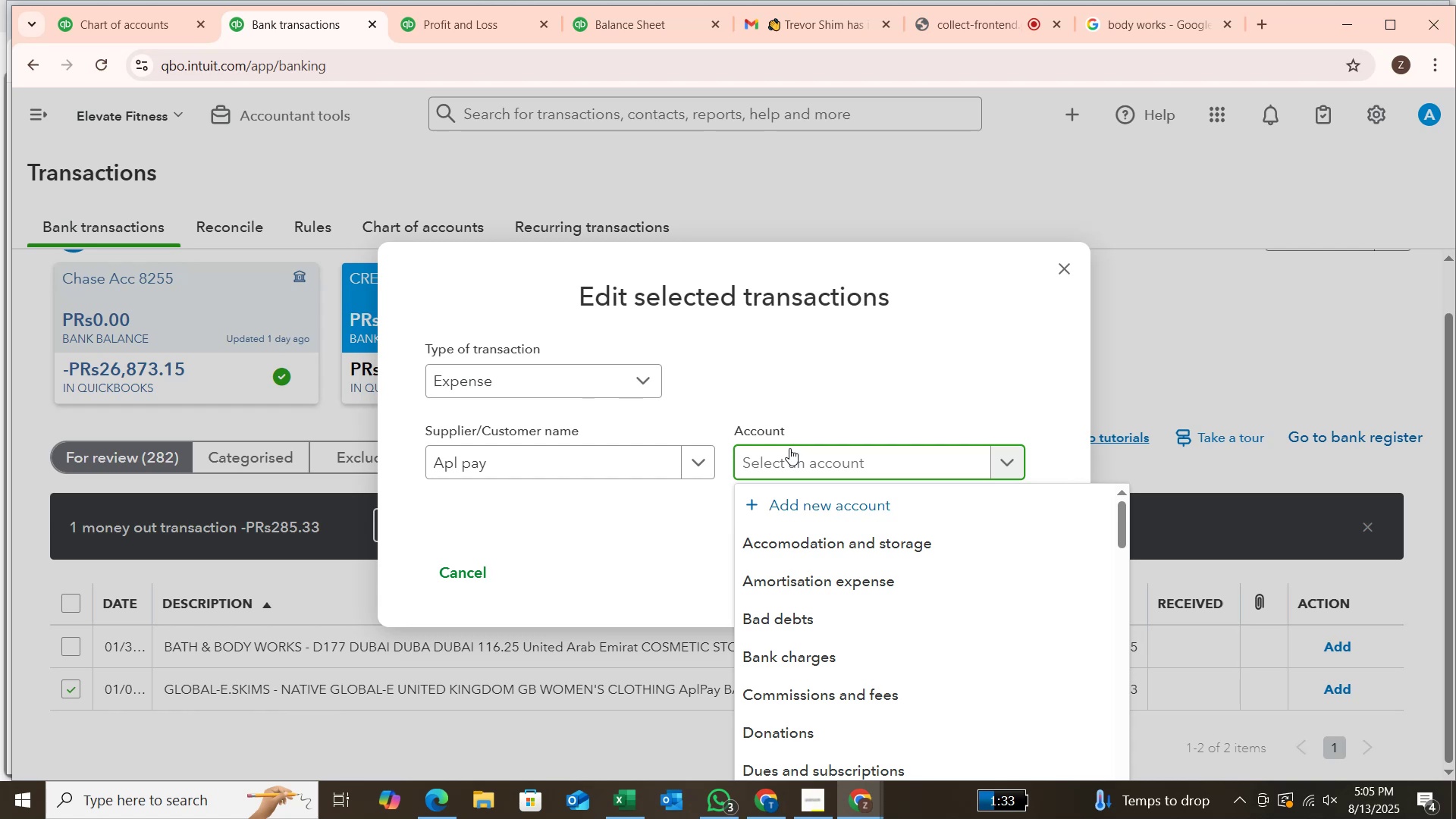 
type(su)
 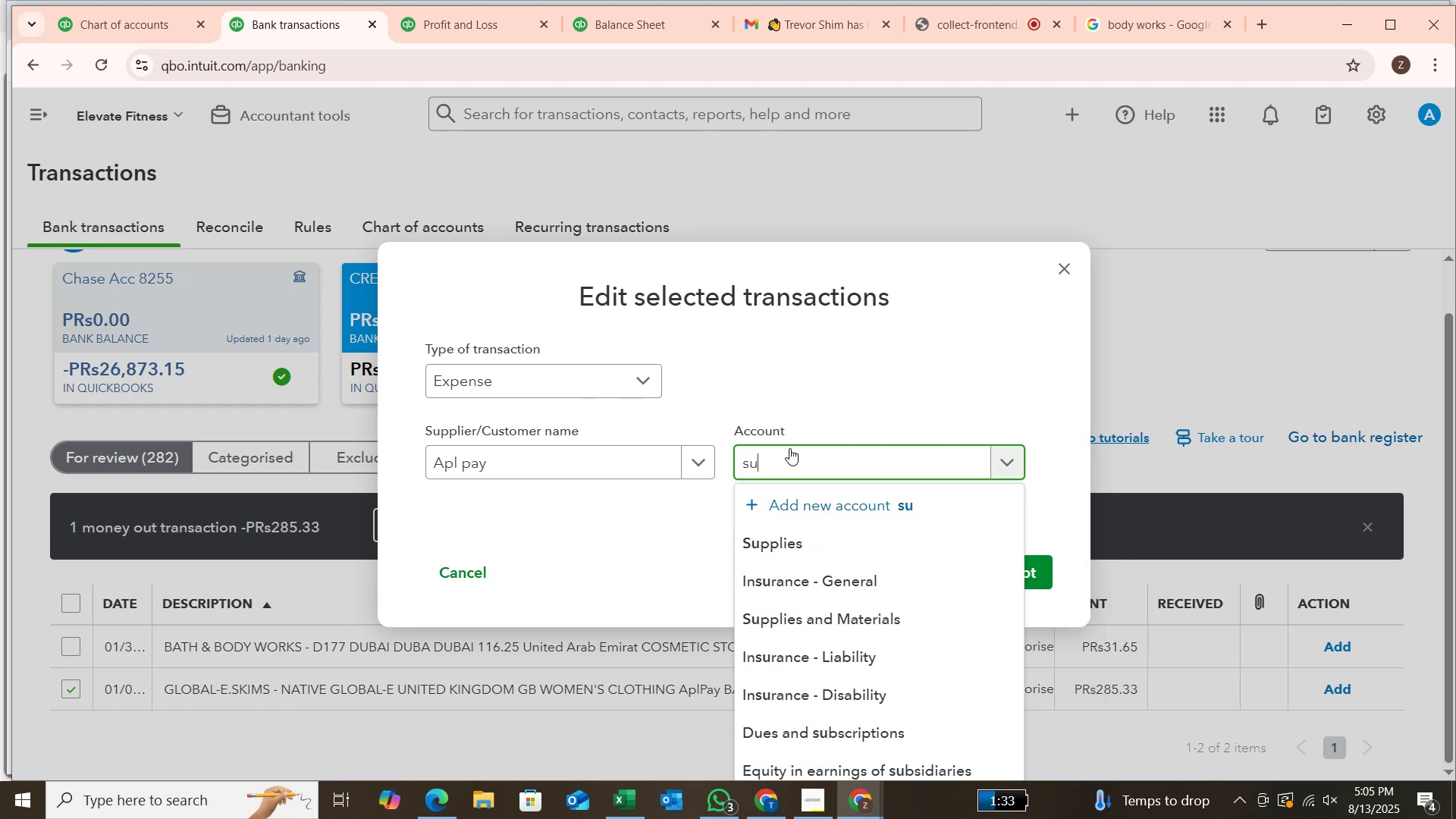 
left_click([786, 541])
 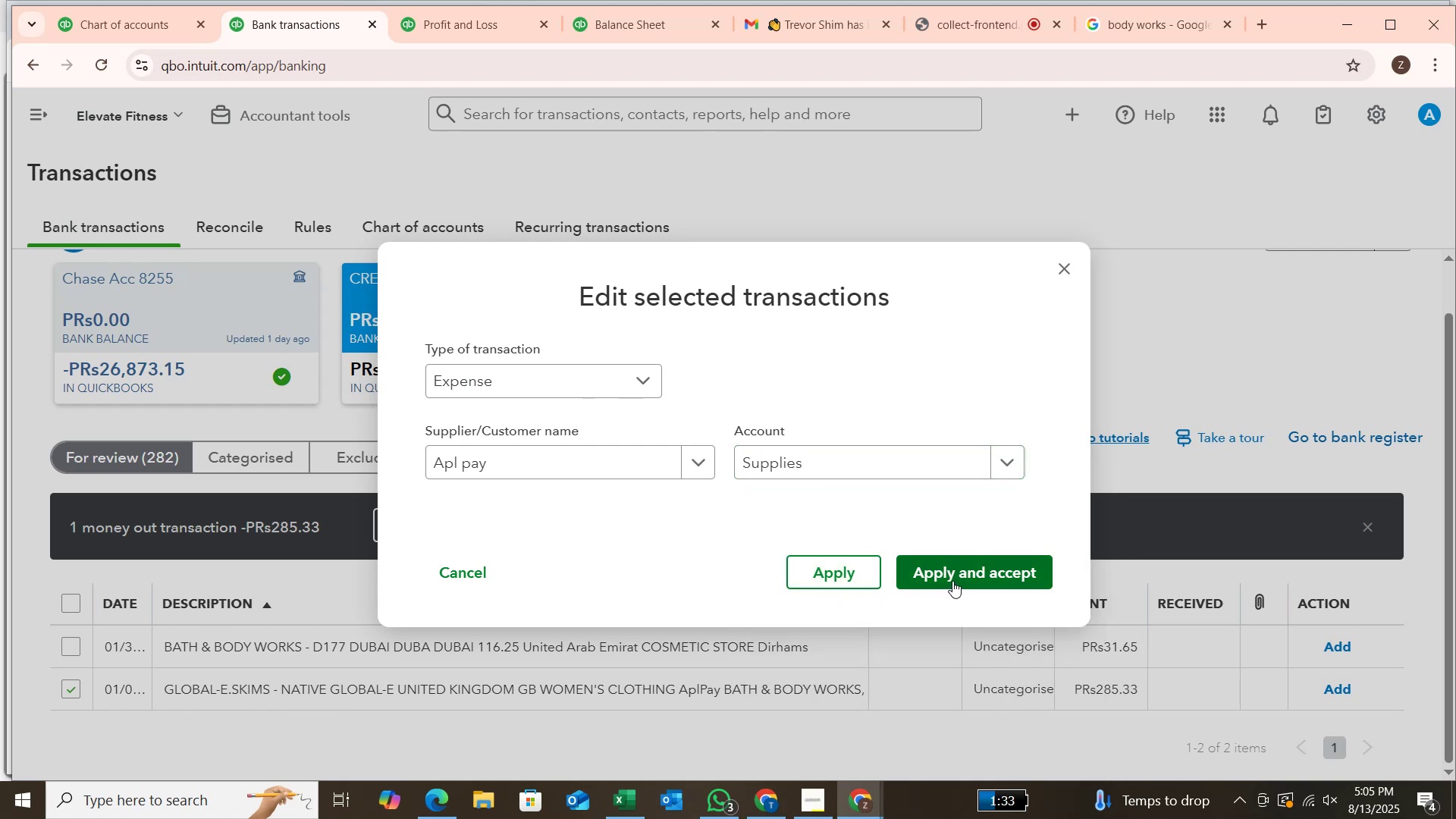 
left_click([956, 573])
 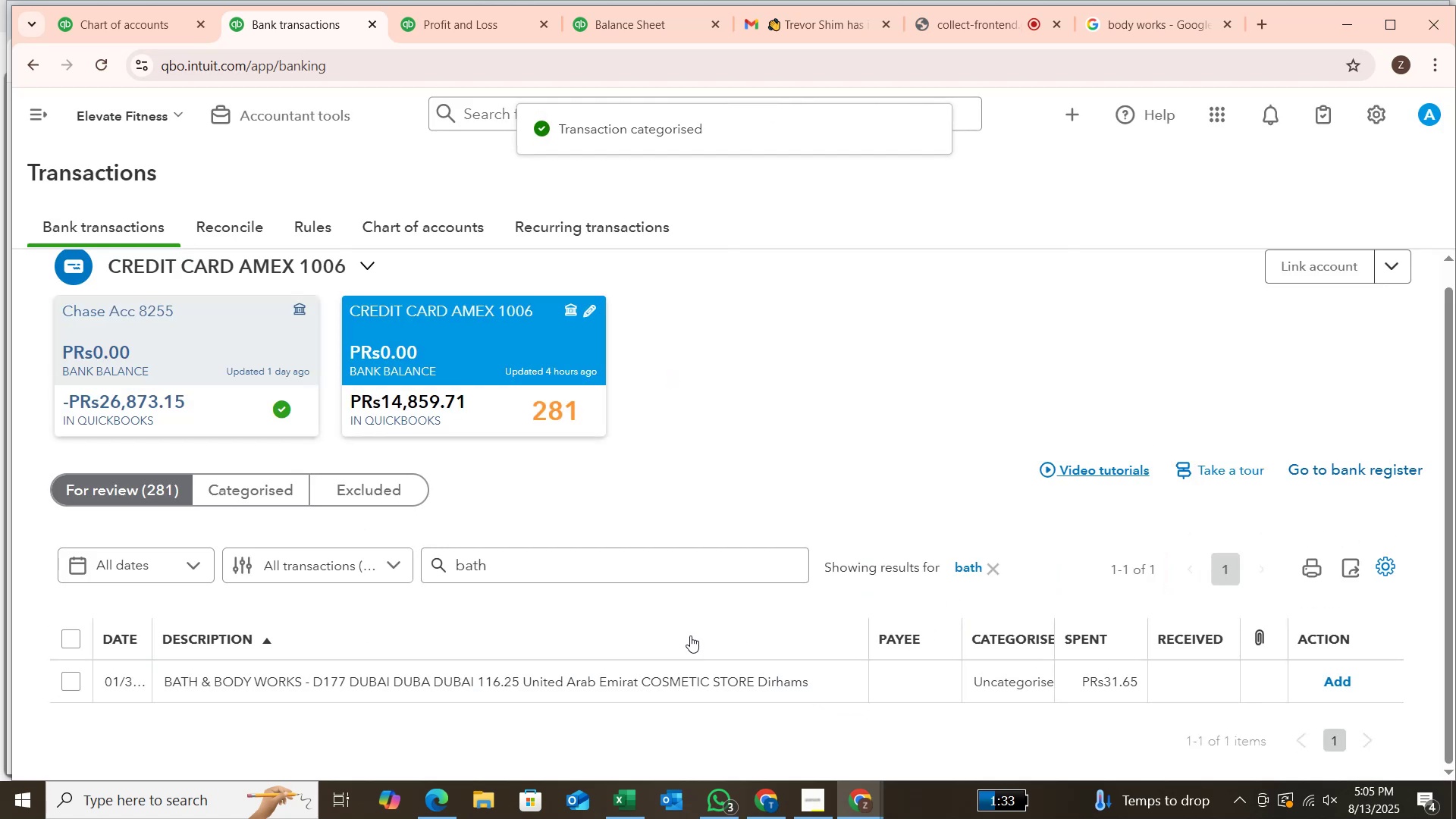 
wait(7.8)
 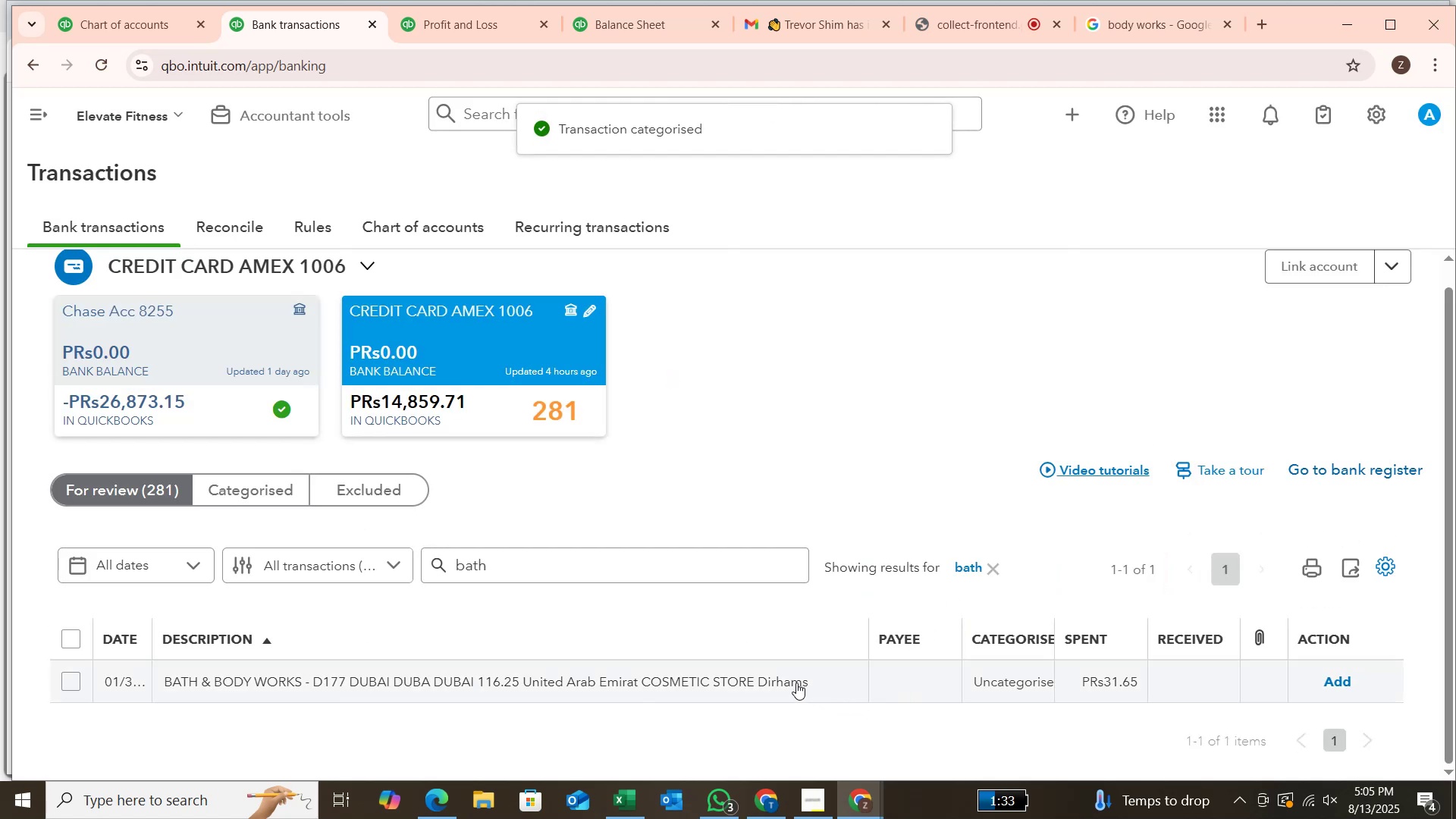 
left_click([67, 679])
 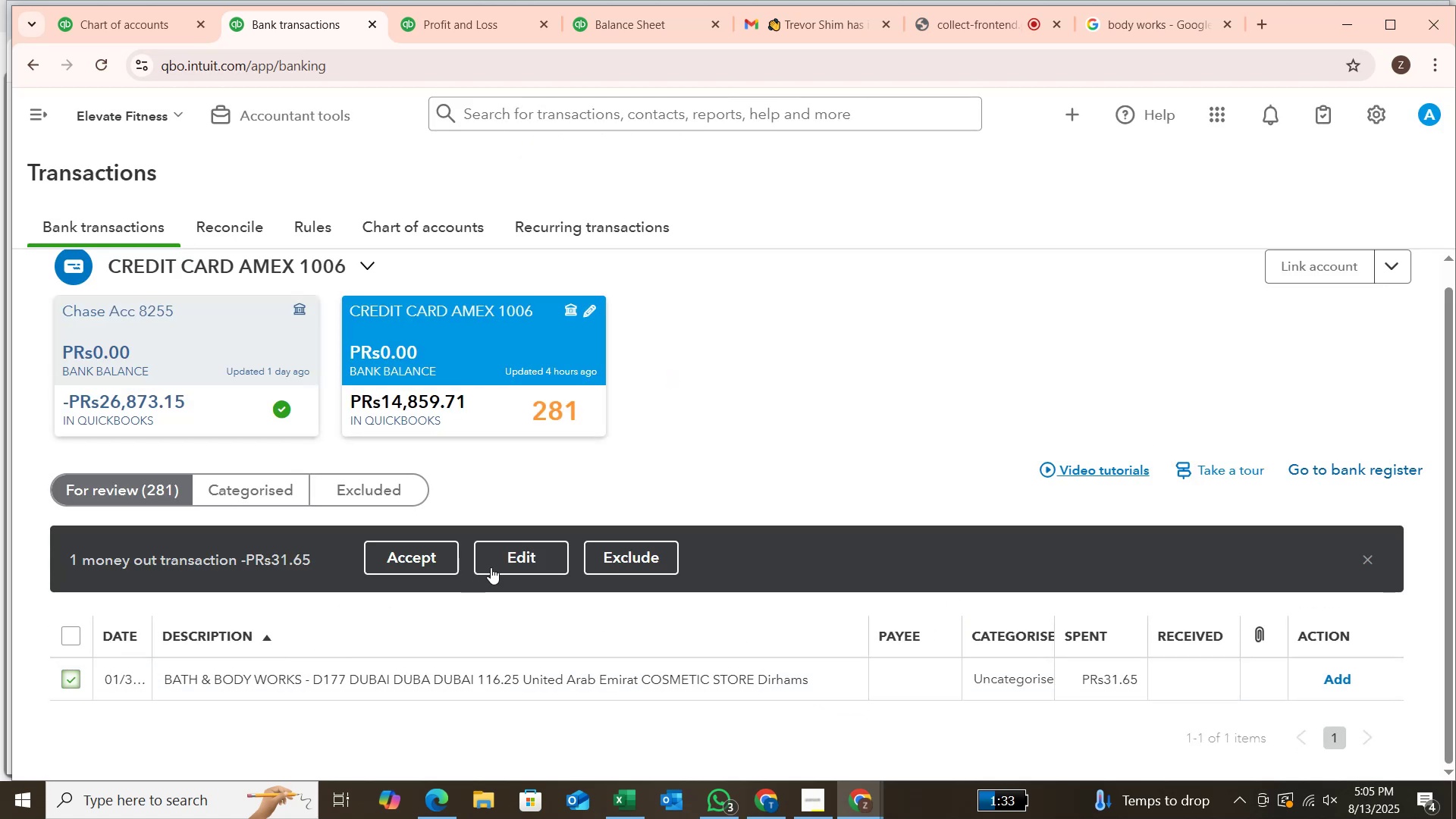 
left_click([510, 555])
 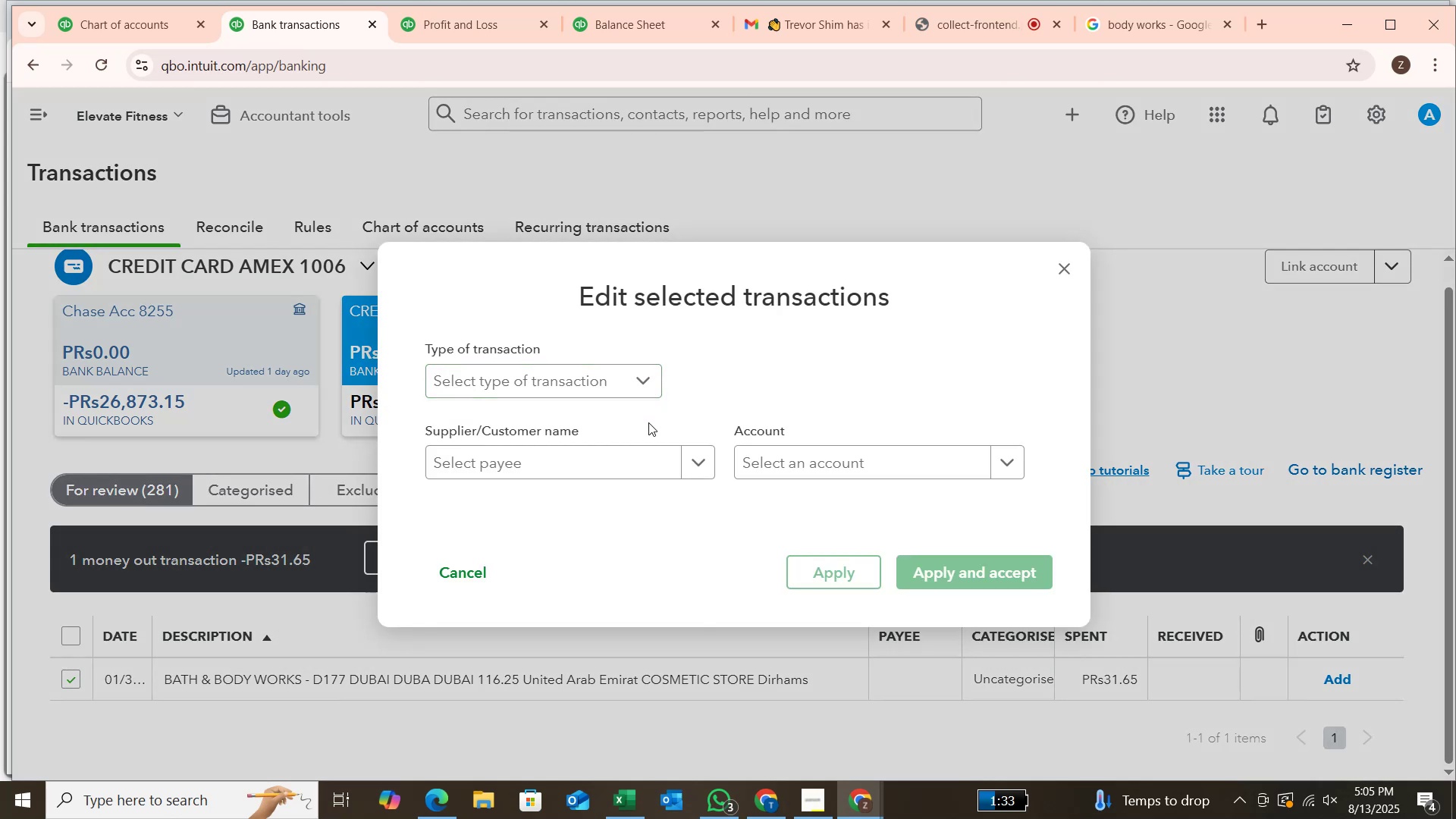 
left_click([641, 382])
 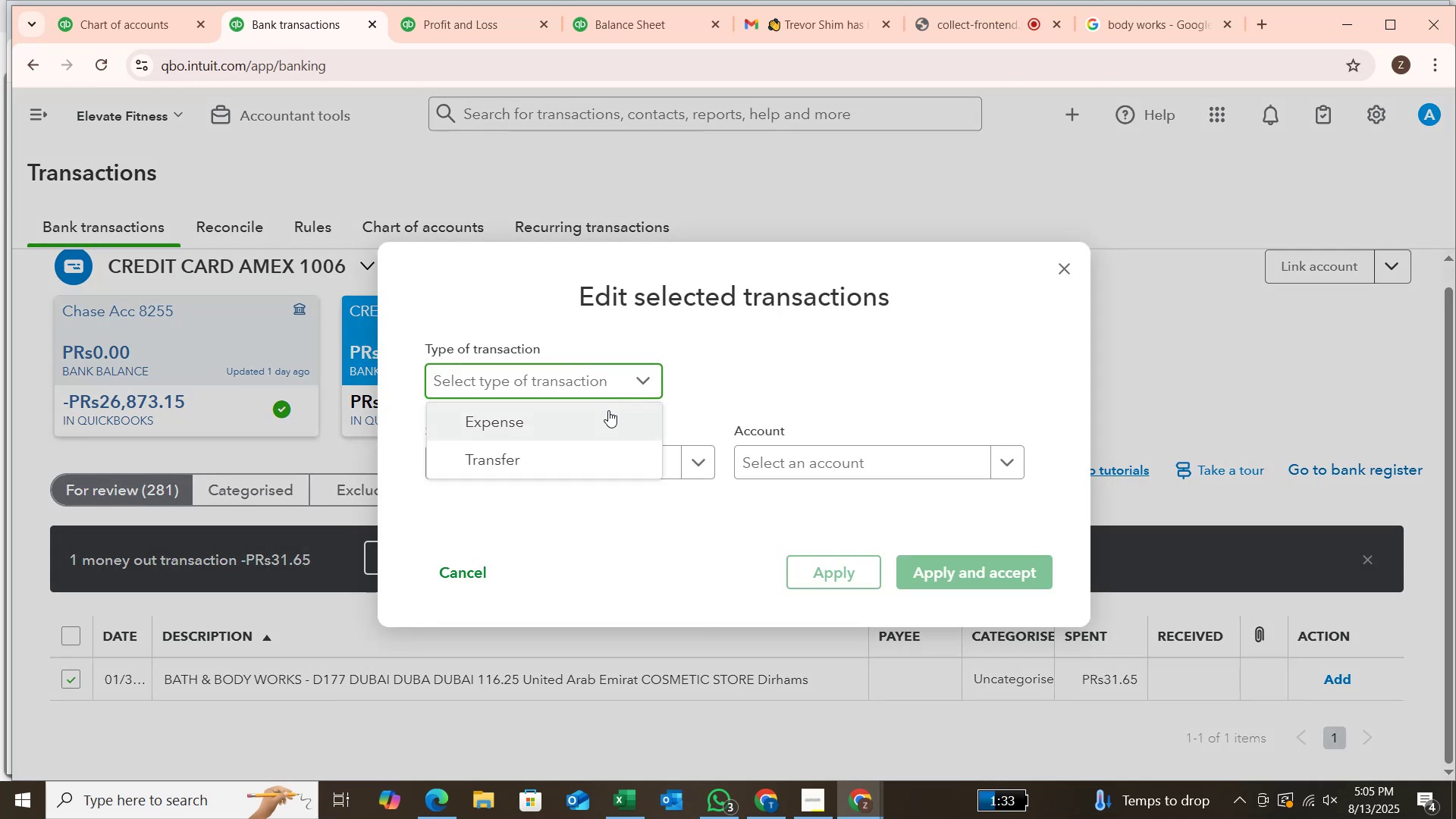 
left_click([608, 410])
 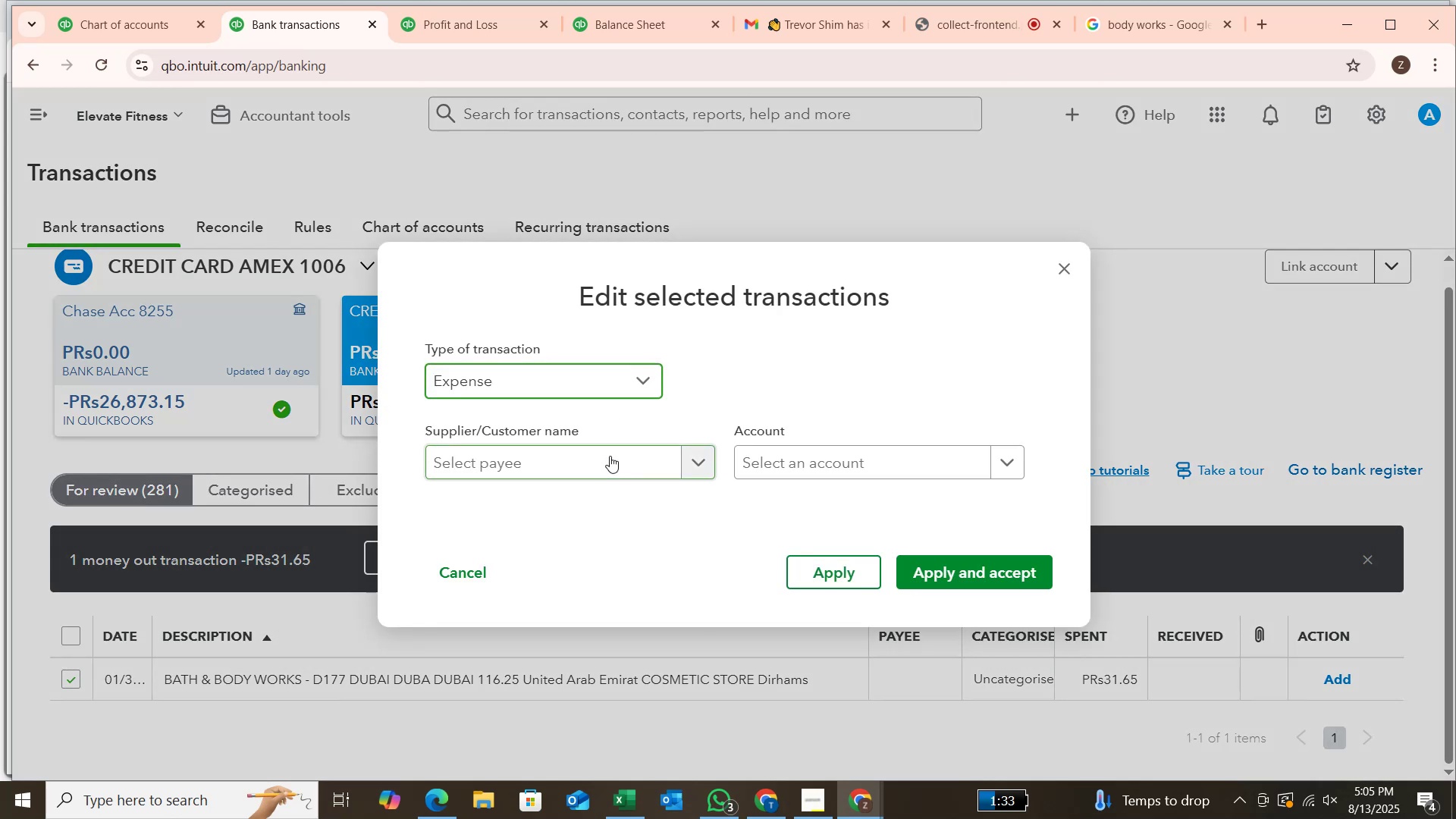 
left_click([610, 456])
 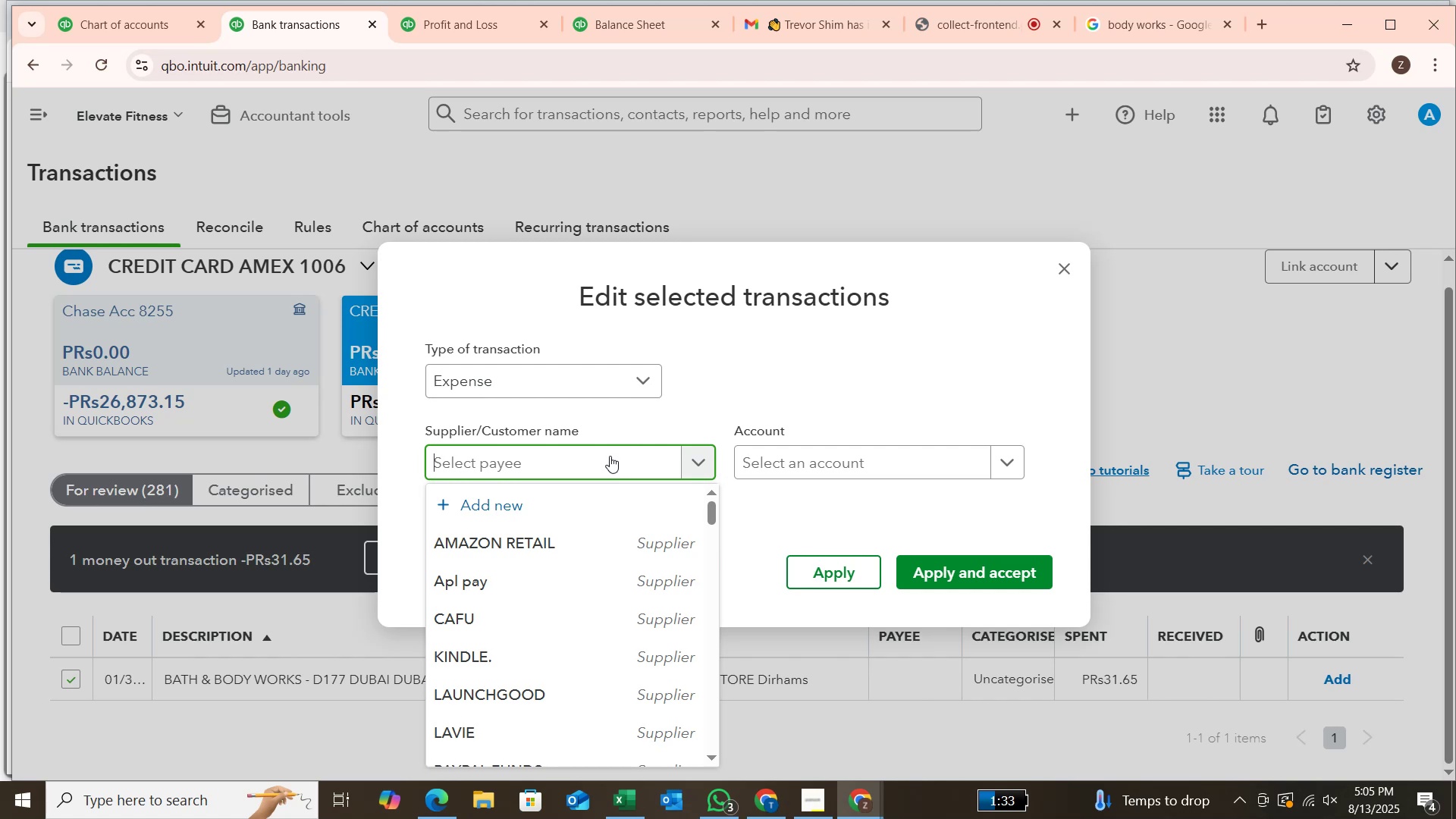 
wait(10.56)
 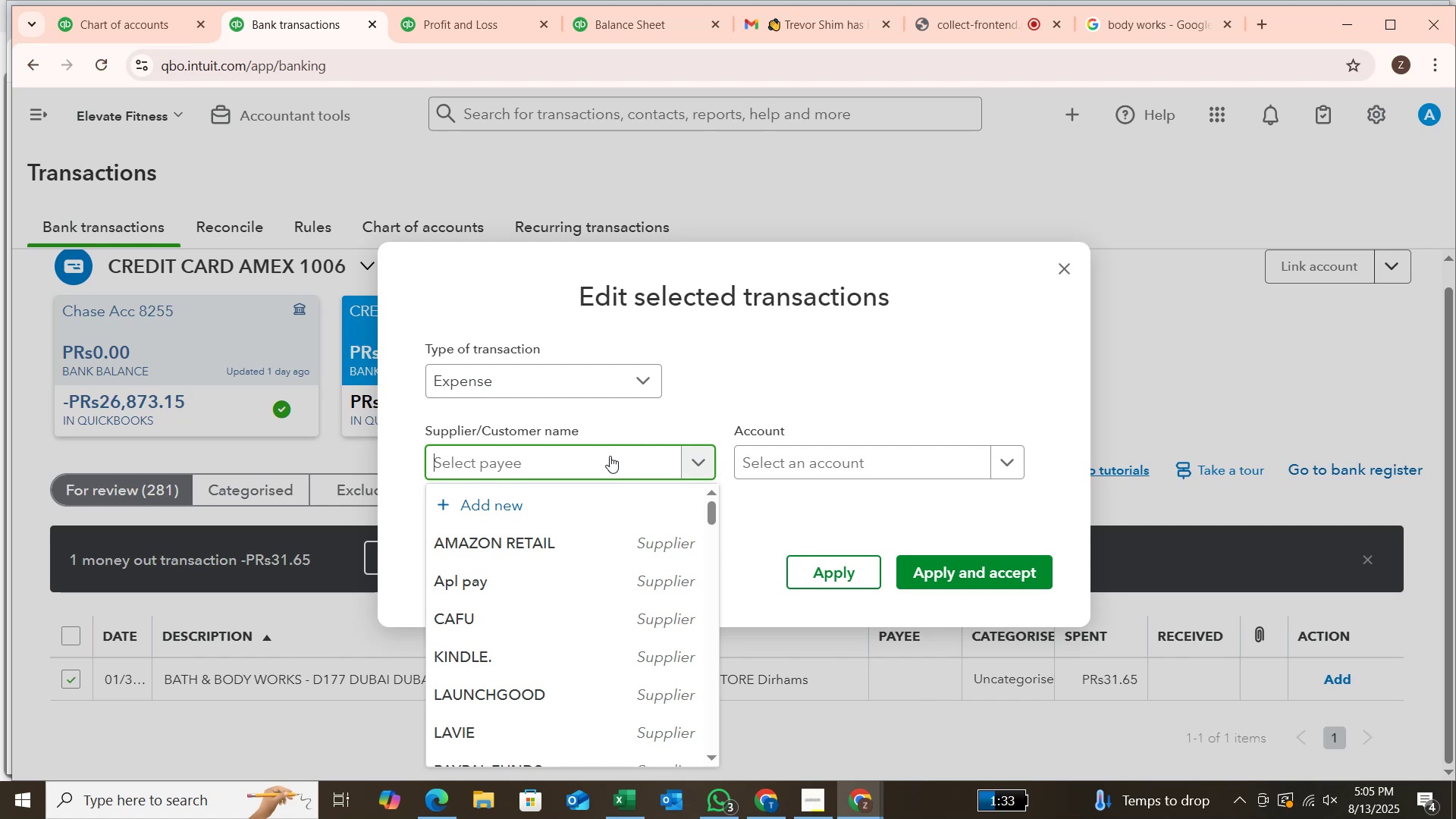 
type(b[Break])
key(Backspace)
type(ath)
 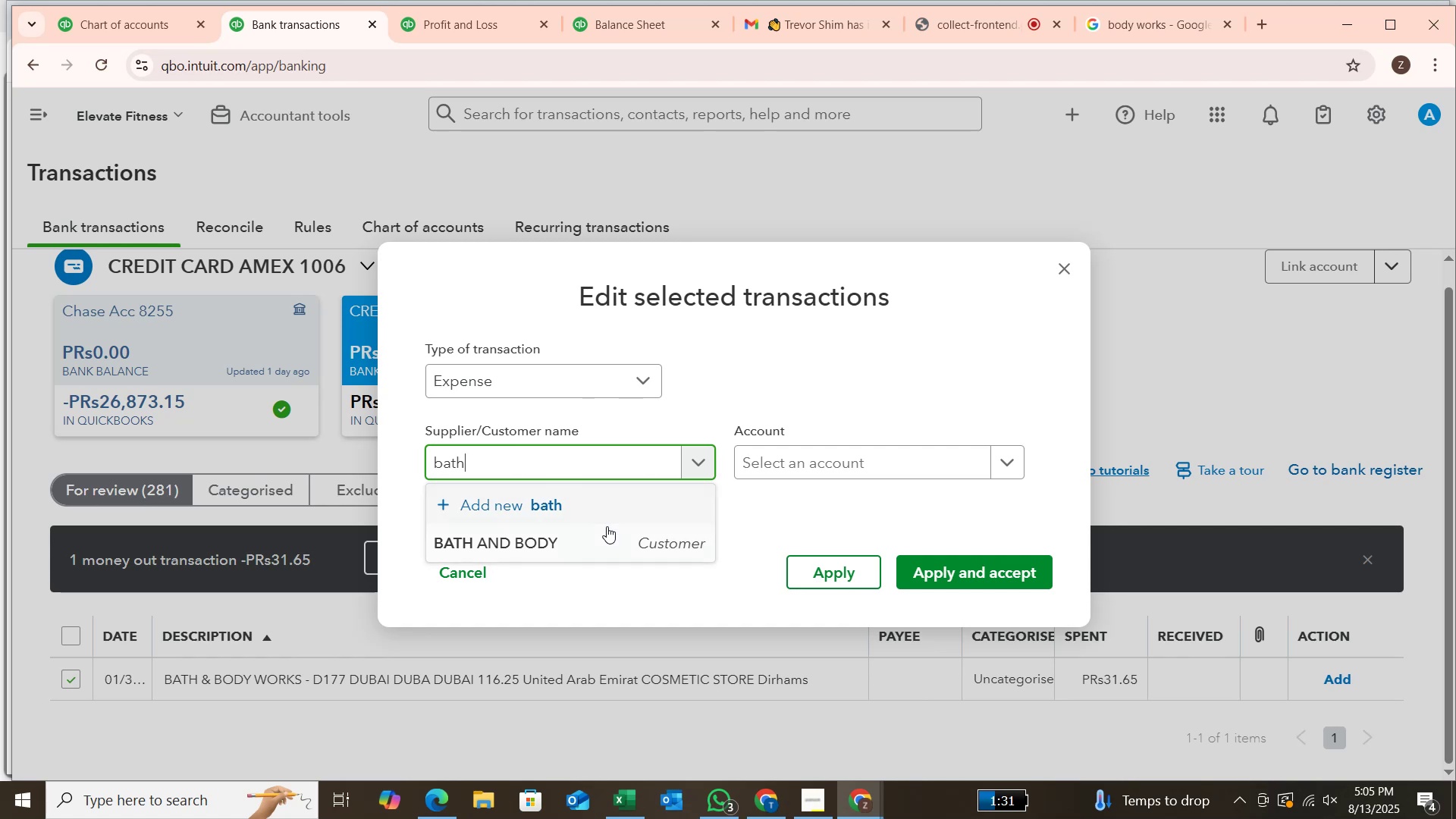 
left_click([607, 526])
 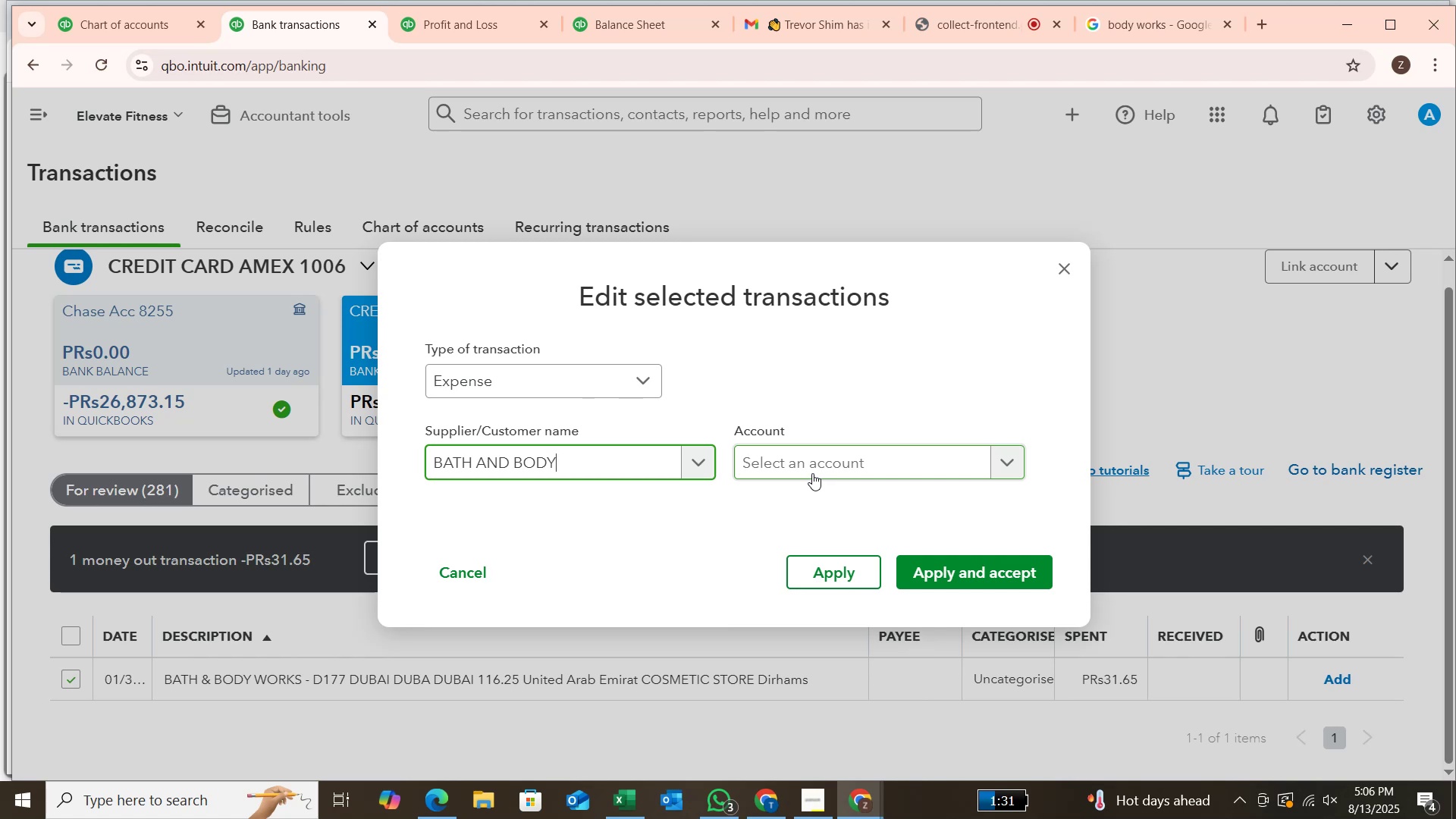 
wait(30.07)
 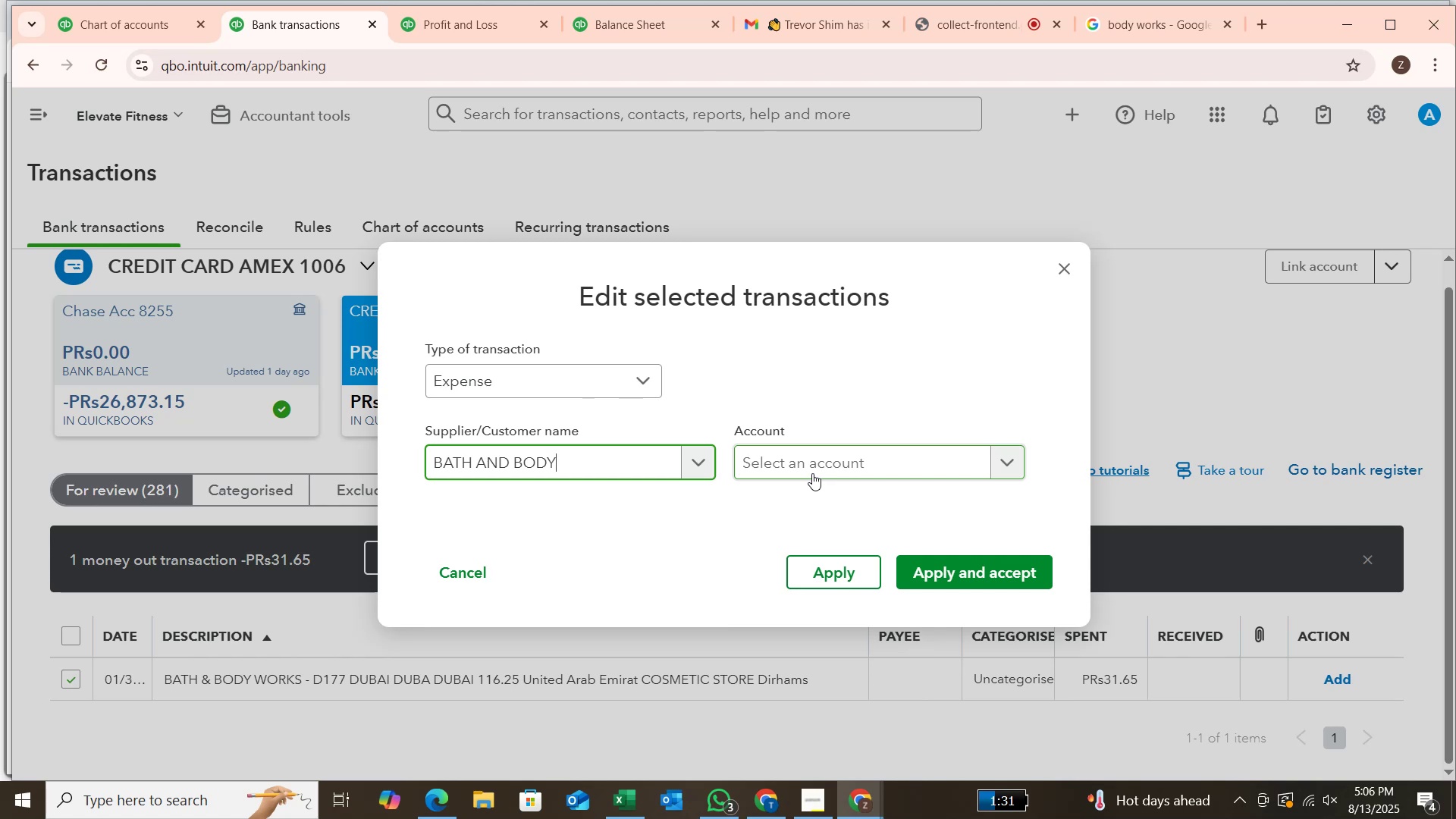 
left_click([883, 466])
 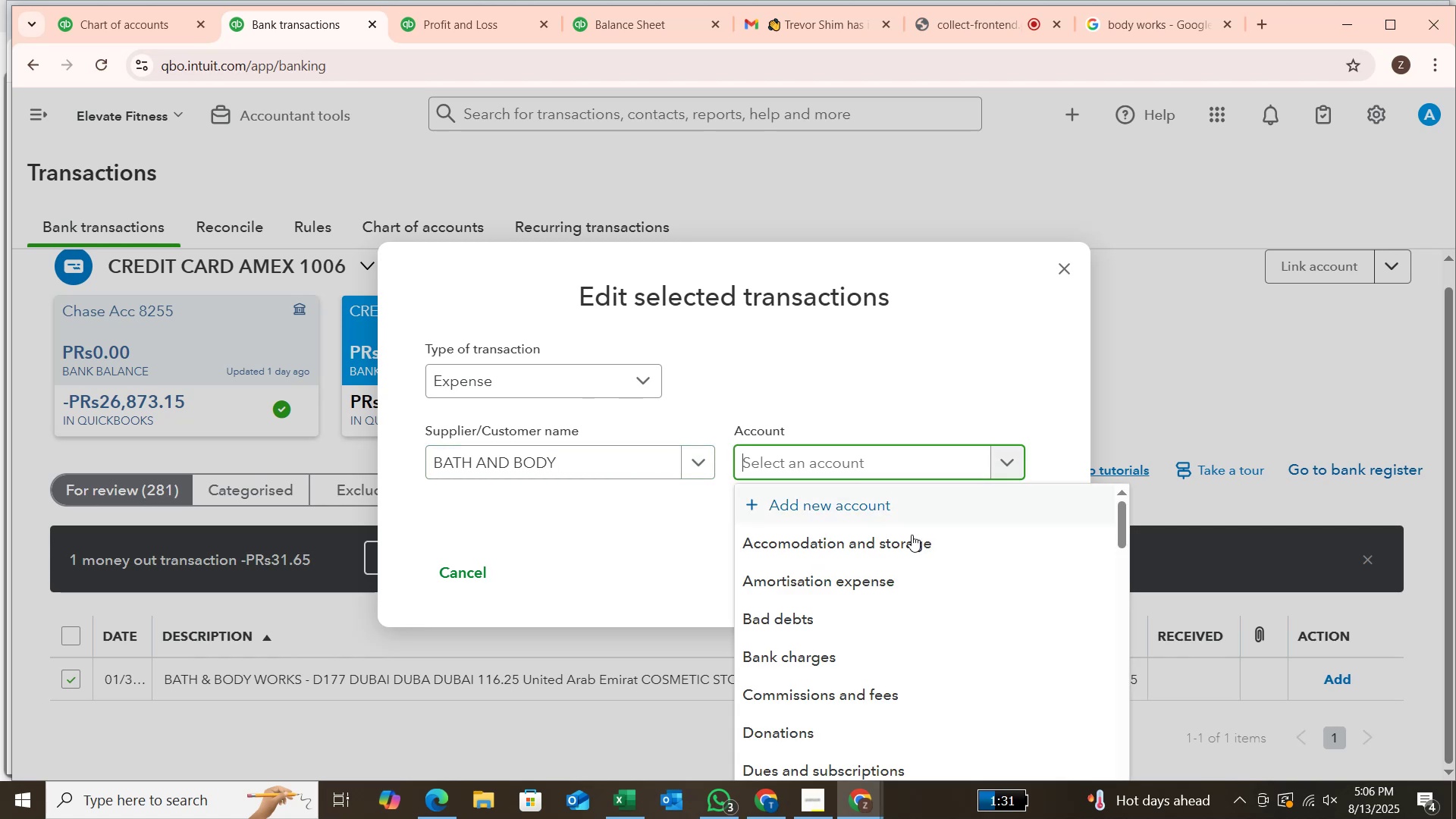 
scroll: coordinate [930, 566], scroll_direction: down, amount: 7.0
 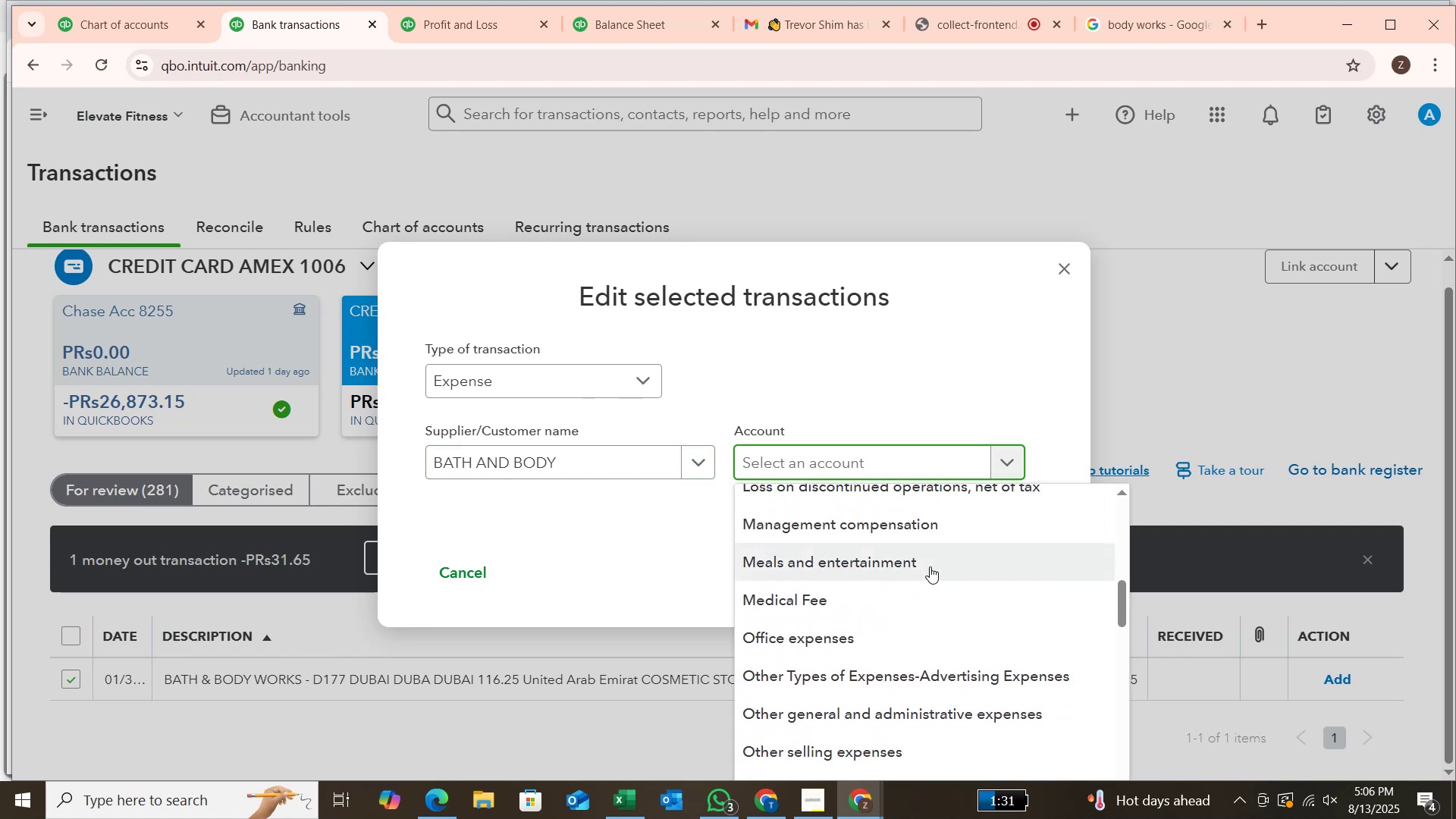 
scroll: coordinate [930, 548], scroll_direction: up, amount: 8.0
 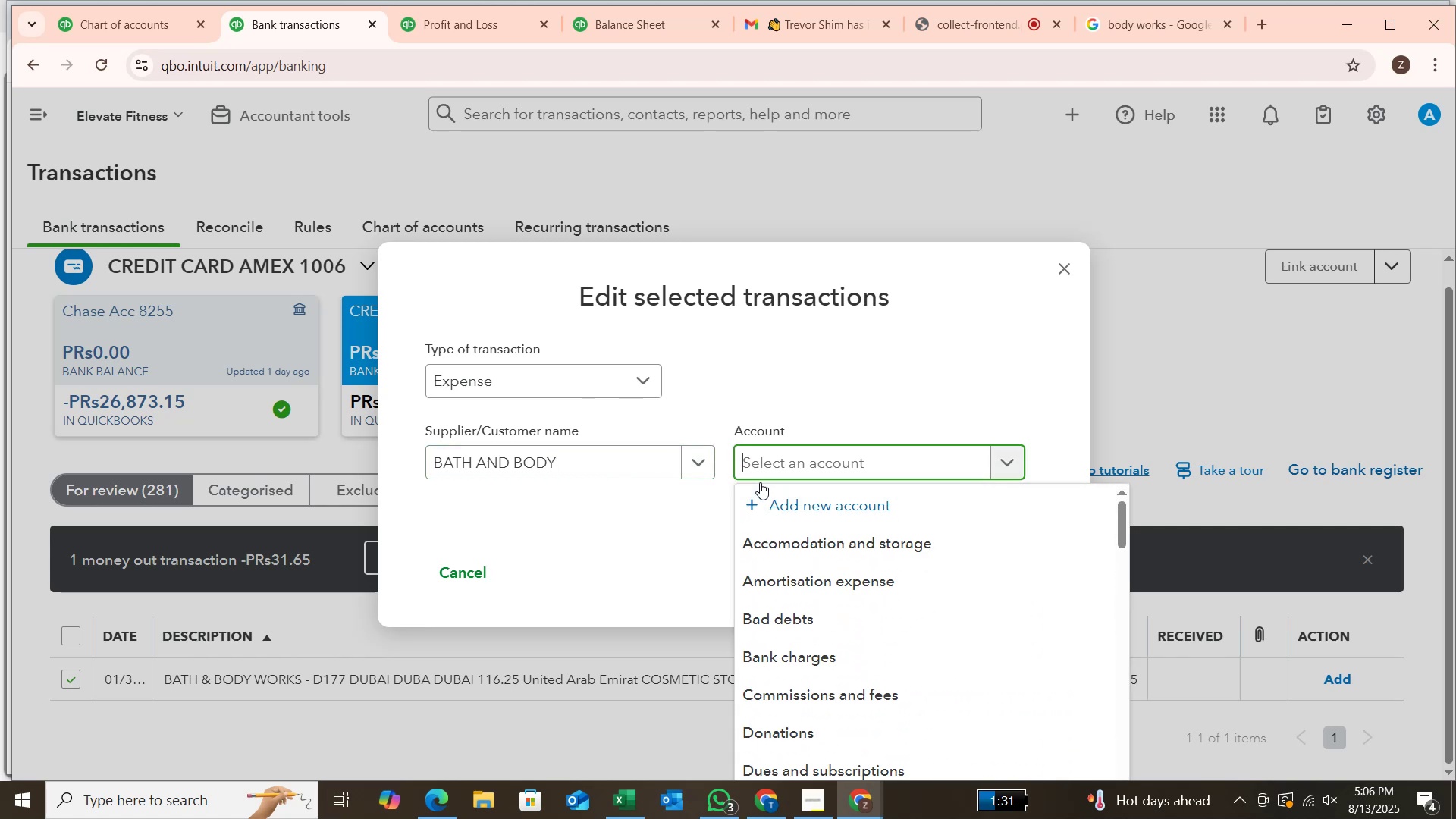 
type(su)
 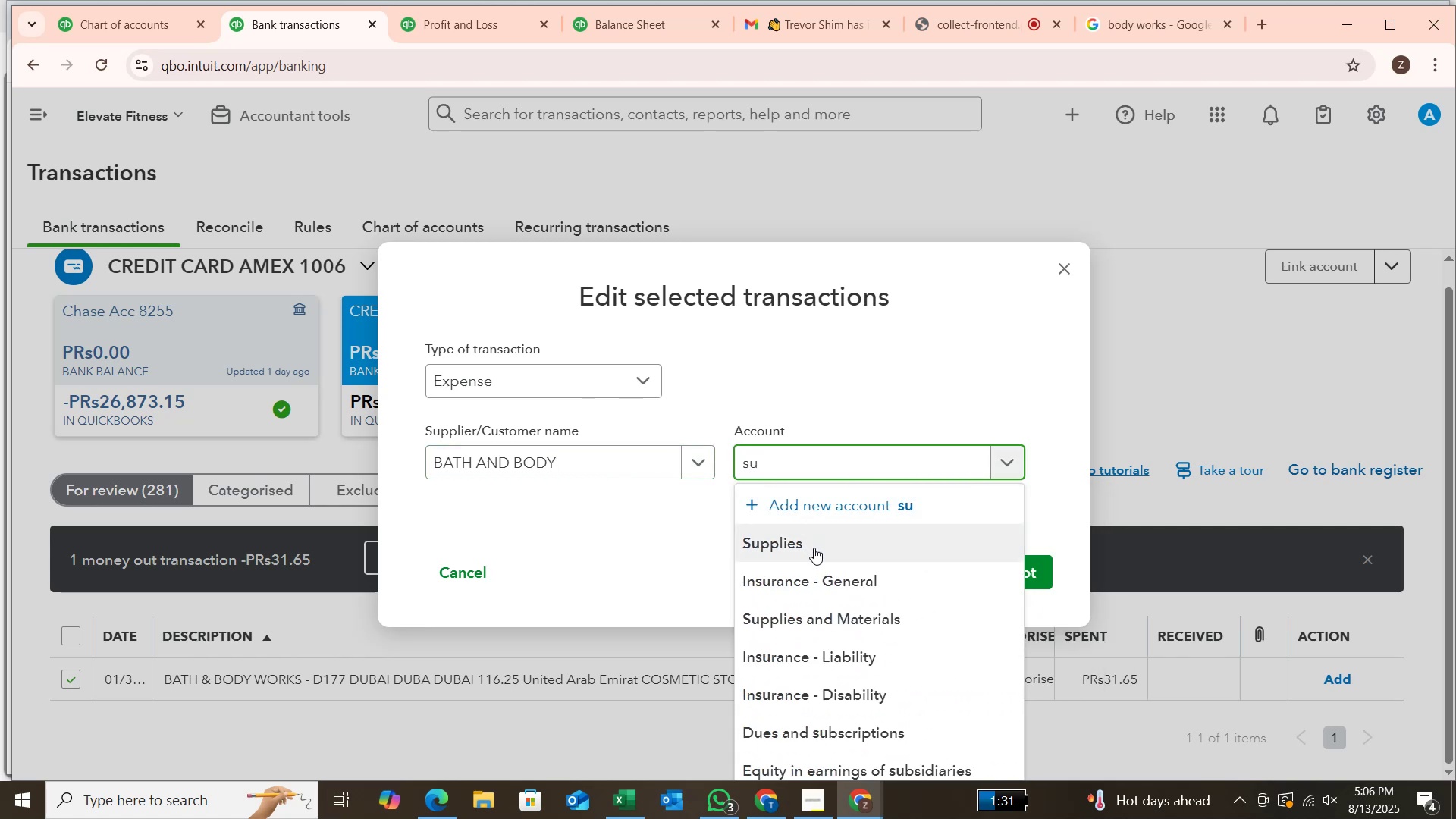 
left_click([814, 548])
 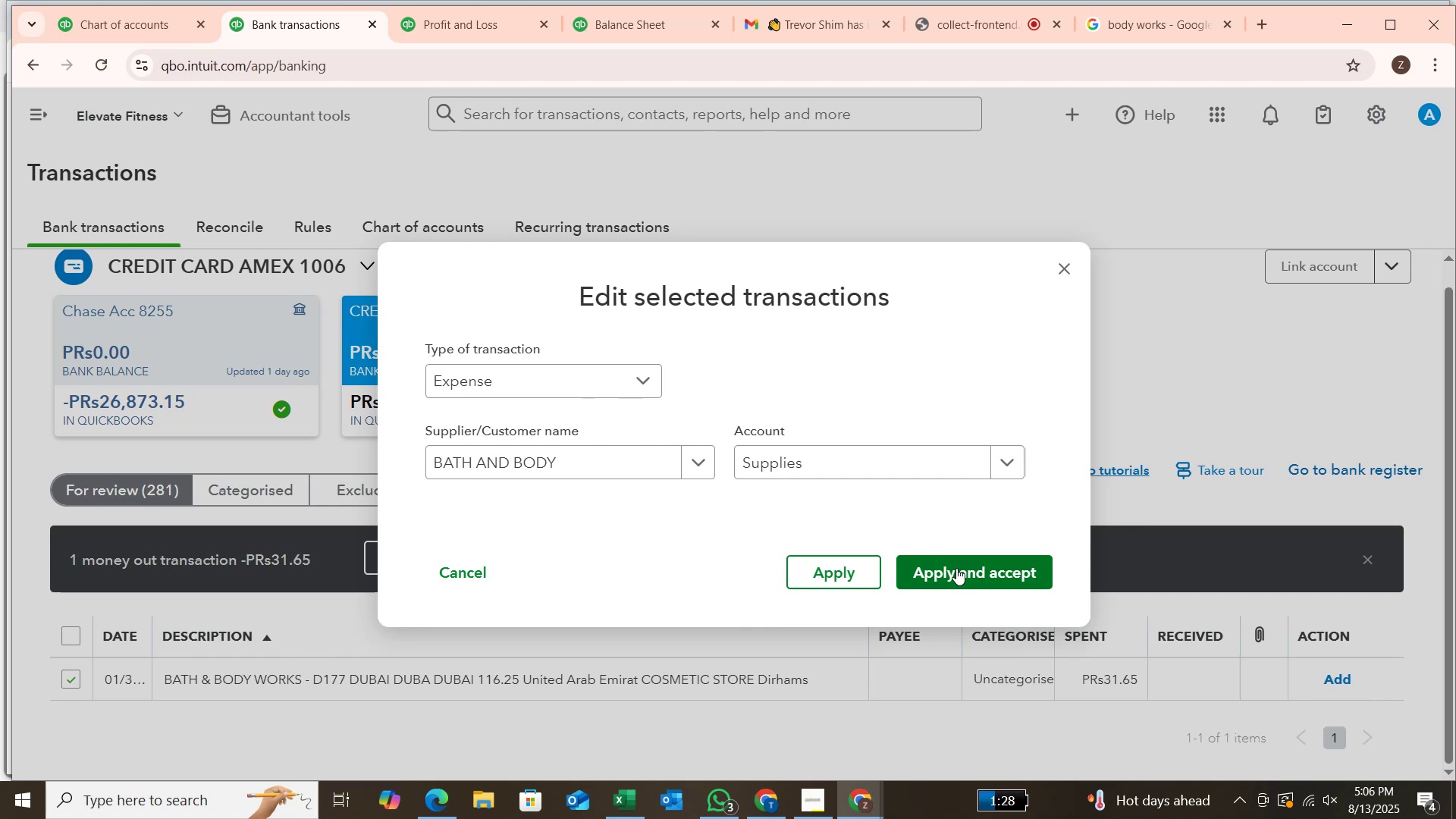 
left_click([956, 568])
 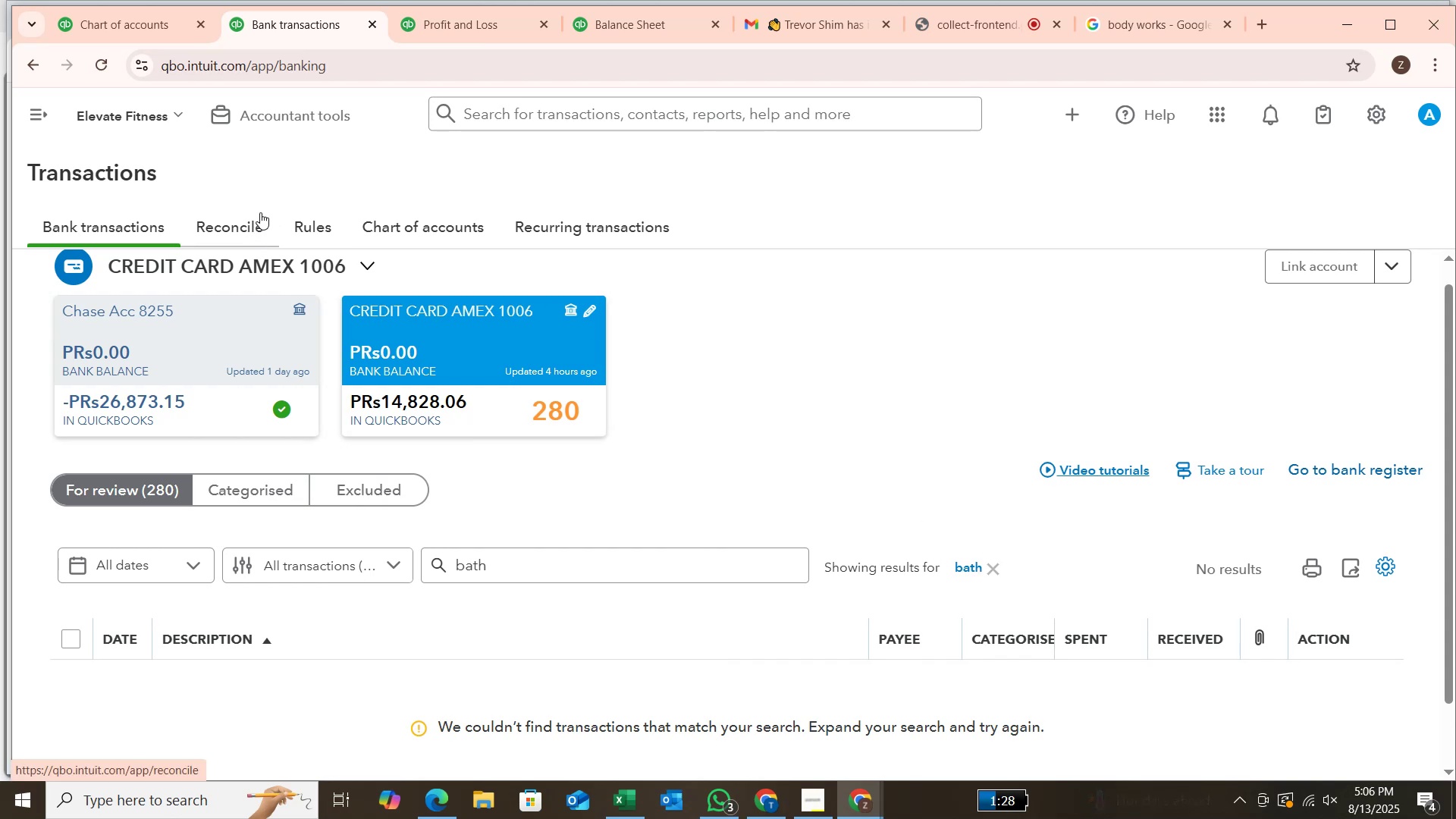 
wait(28.26)
 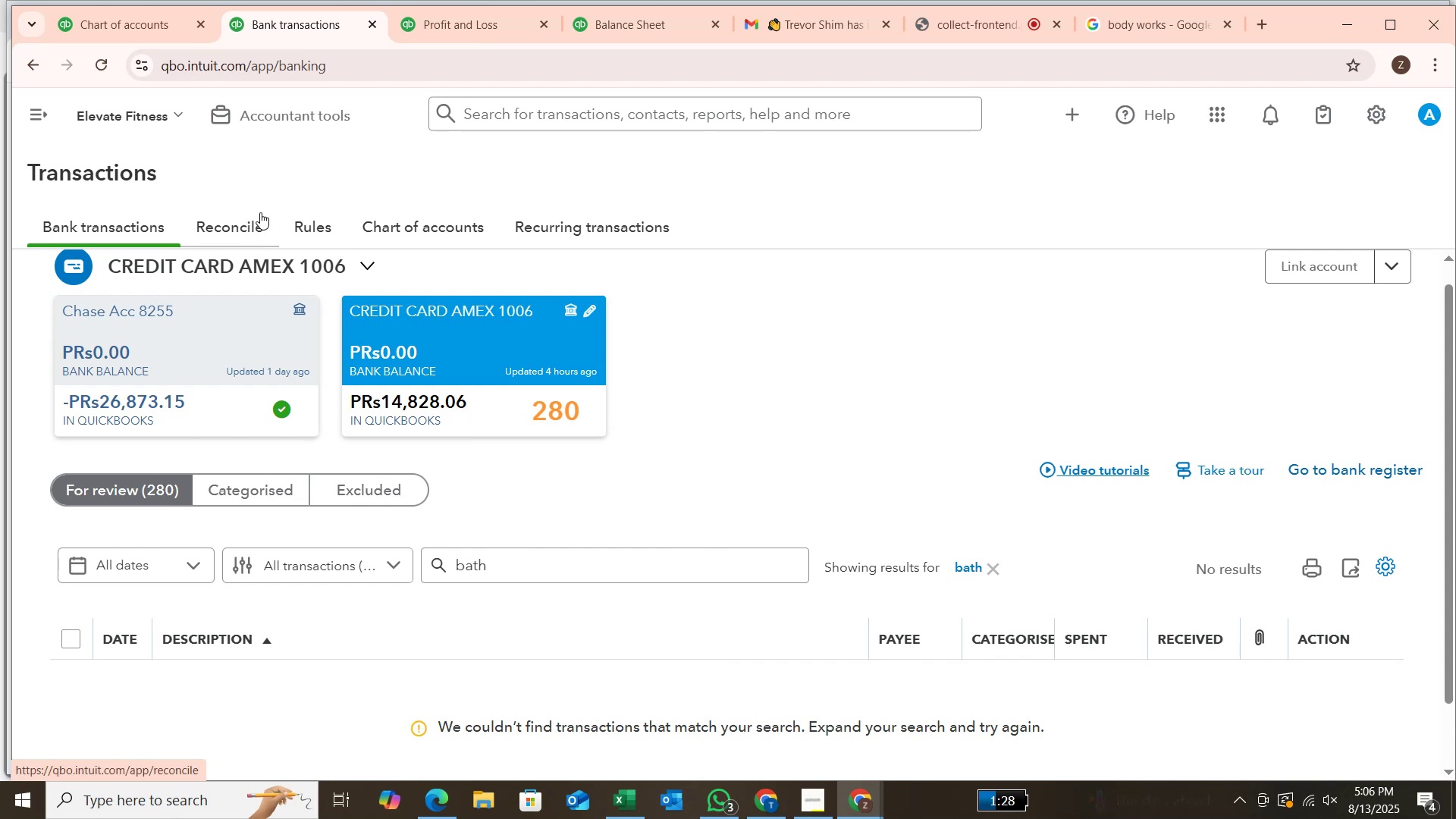 
left_click([989, 563])
 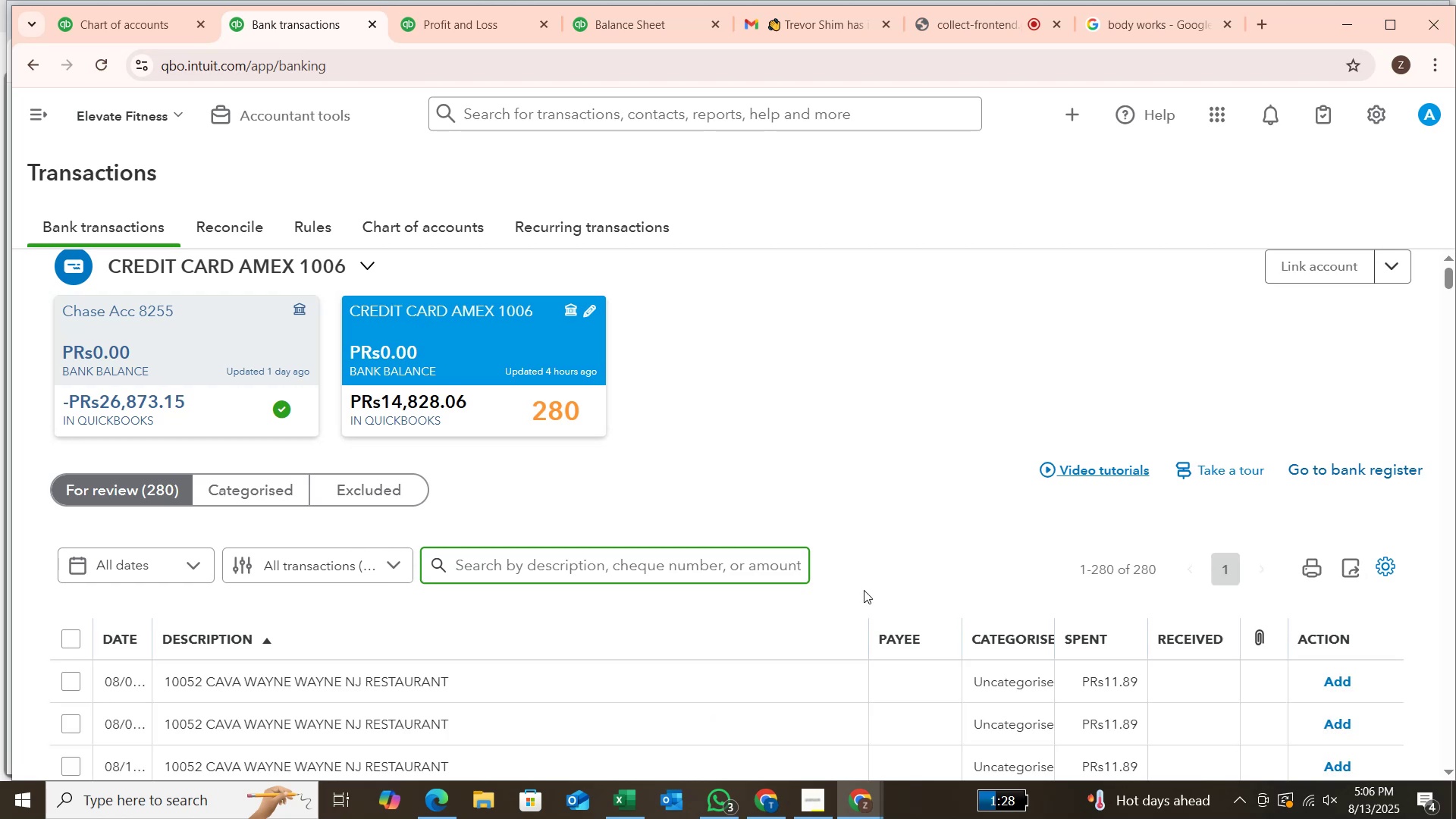 
wait(10.18)
 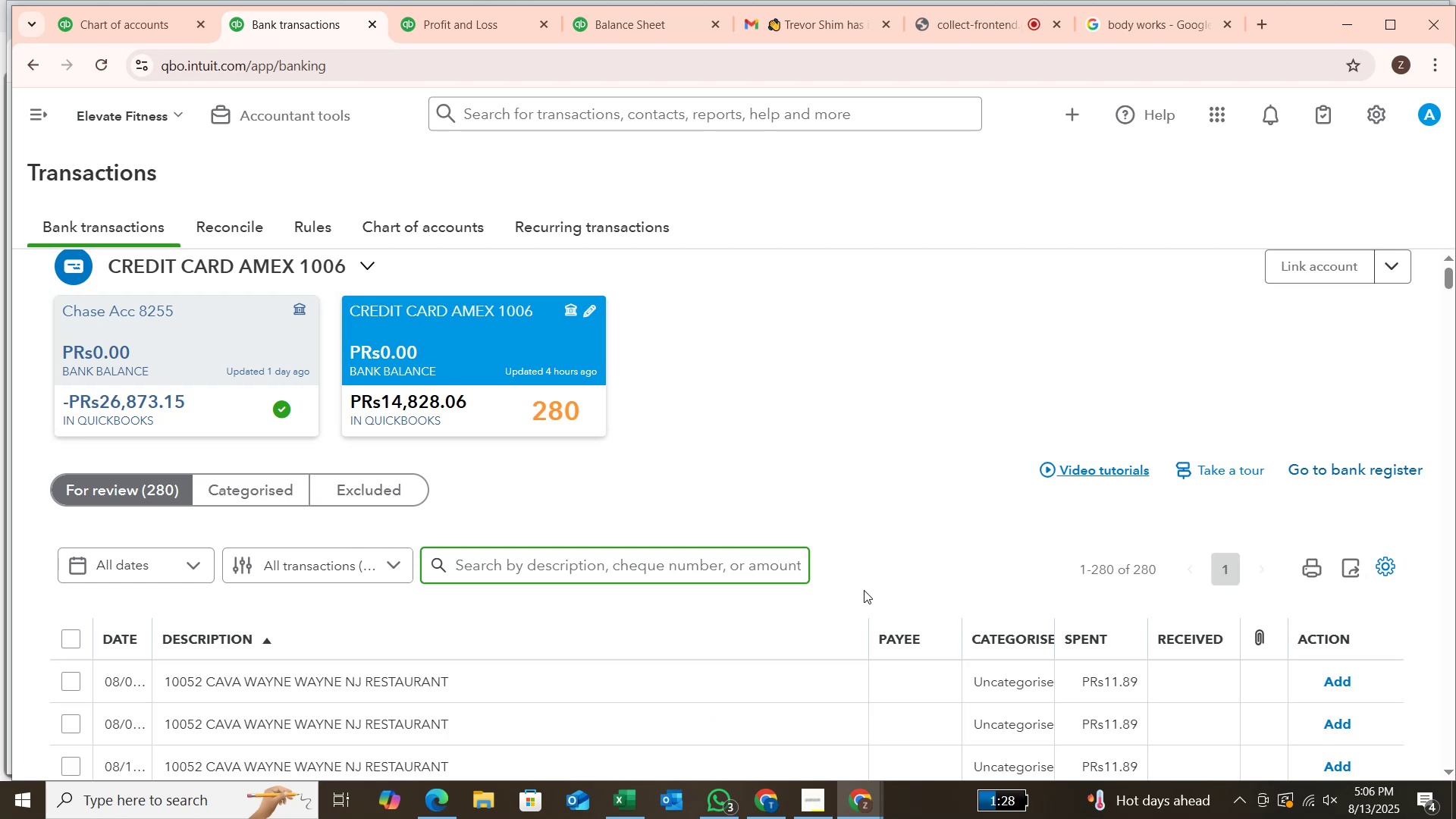 
scroll: coordinate [389, 544], scroll_direction: down, amount: 2.0
 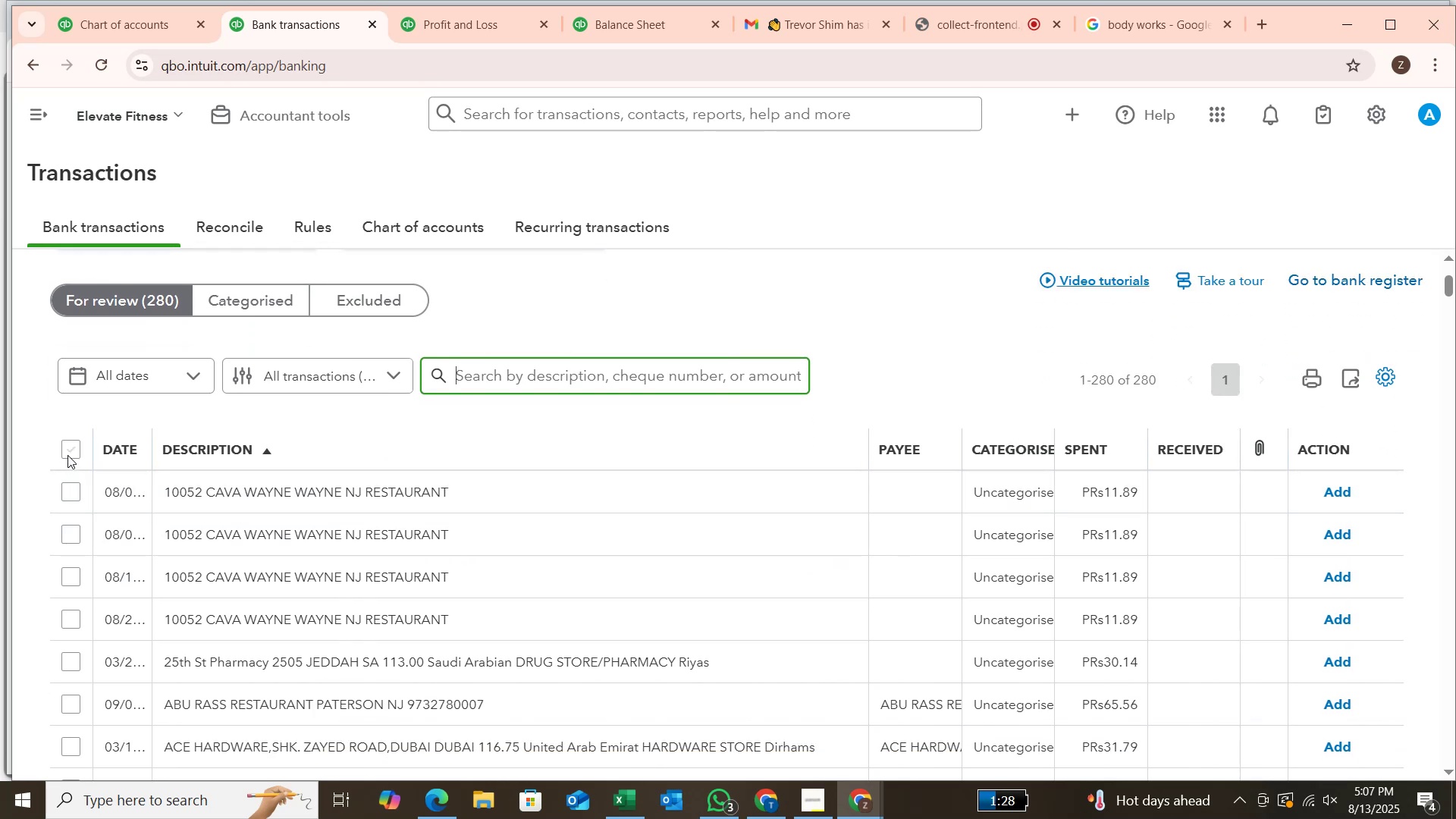 
wait(6.09)
 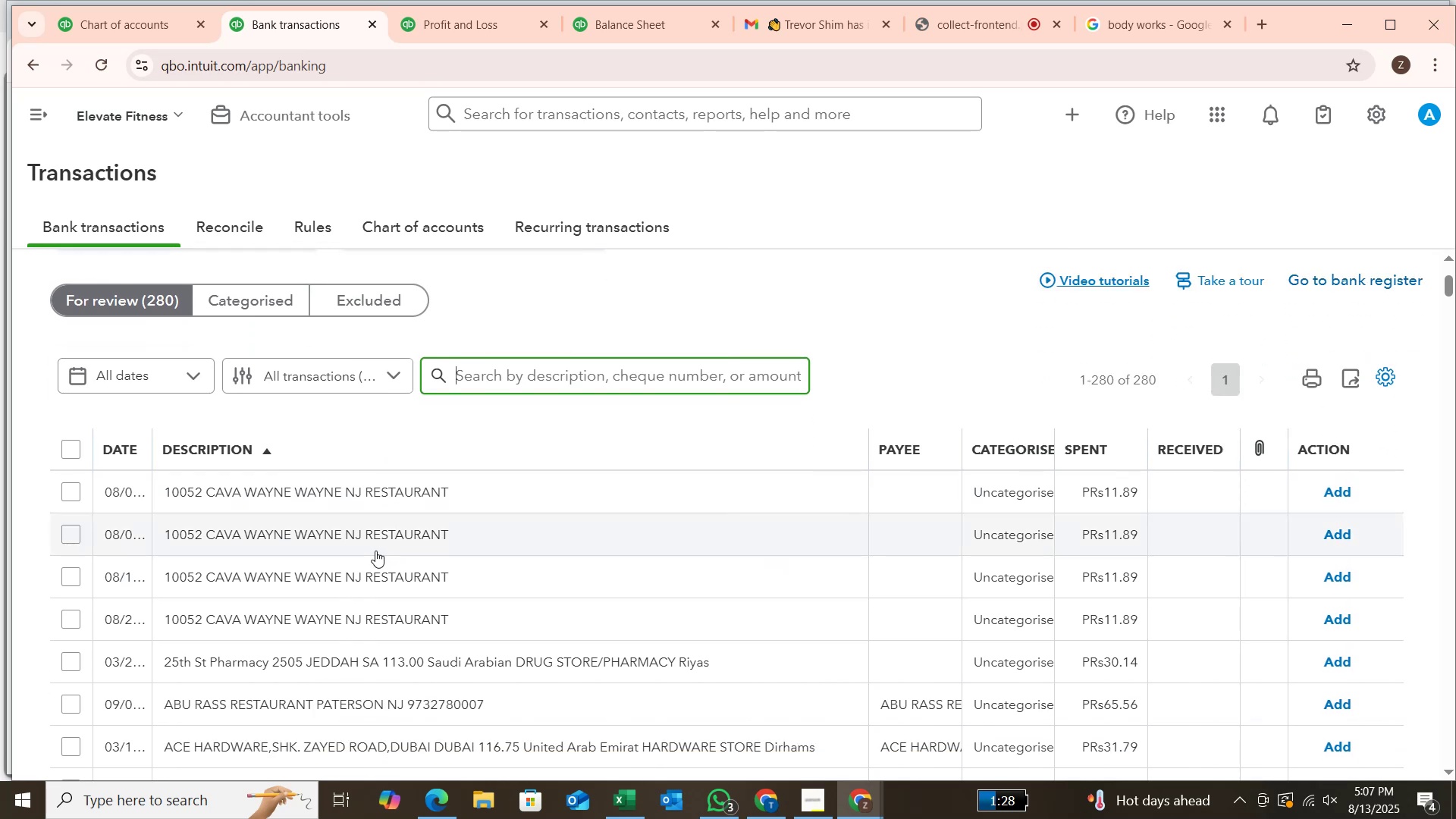 
left_click([478, 372])
 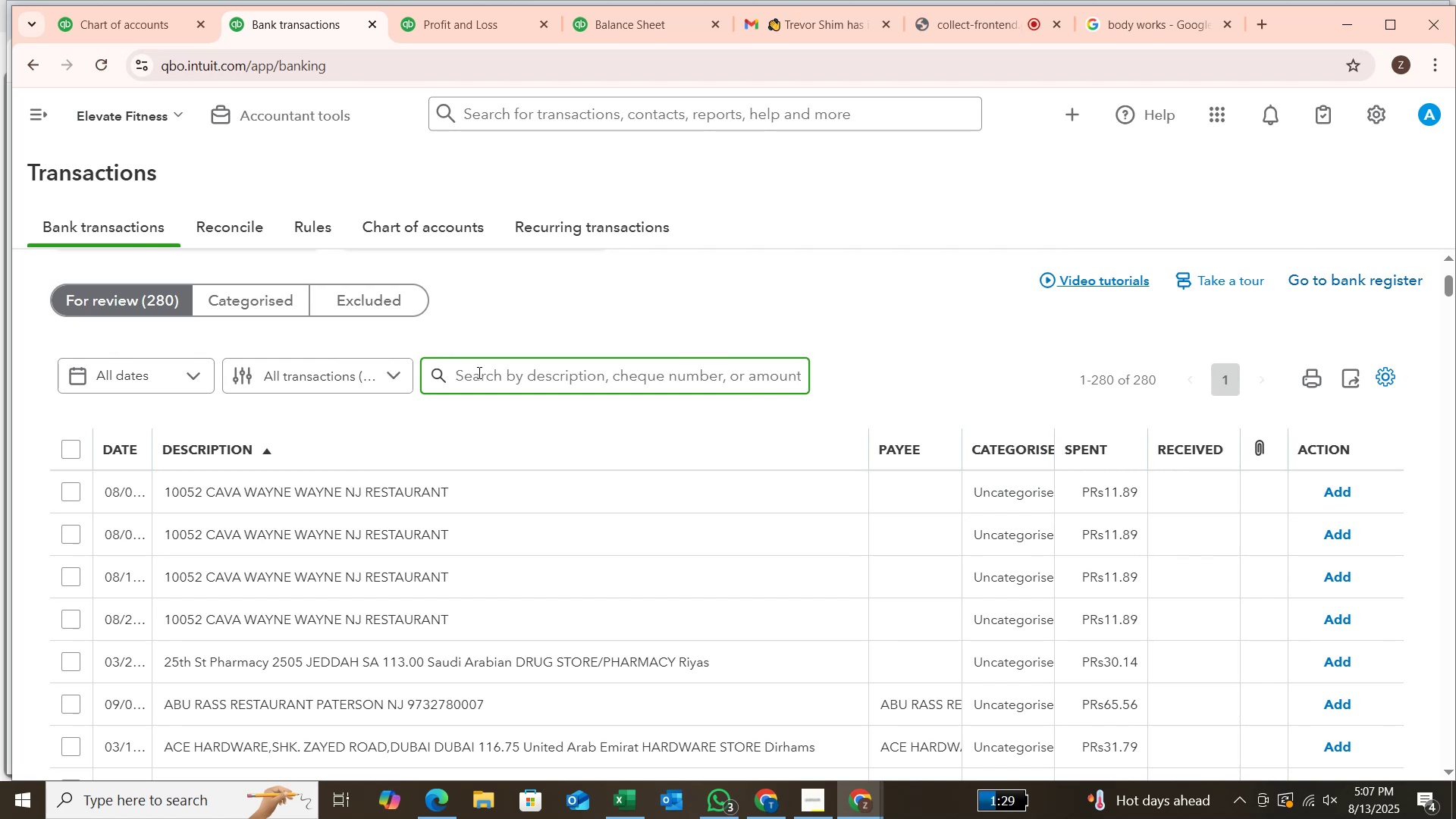 
type(cava)
 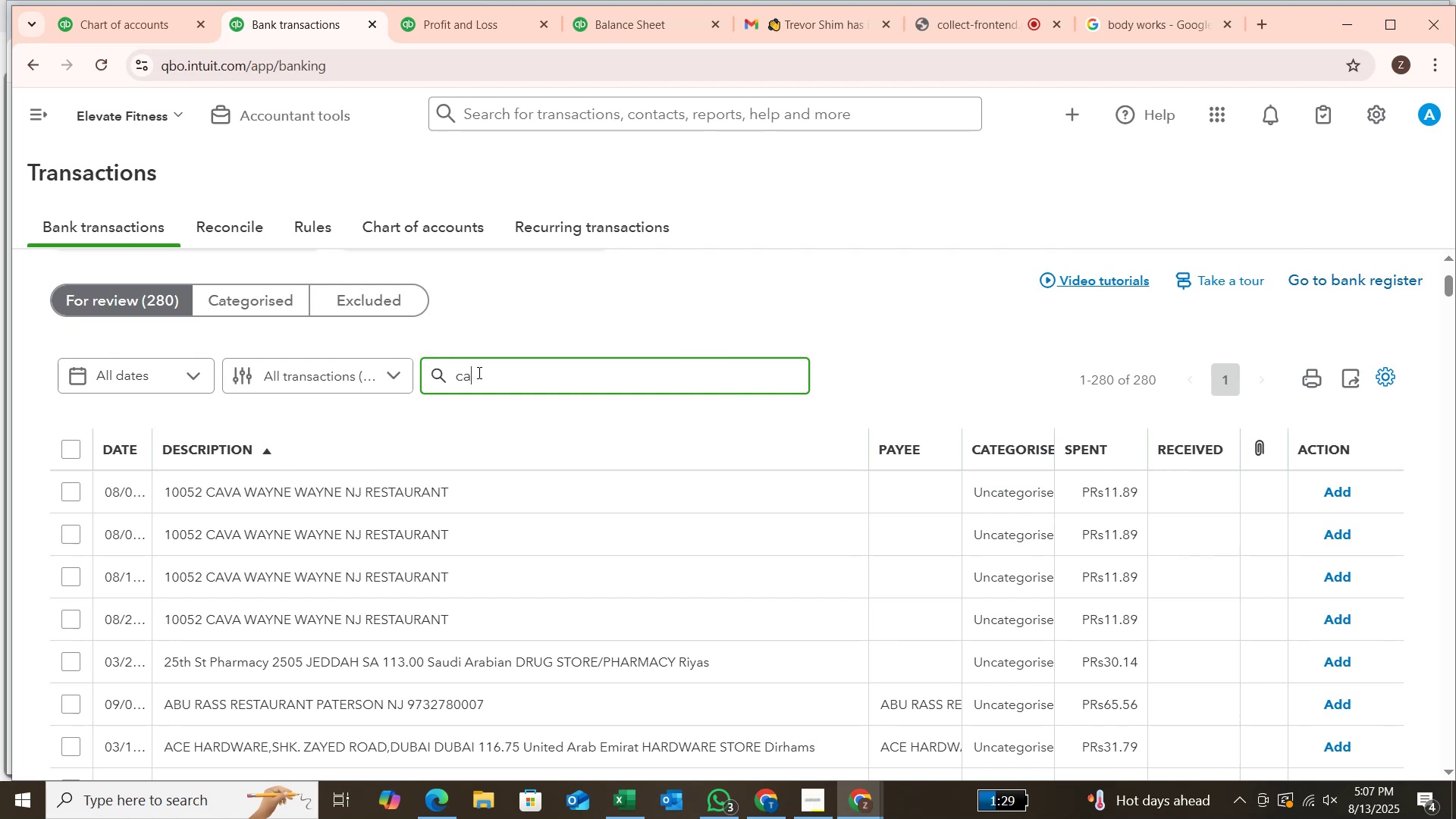 
key(Enter)
 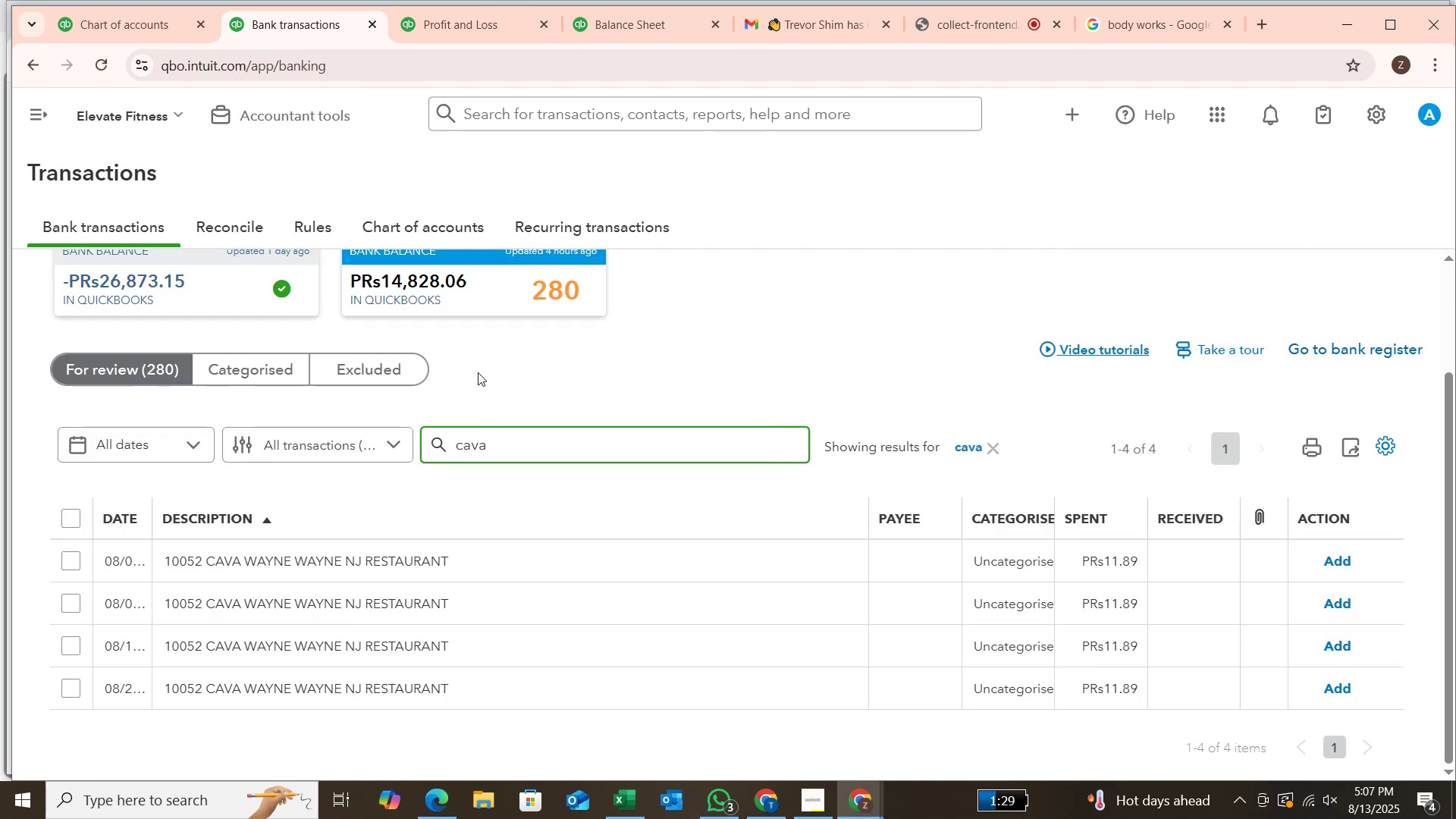 
wait(7.21)
 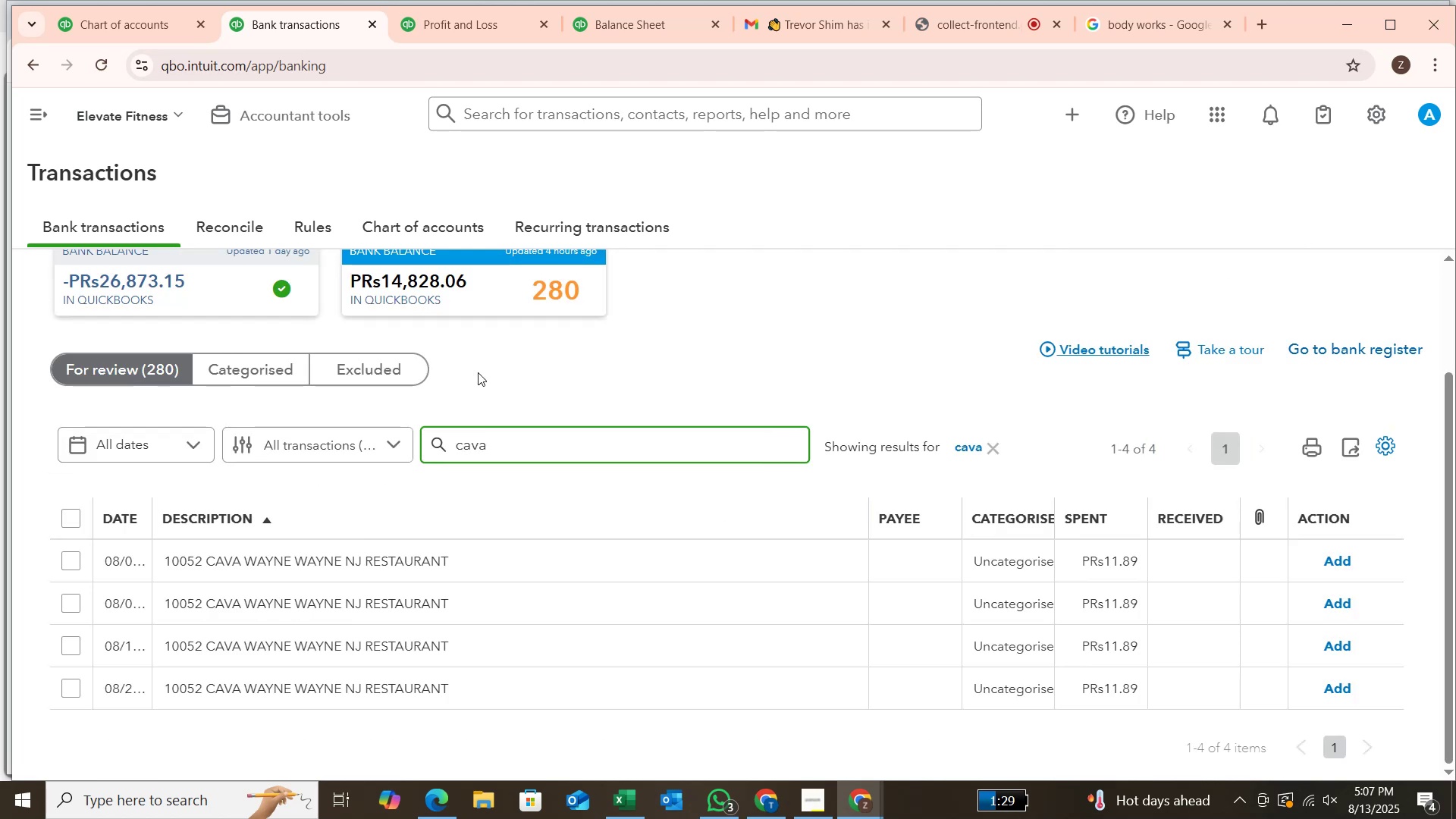 
left_click([70, 525])
 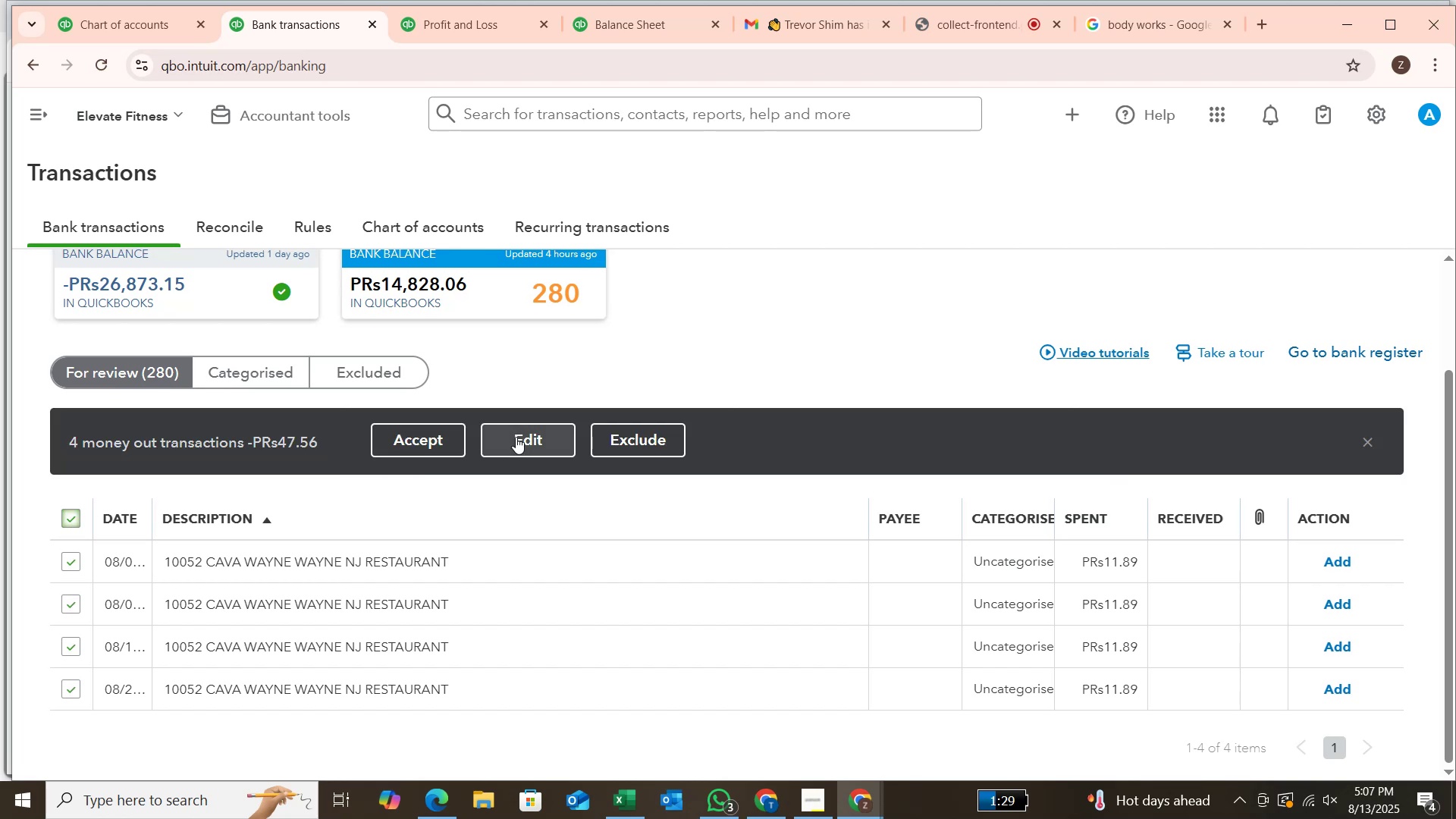 
left_click([516, 437])
 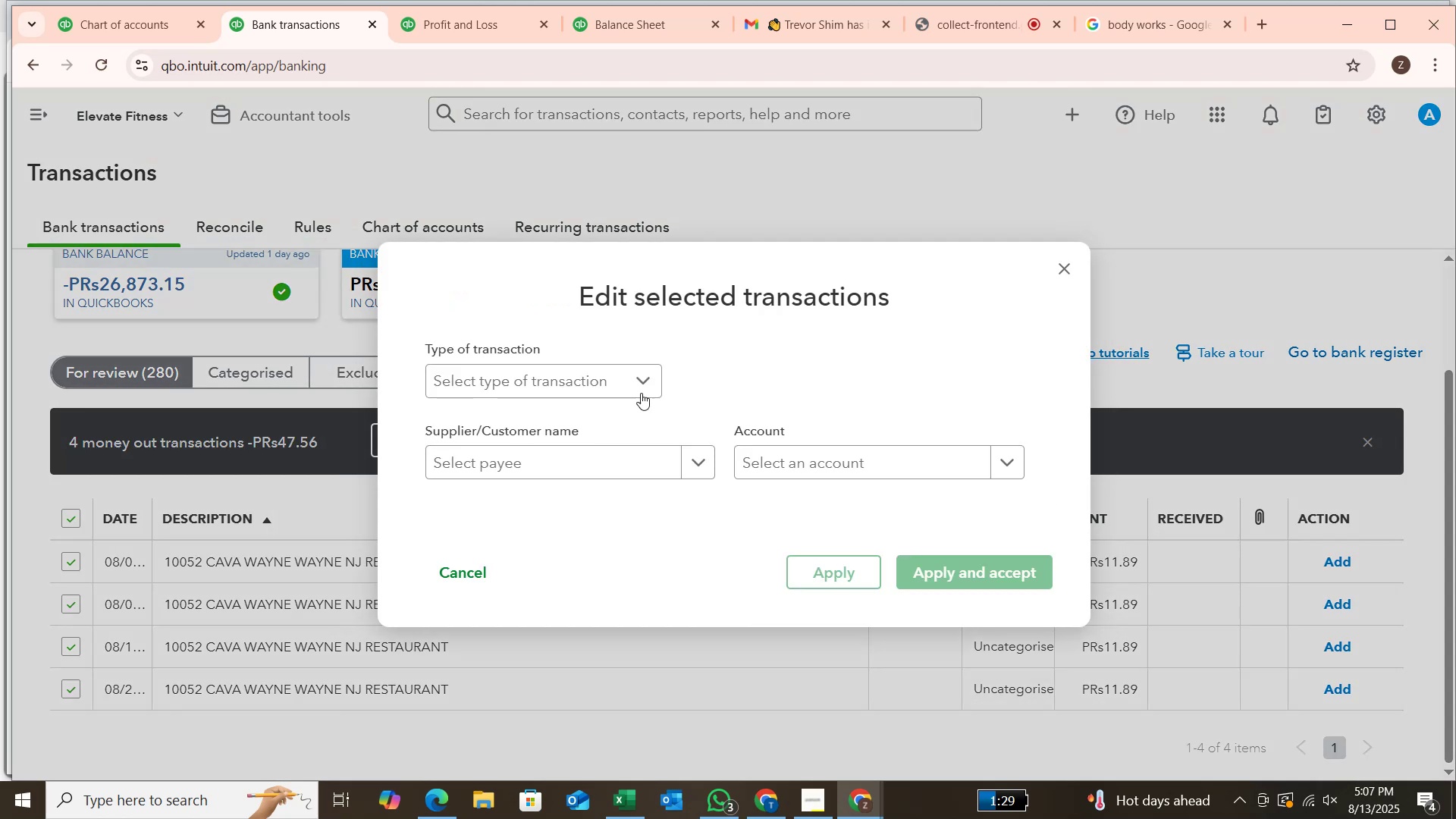 
left_click([645, 384])
 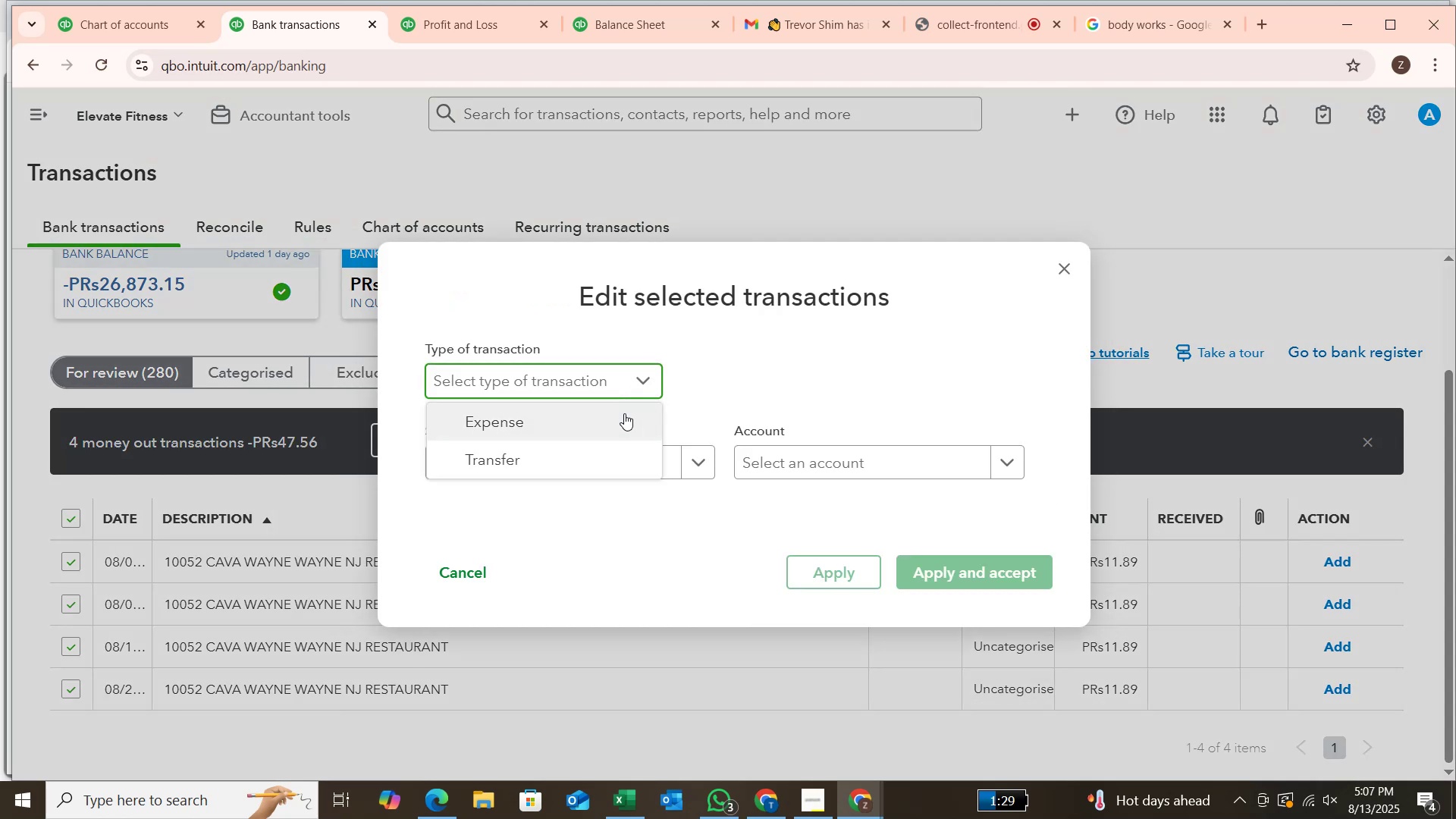 
left_click([624, 413])
 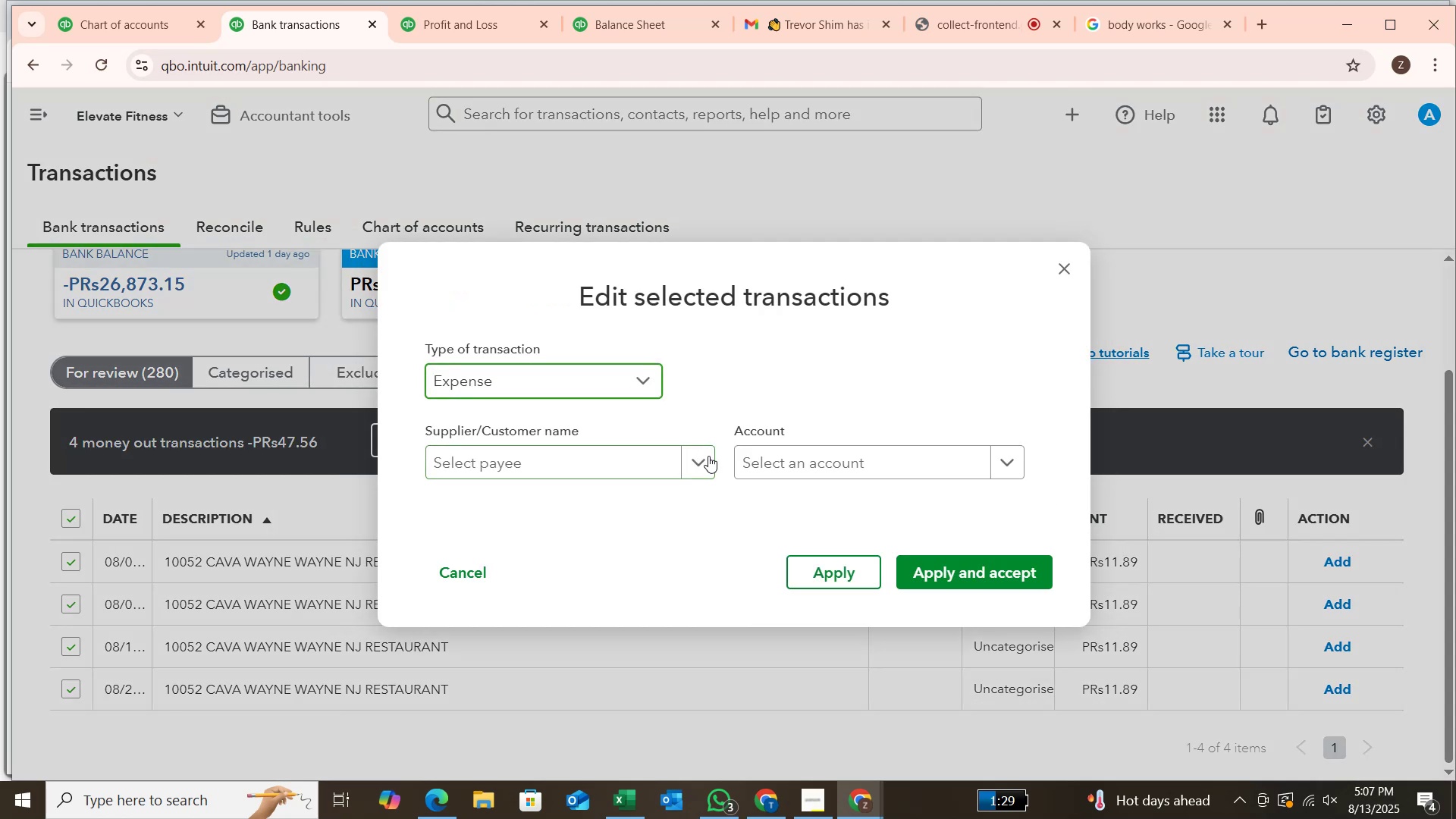 
left_click([708, 456])
 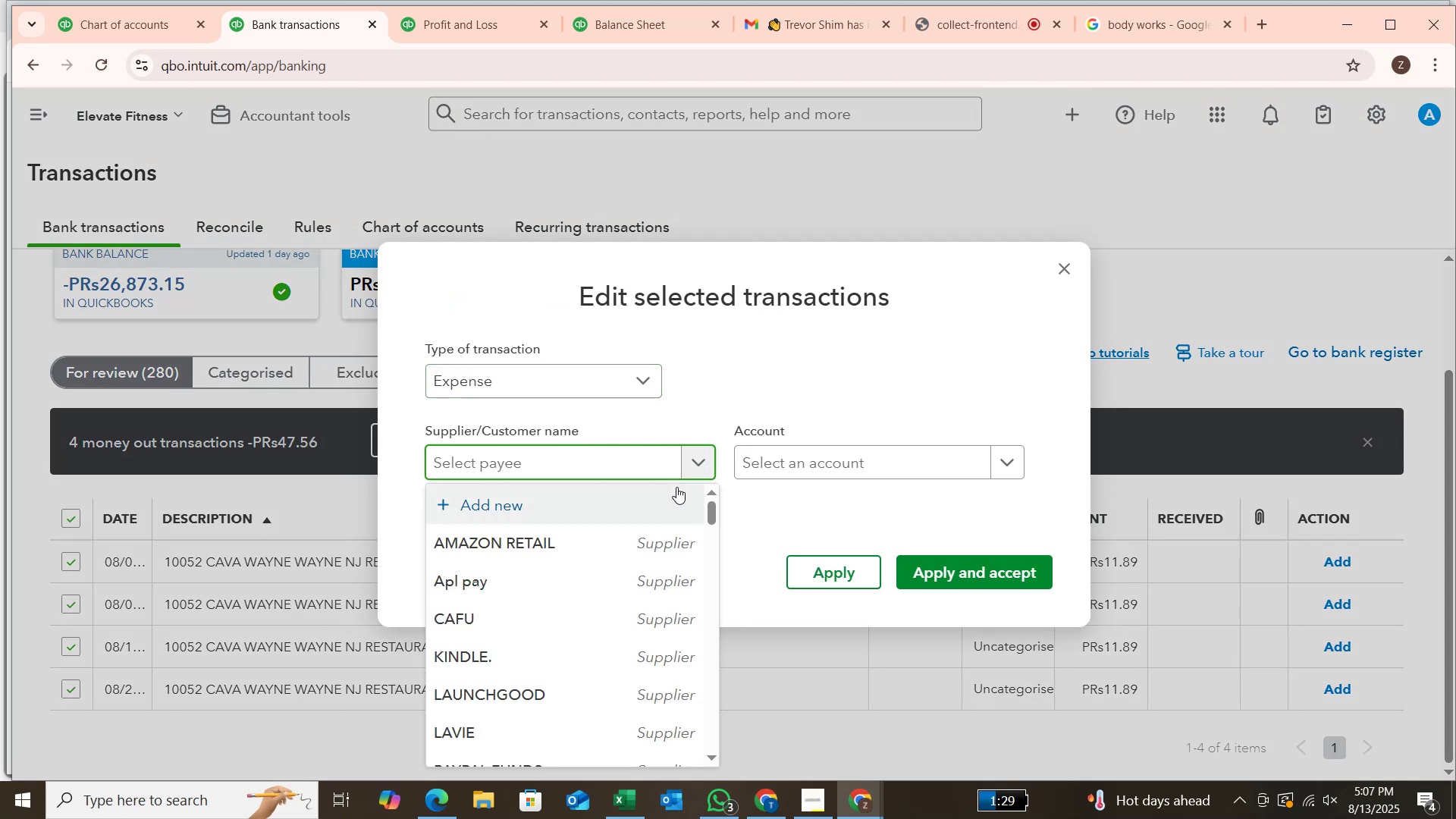 
type(cav)
 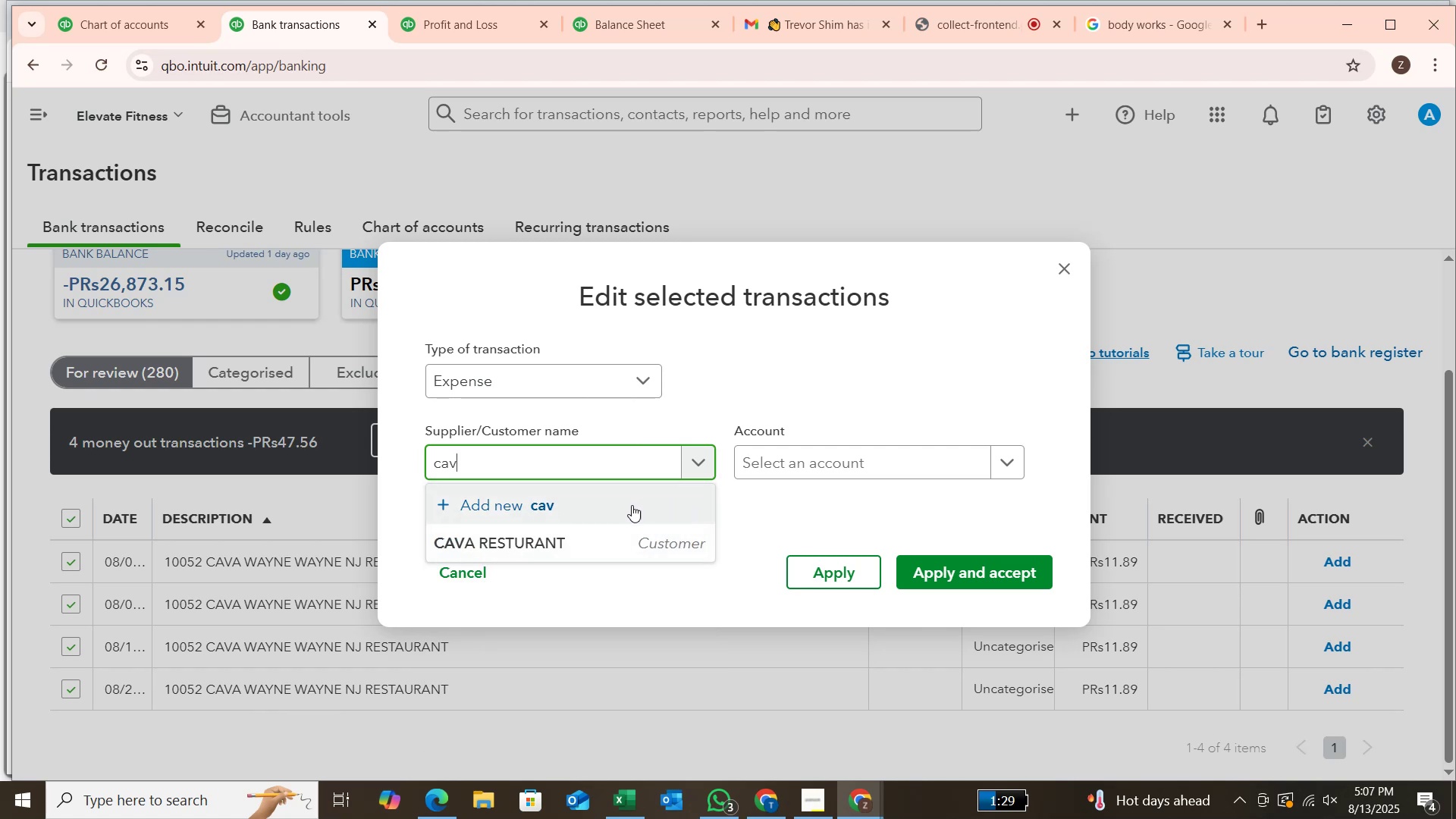 
wait(7.63)
 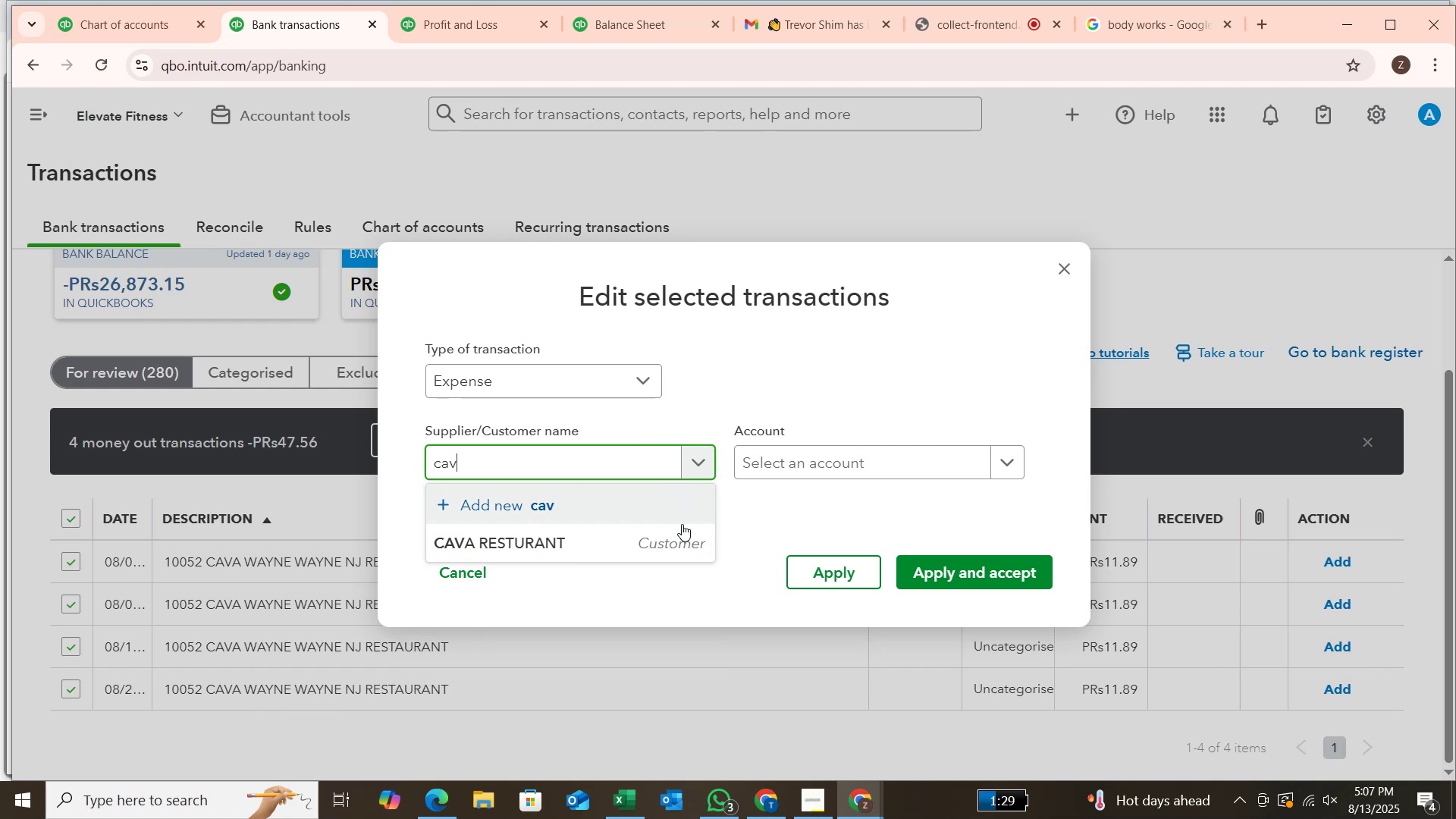 
type(v)
key(Backspace)
type(a wanye)
 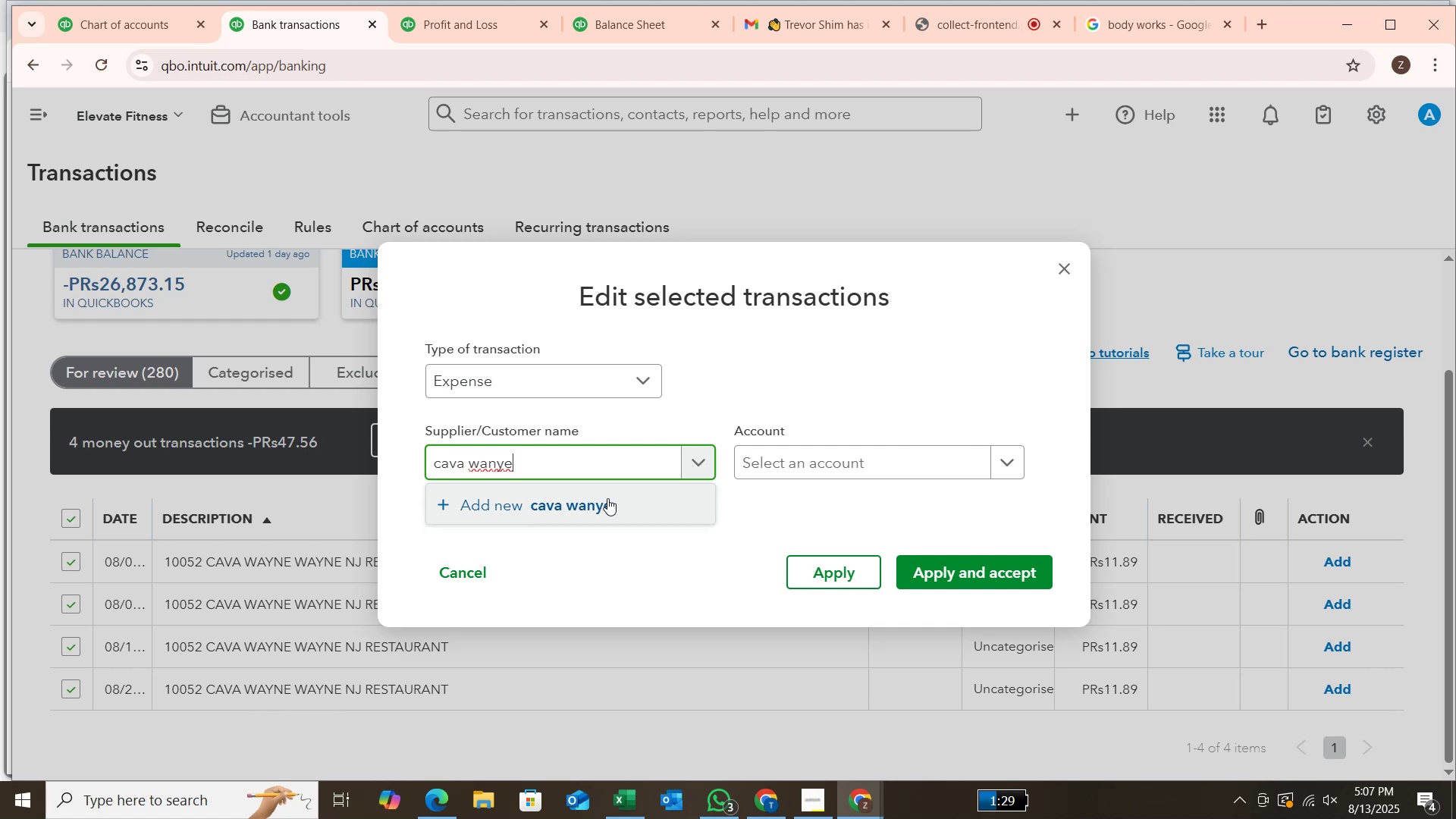 
key(Enter)
 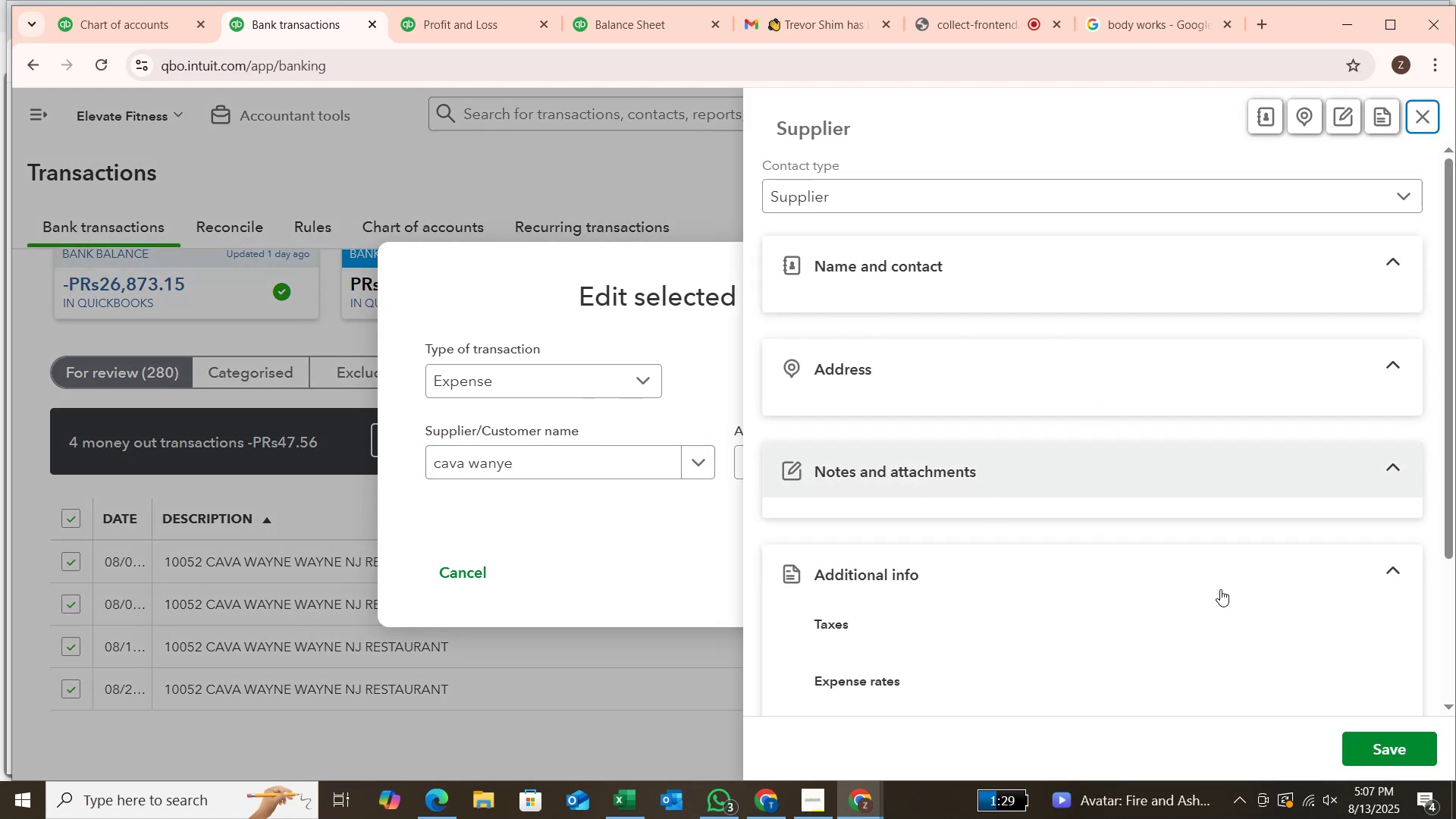 
wait(5.0)
 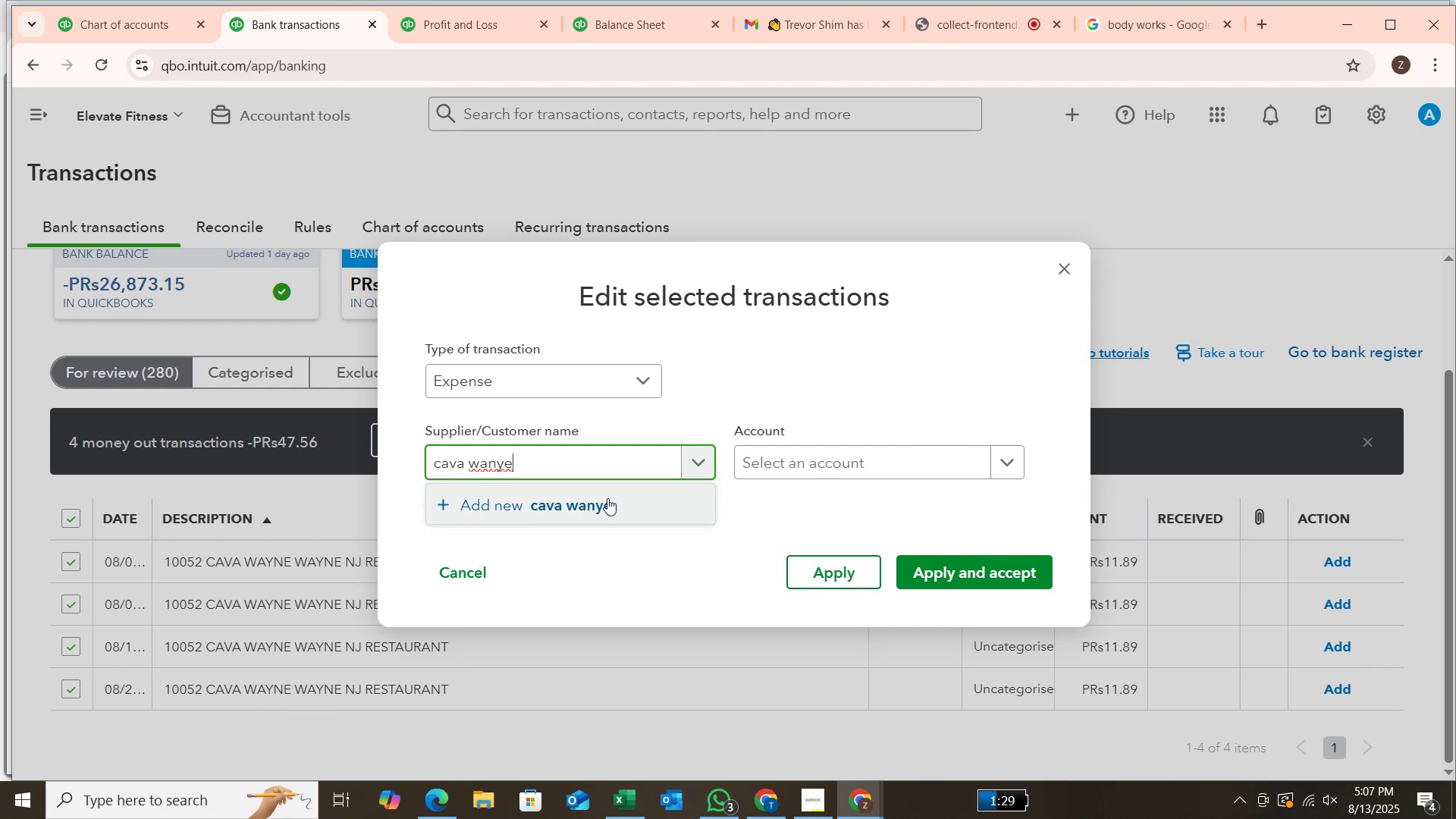 
left_click([1410, 746])
 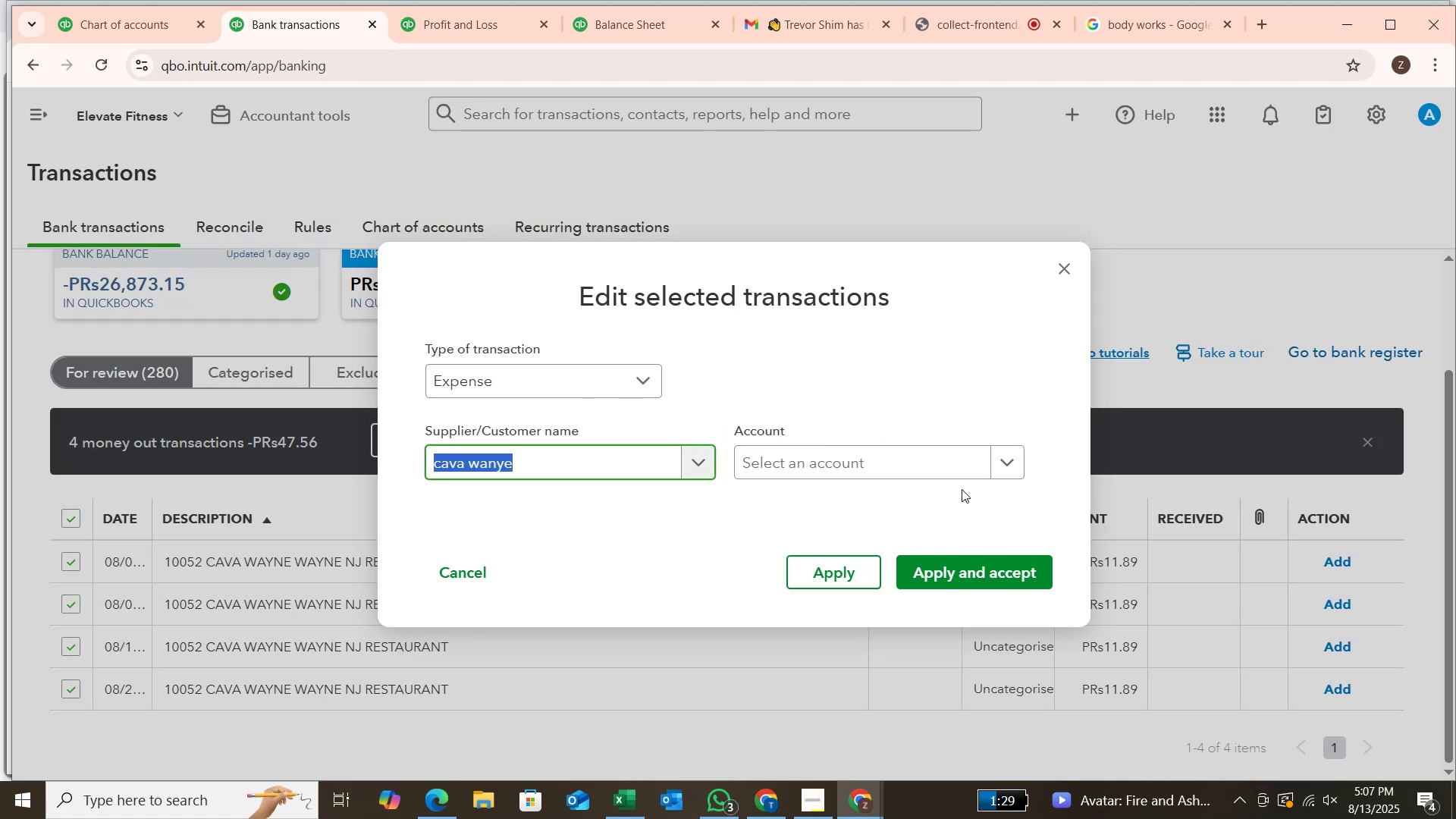 
left_click([914, 465])
 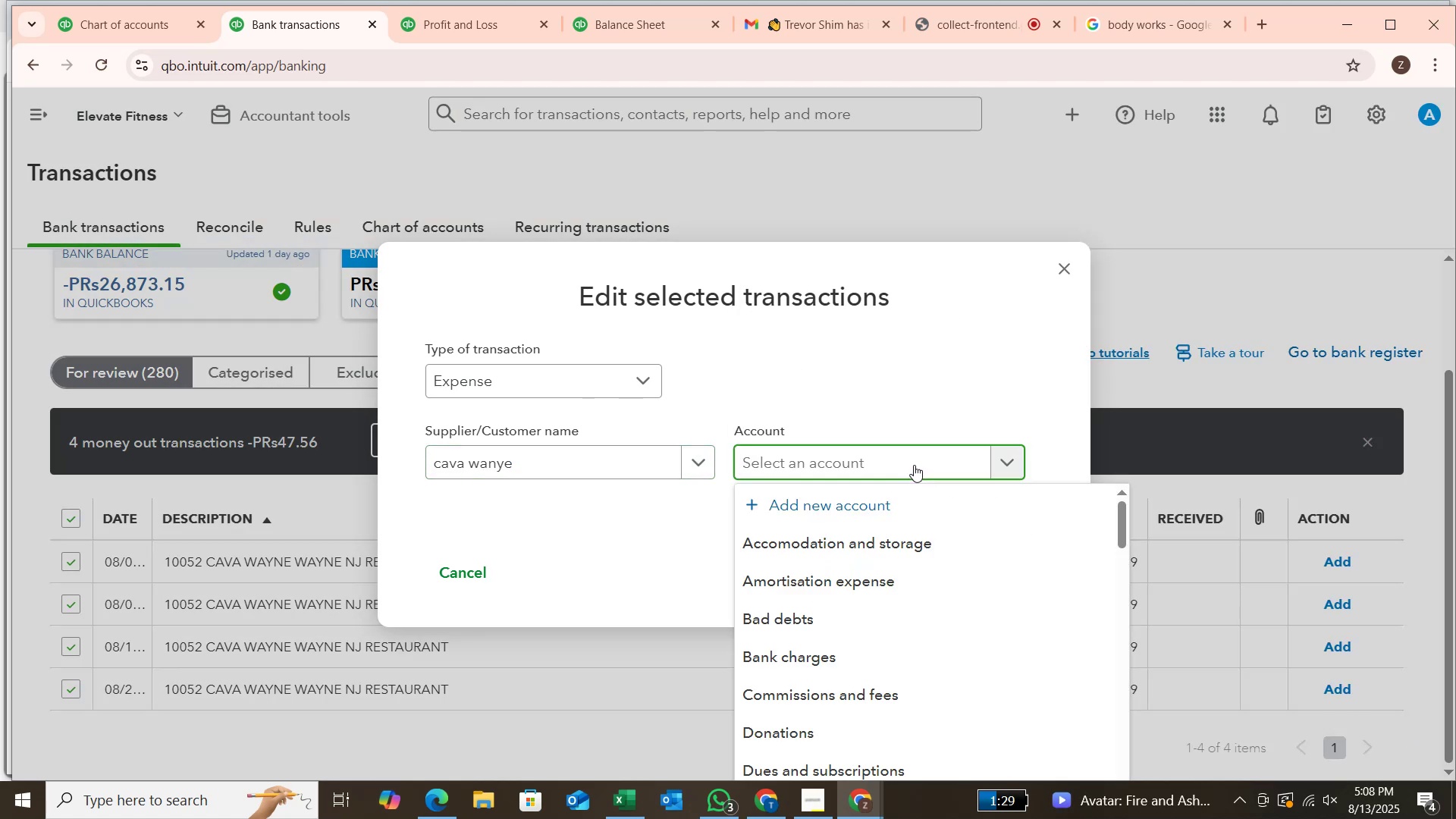 
type(sub)
 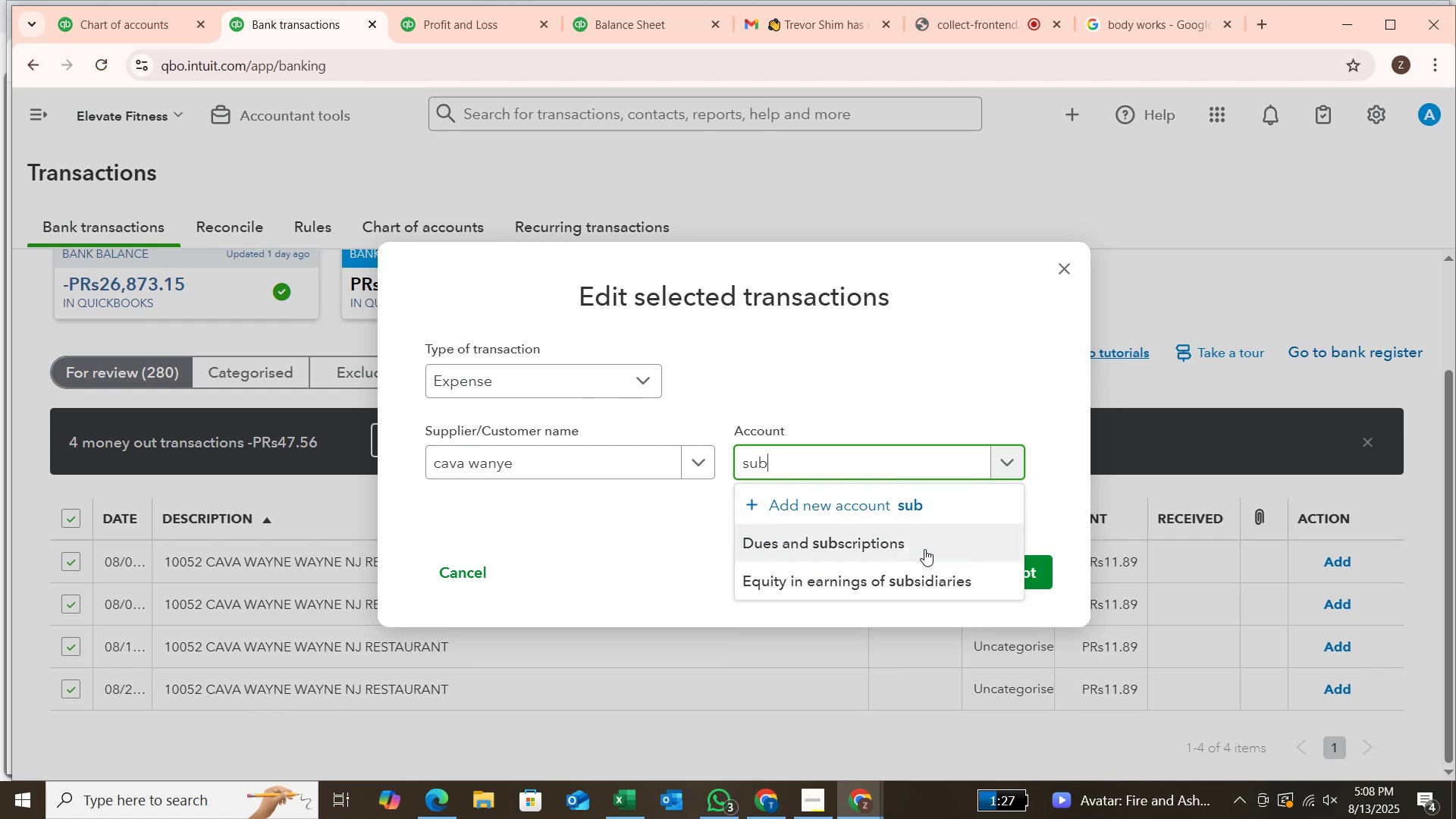 
left_click([925, 551])
 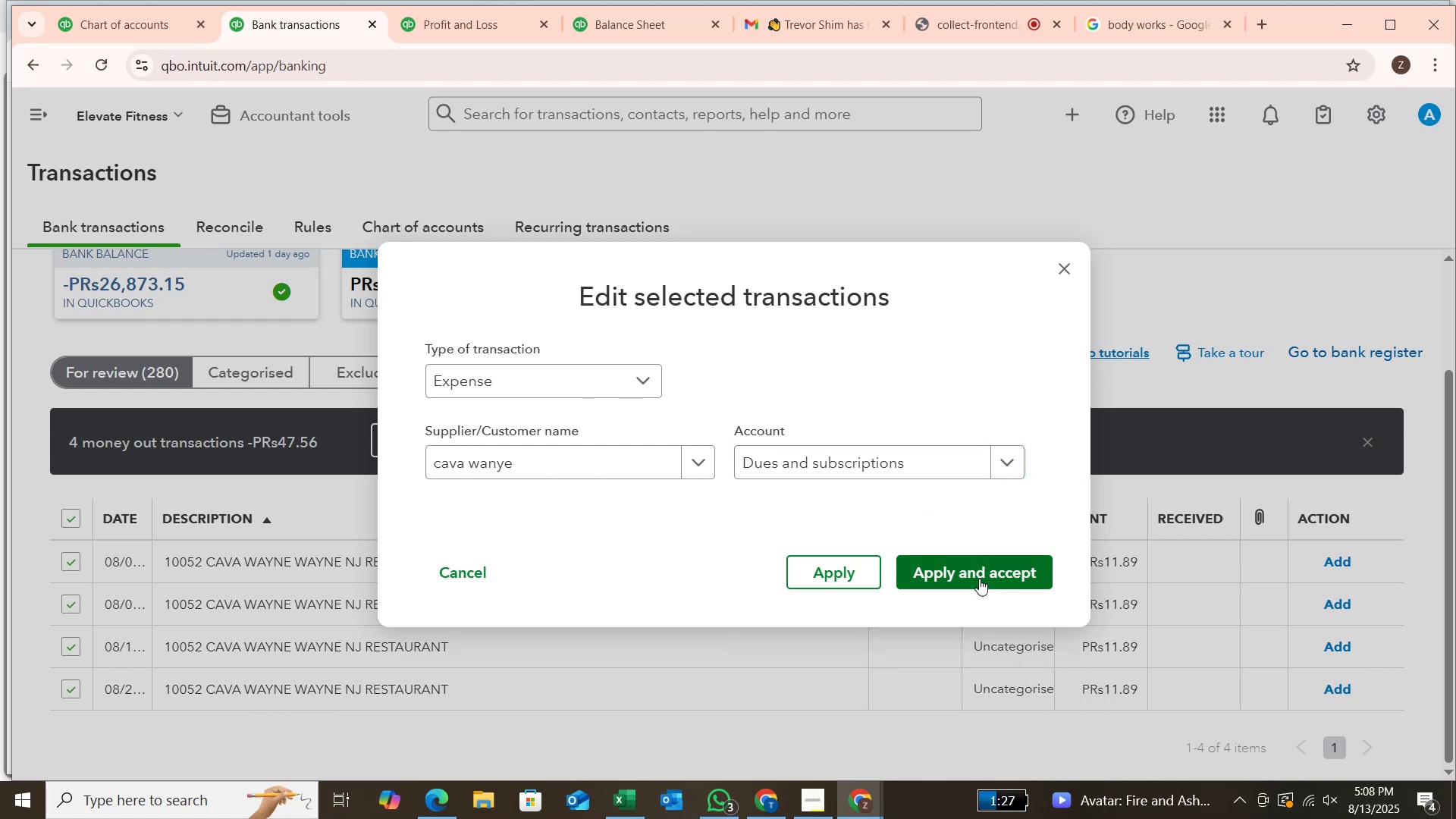 
left_click([979, 579])
 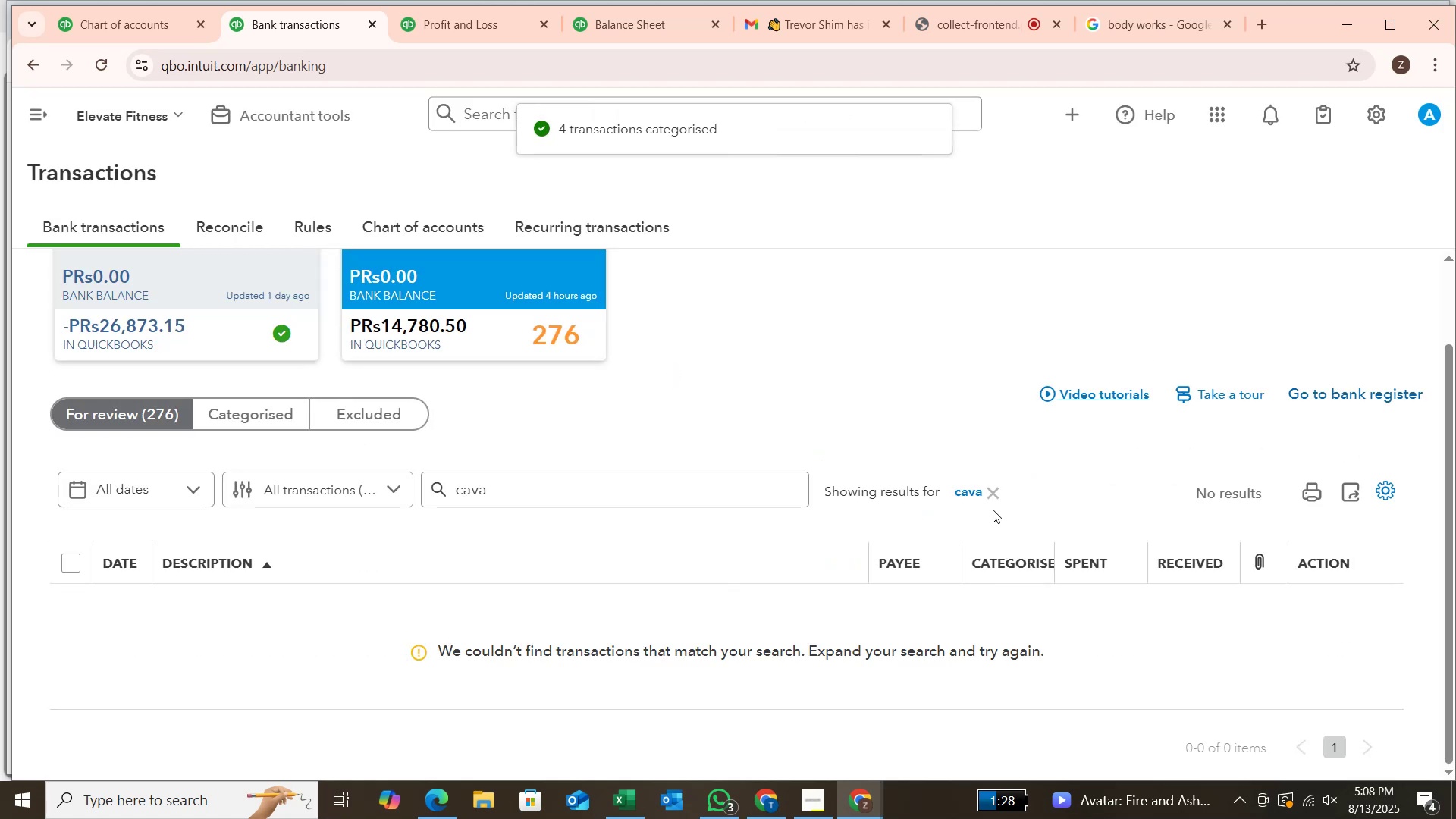 
left_click([990, 498])
 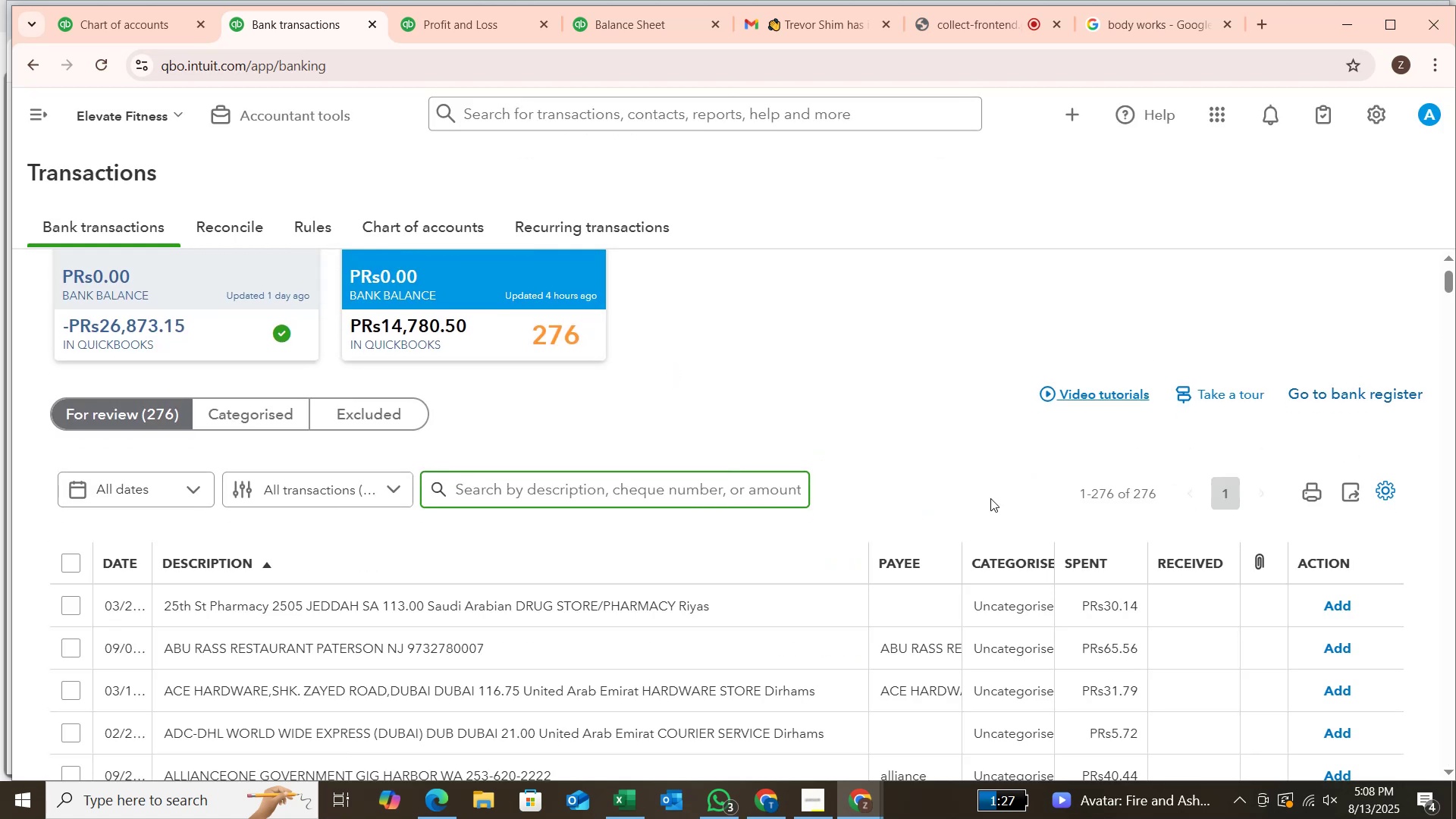 
wait(8.28)
 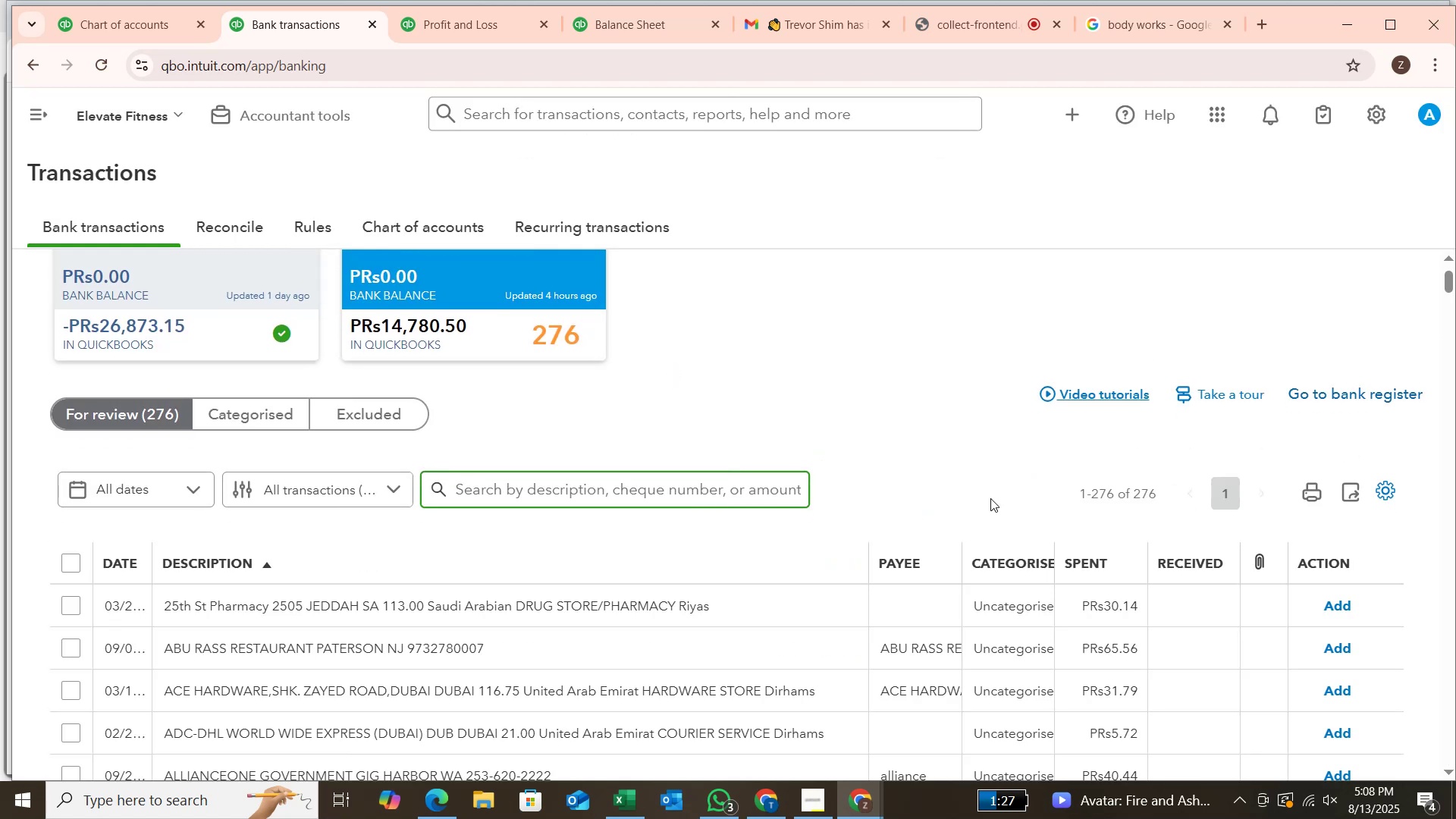 
left_click([632, 488])
 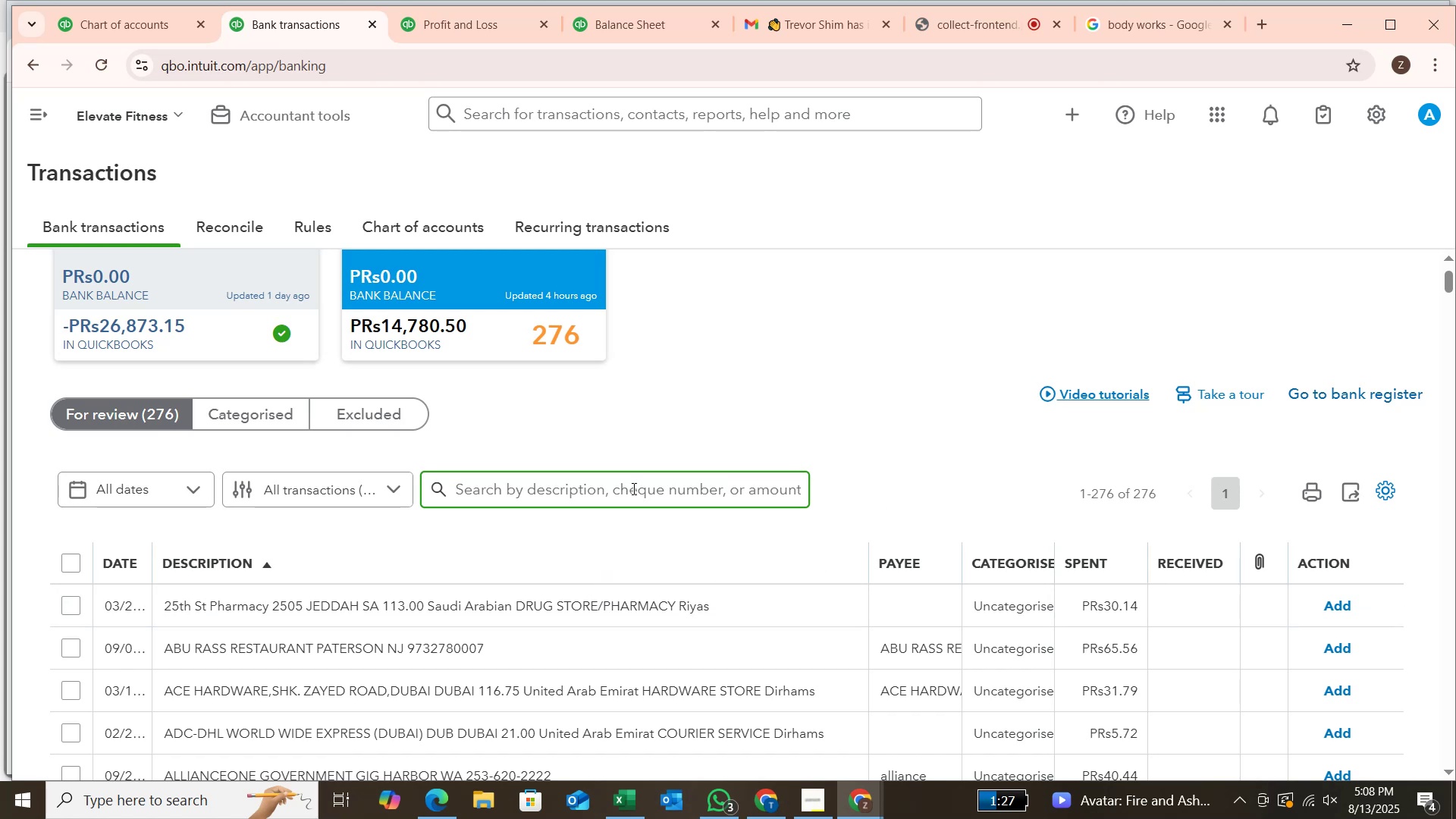 
type(phar)
 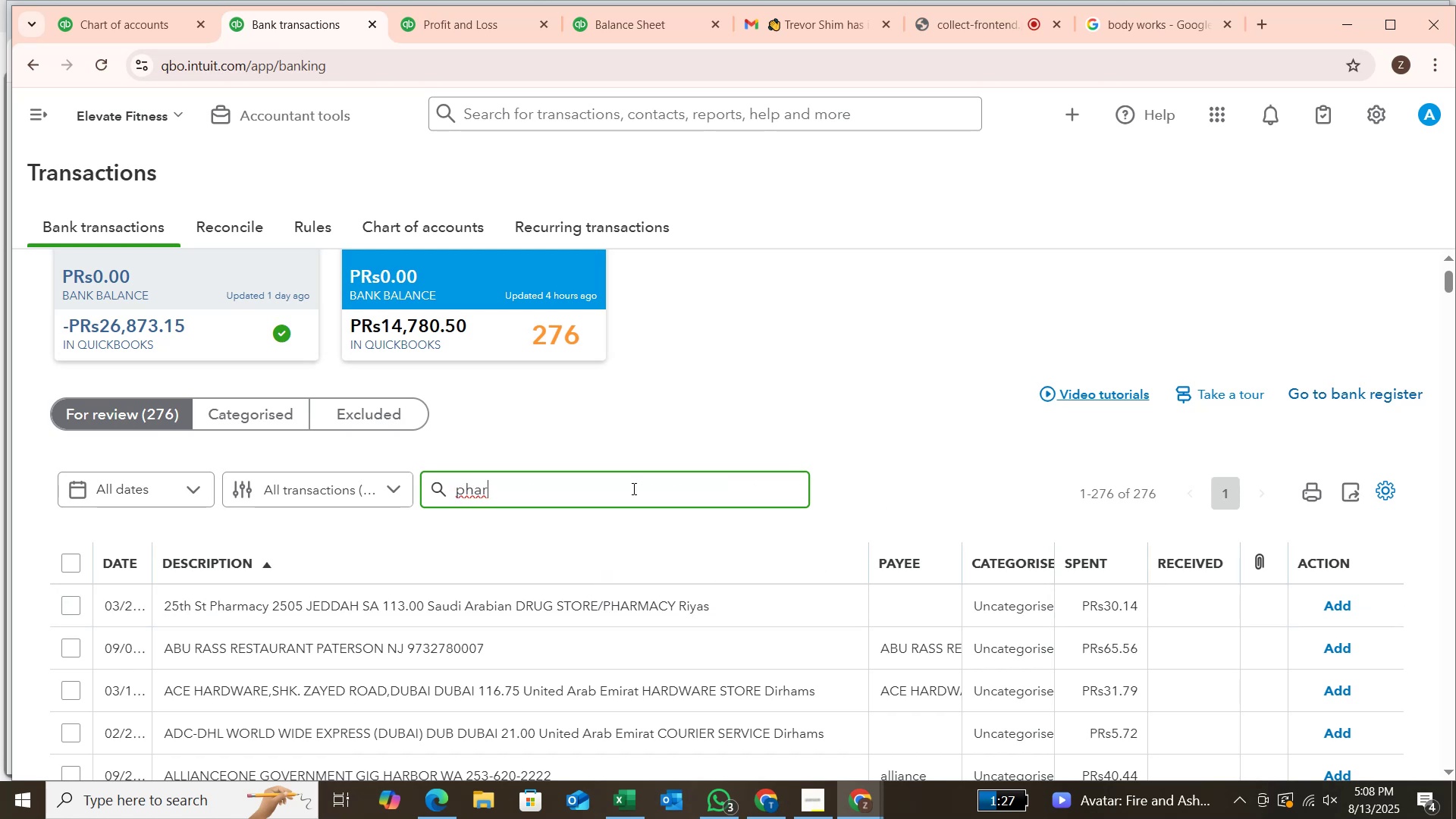 
type(macy)
 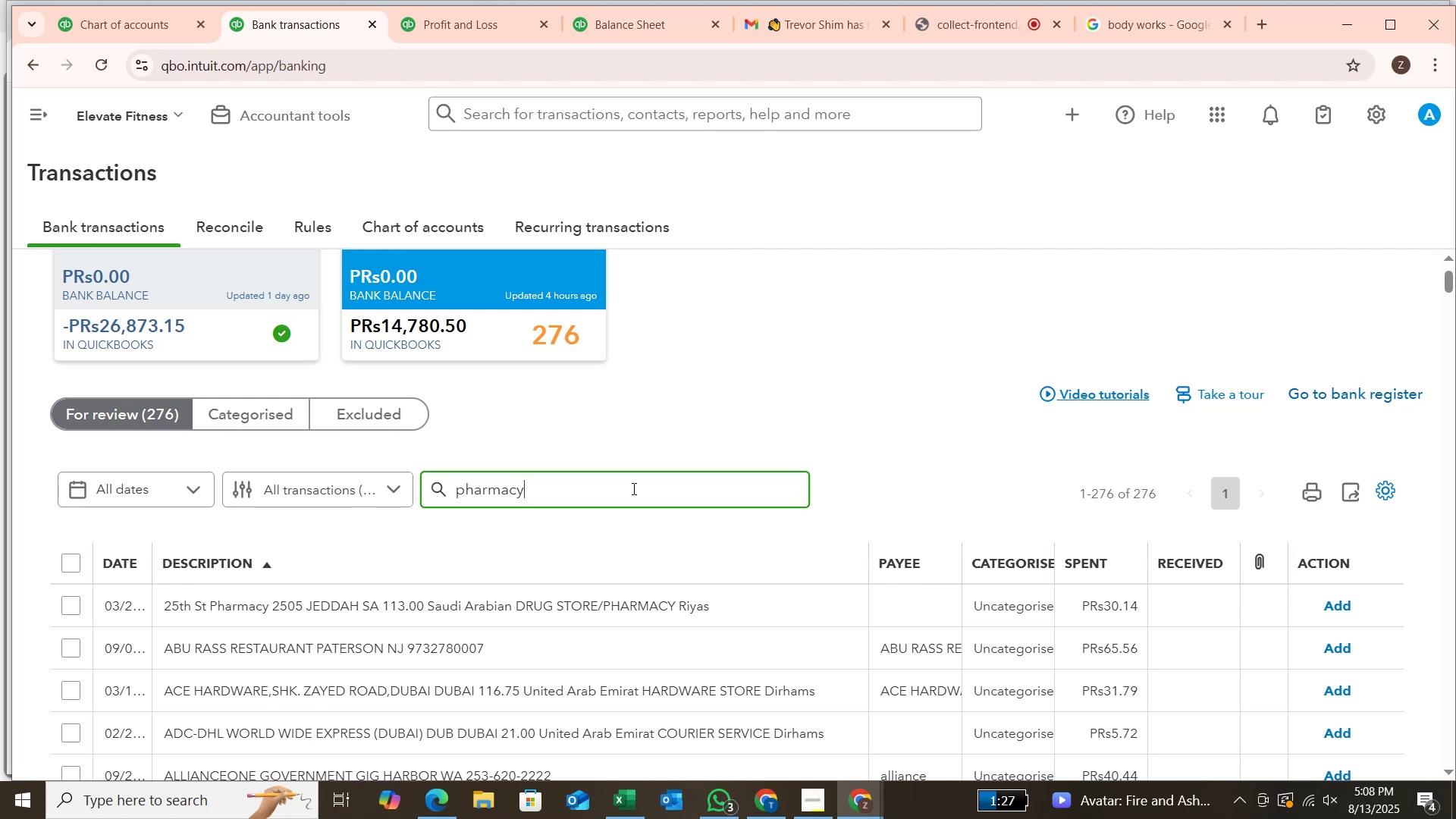 
wait(20.52)
 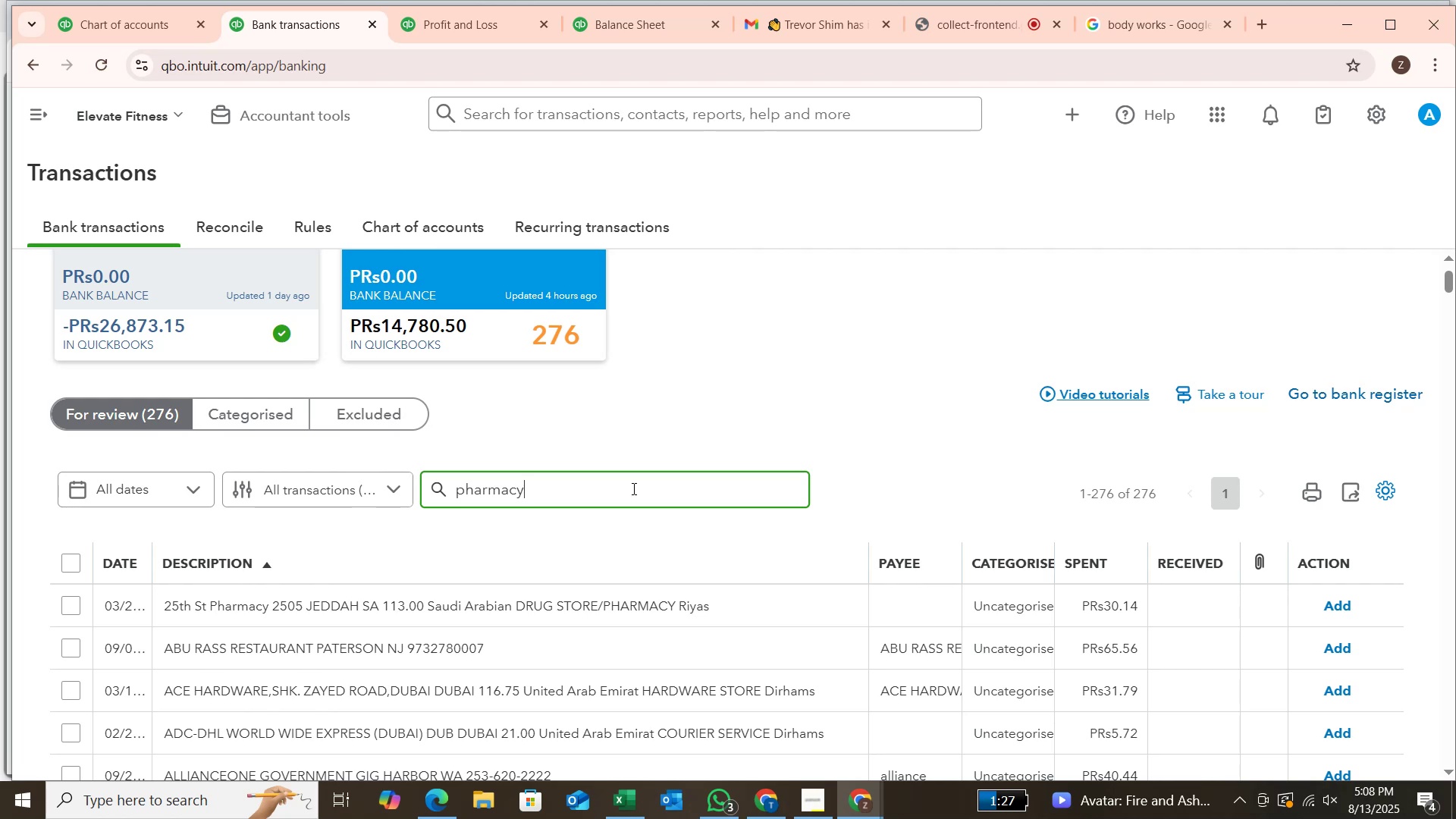 
key(Enter)
 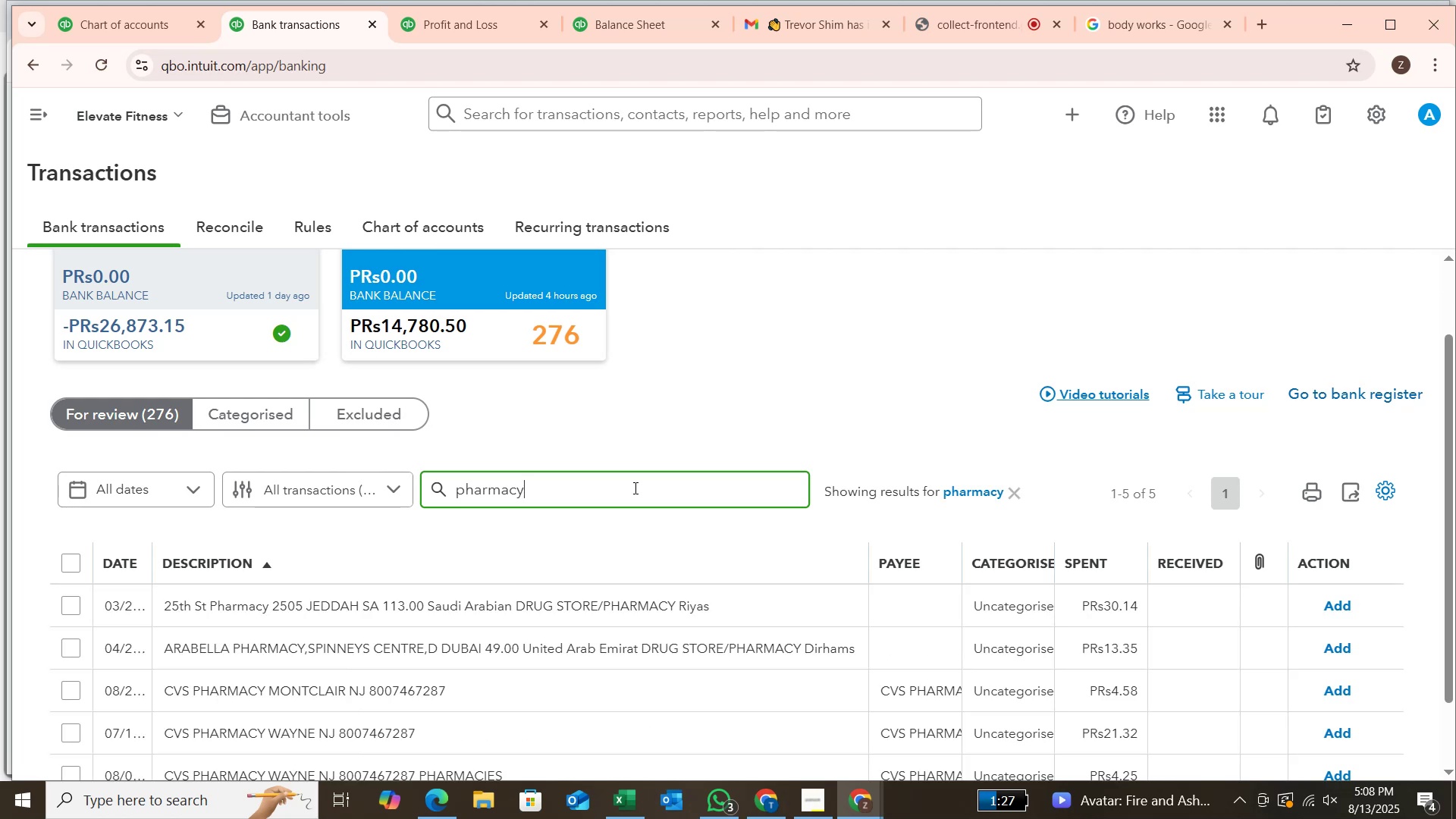 
wait(7.84)
 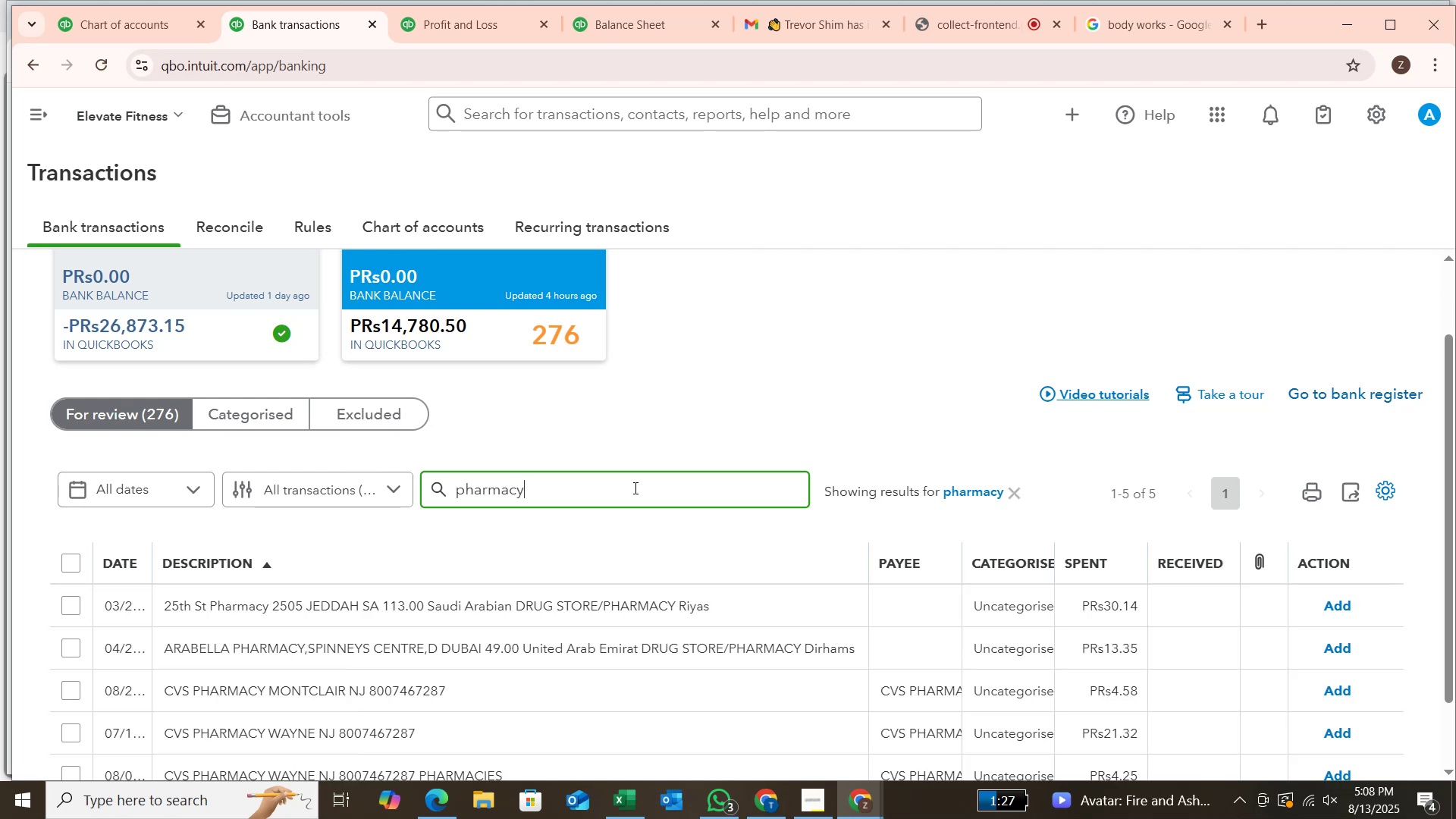 
scroll: coordinate [642, 584], scroll_direction: down, amount: 1.0
 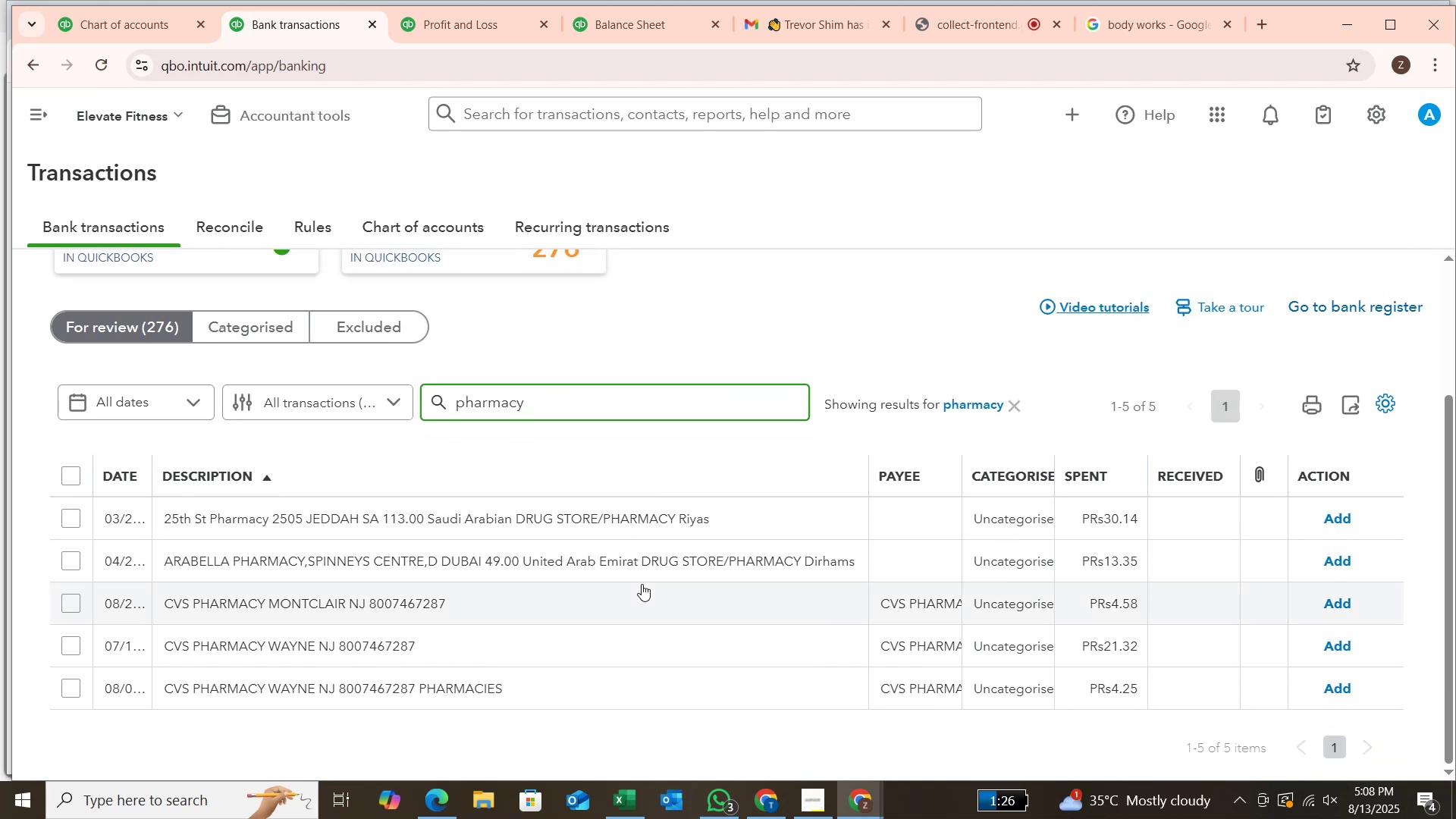 
wait(5.63)
 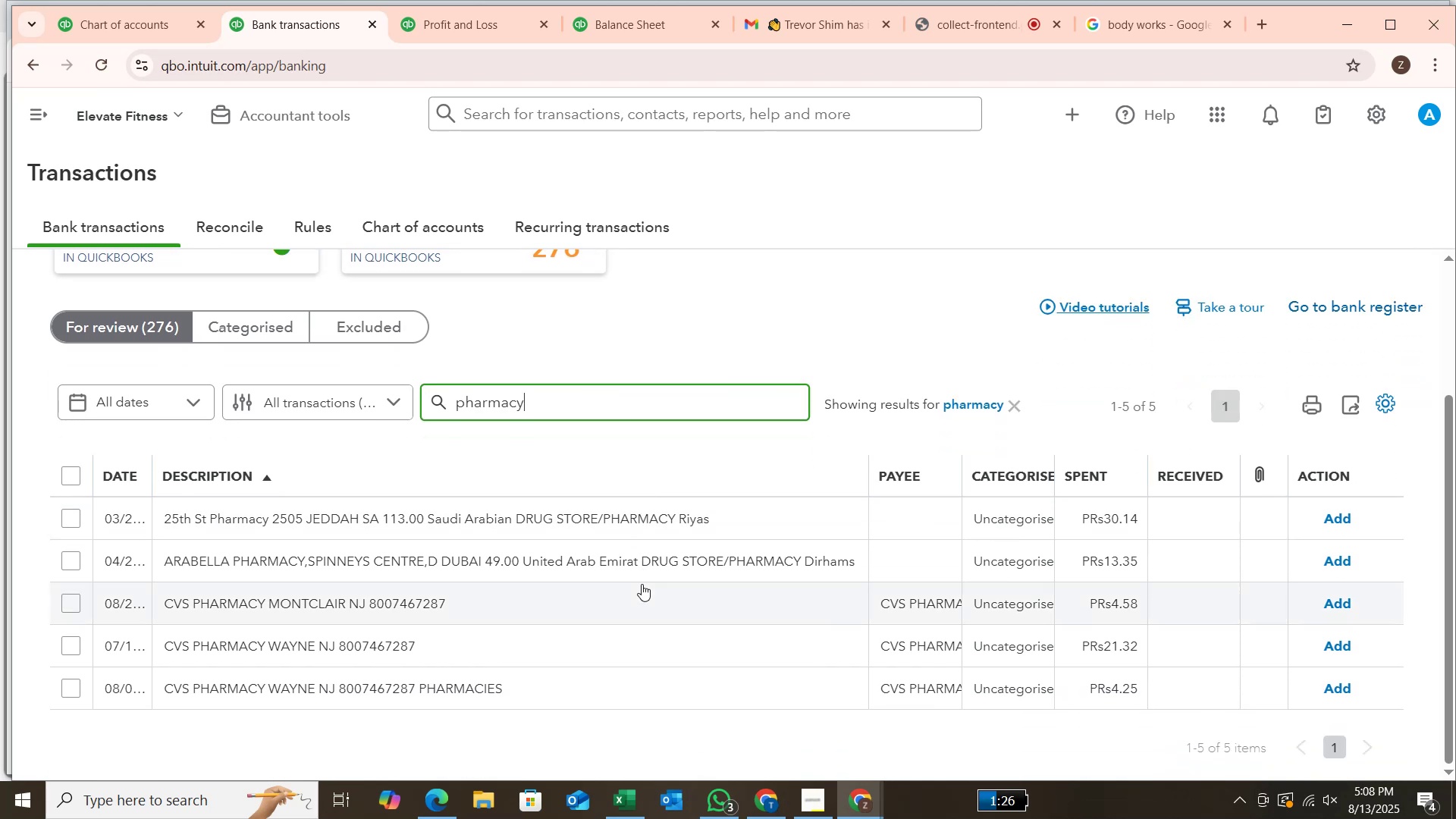 
scroll: coordinate [642, 584], scroll_direction: up, amount: 1.0
 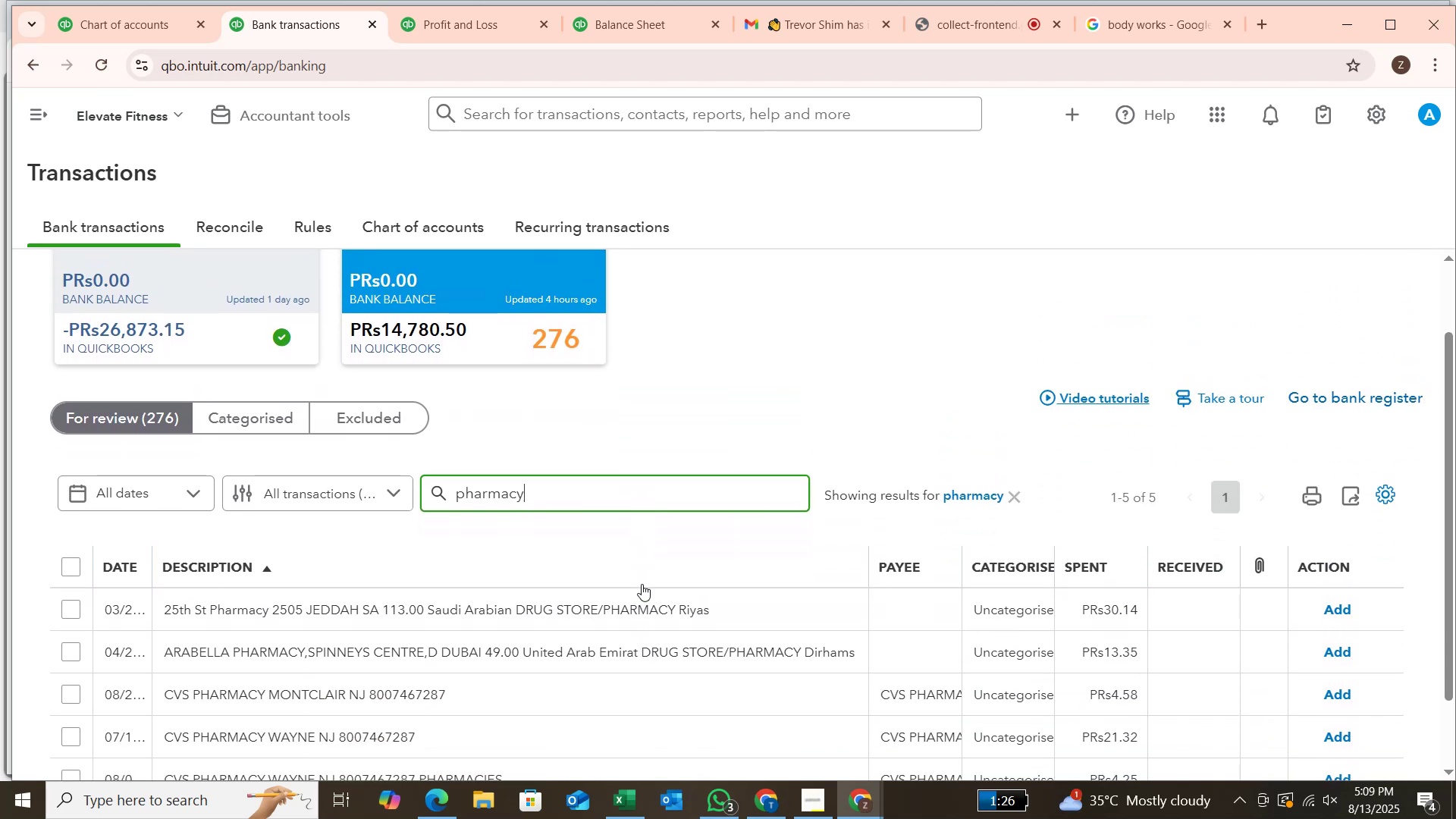 
scroll: coordinate [642, 584], scroll_direction: down, amount: 1.0
 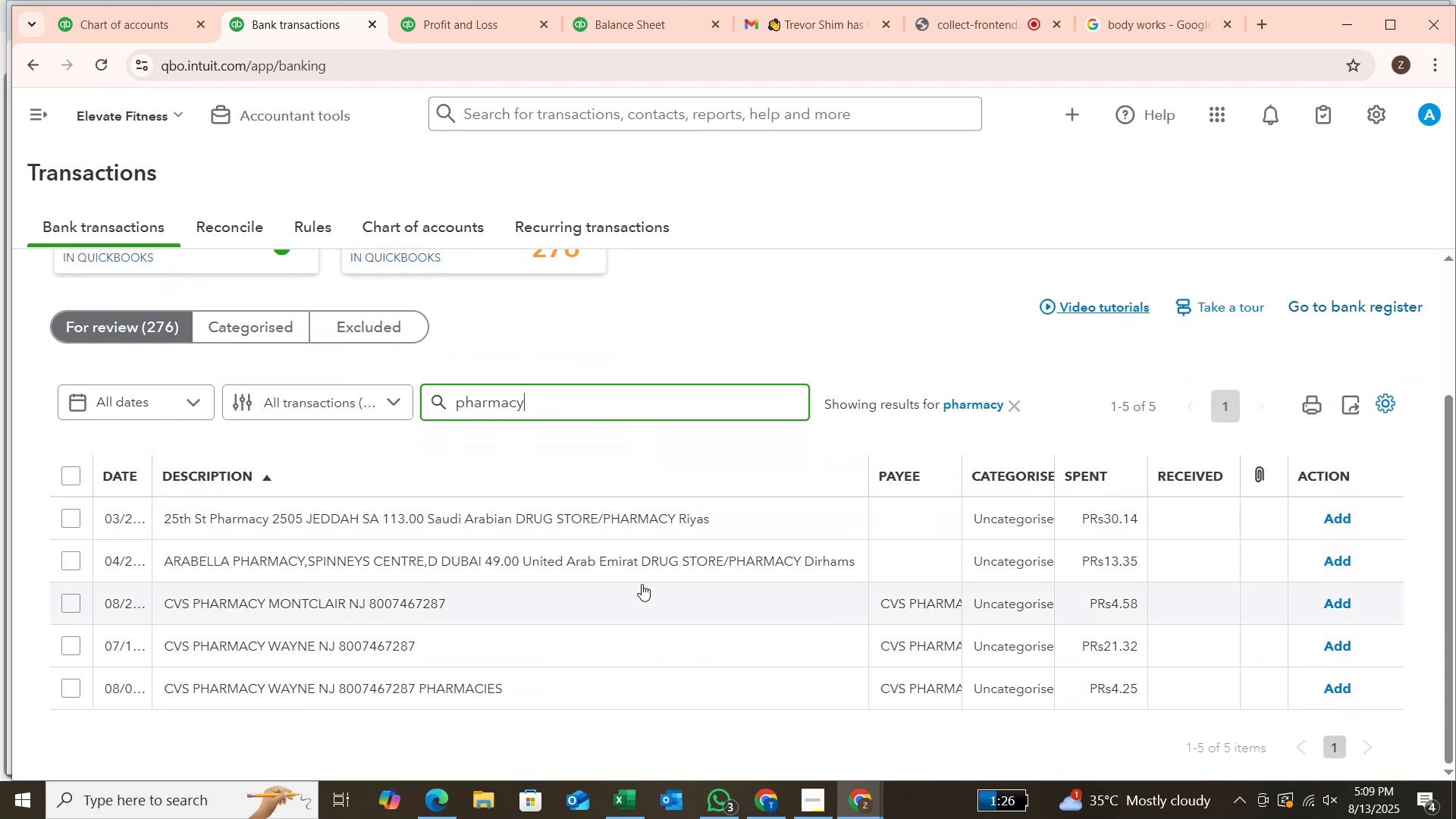 
scroll: coordinate [642, 584], scroll_direction: up, amount: 2.0
 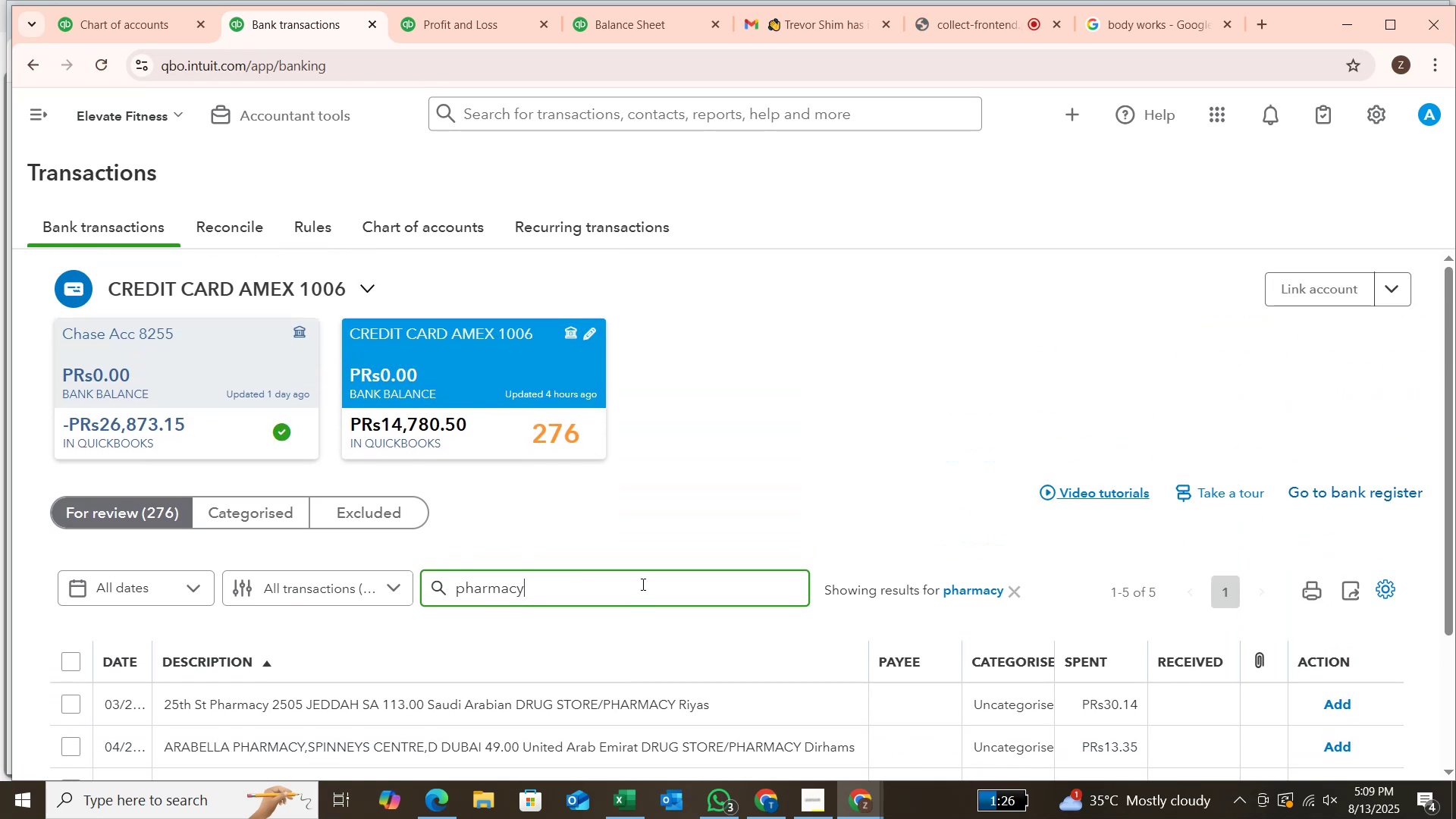 
scroll: coordinate [642, 584], scroll_direction: down, amount: 2.0
 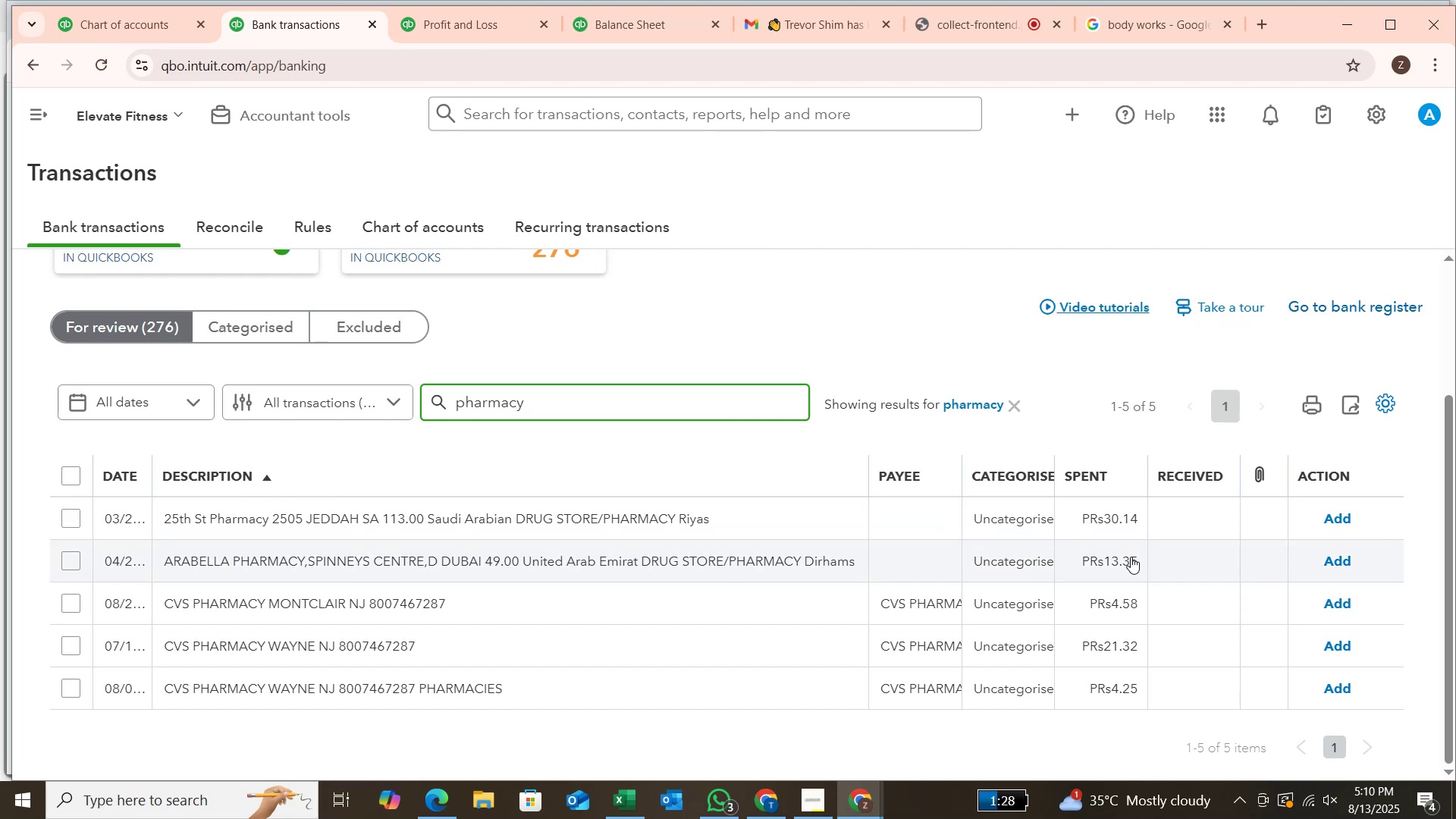 
wait(83.16)
 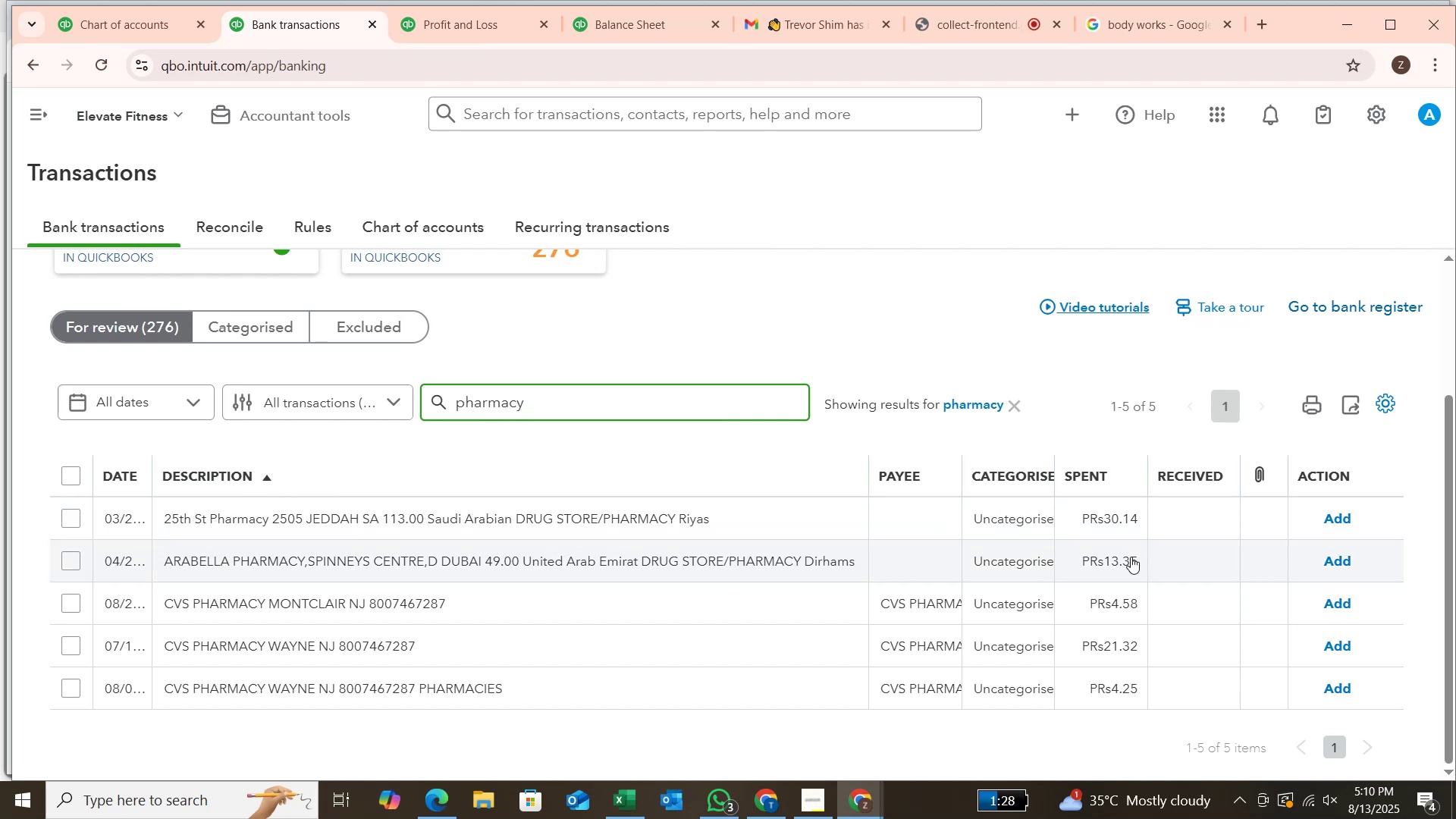 
left_click([71, 526])
 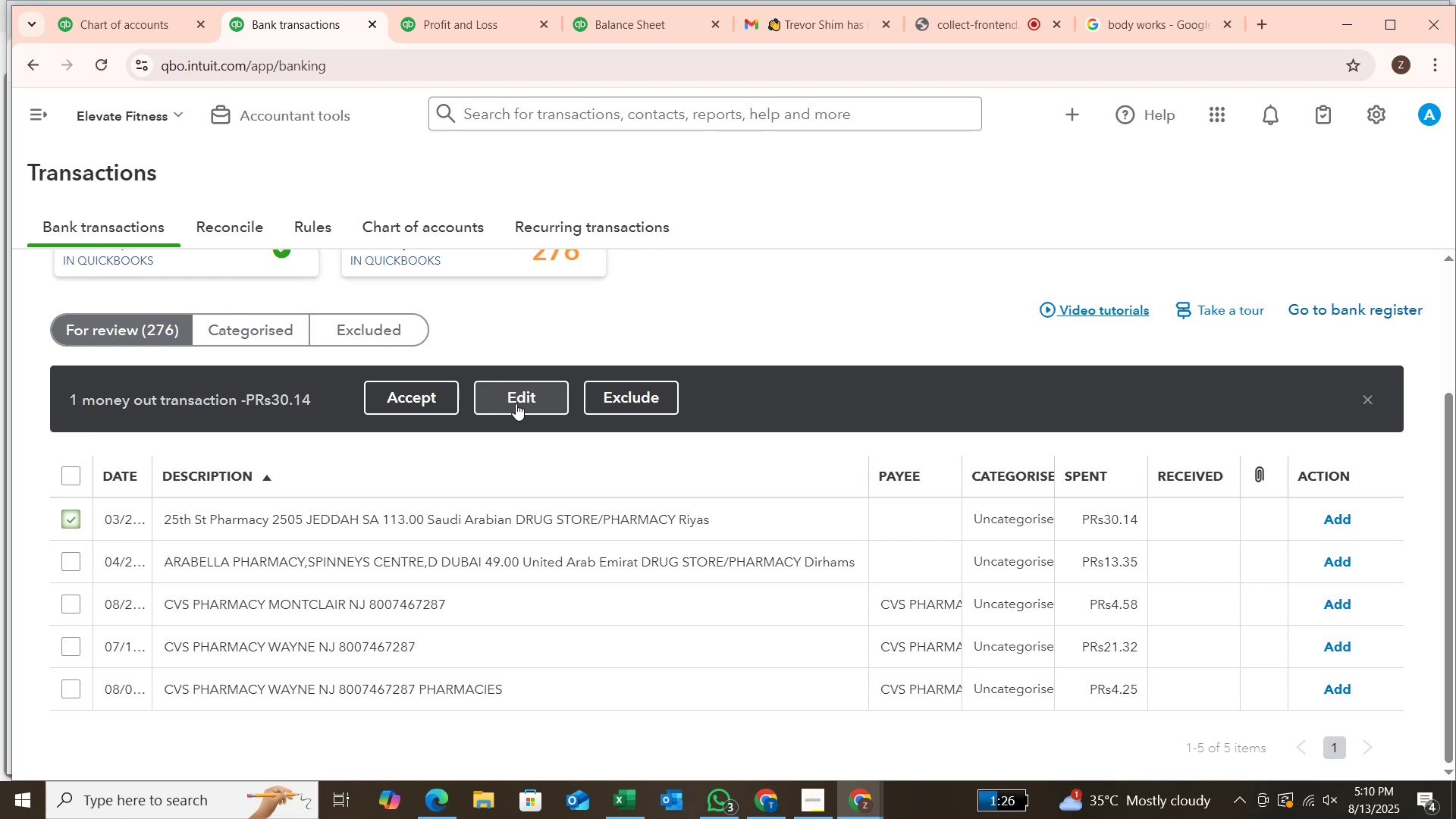 
left_click([516, 403])
 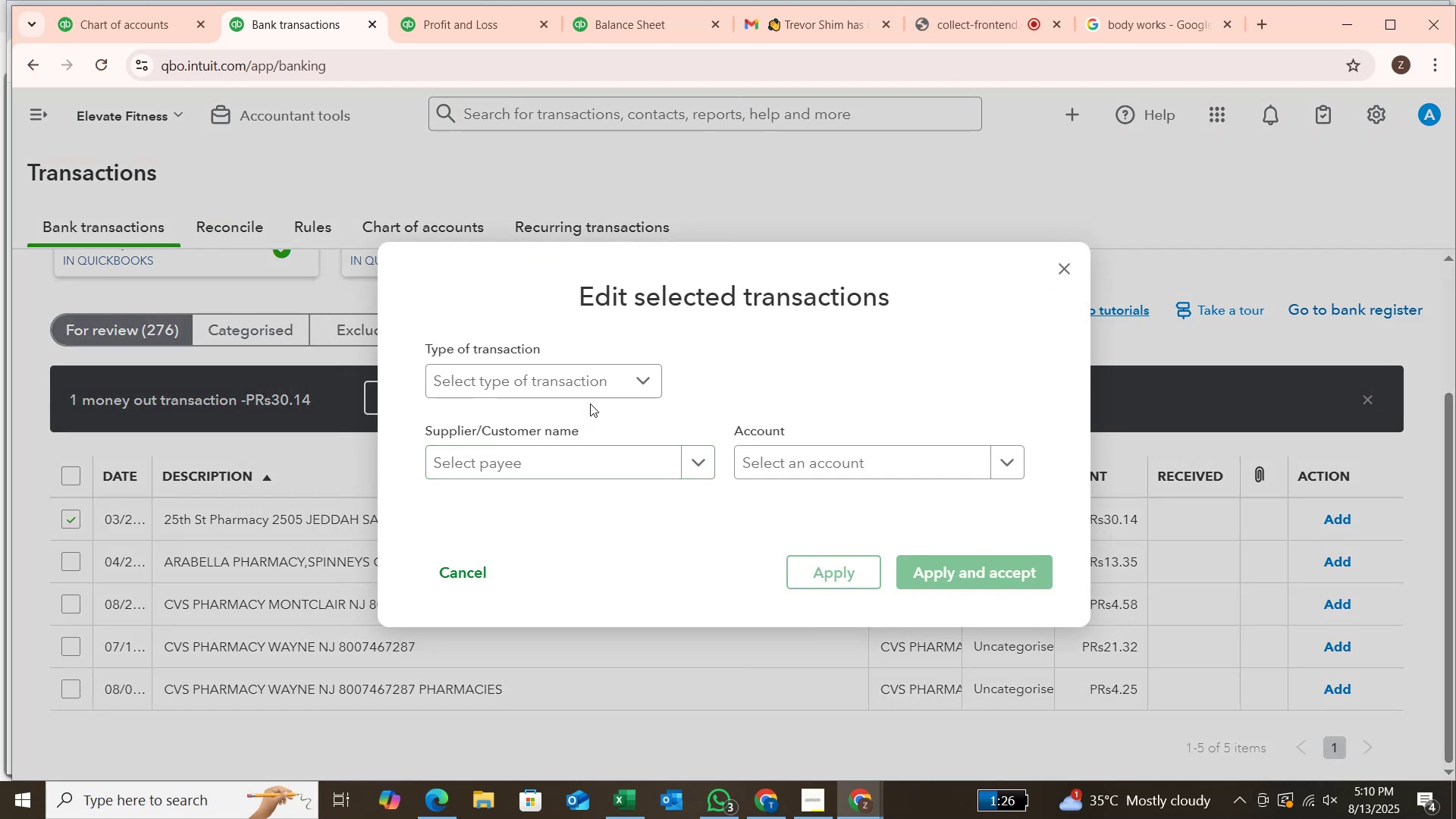 
left_click([635, 387])
 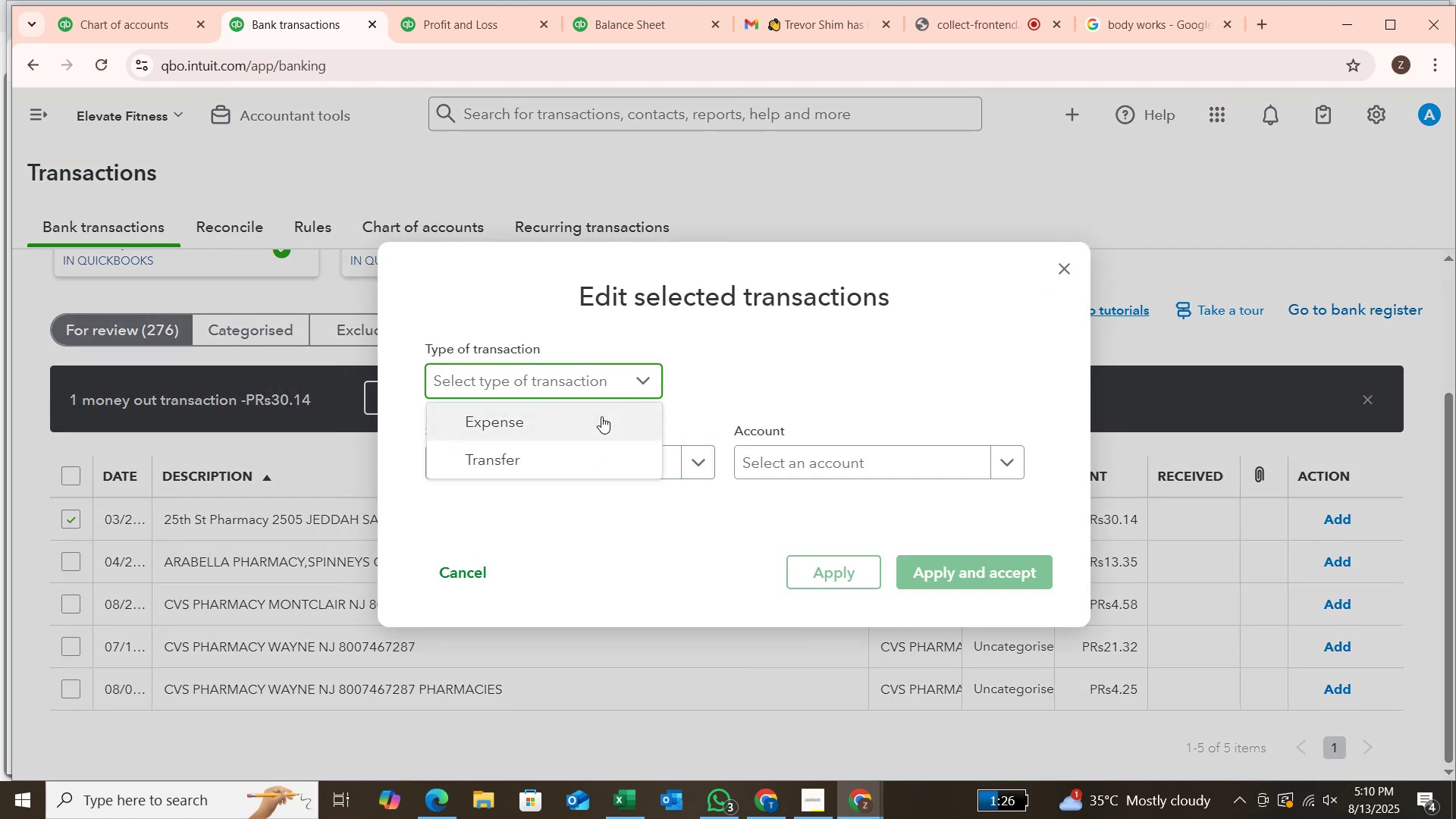 
left_click([601, 418])
 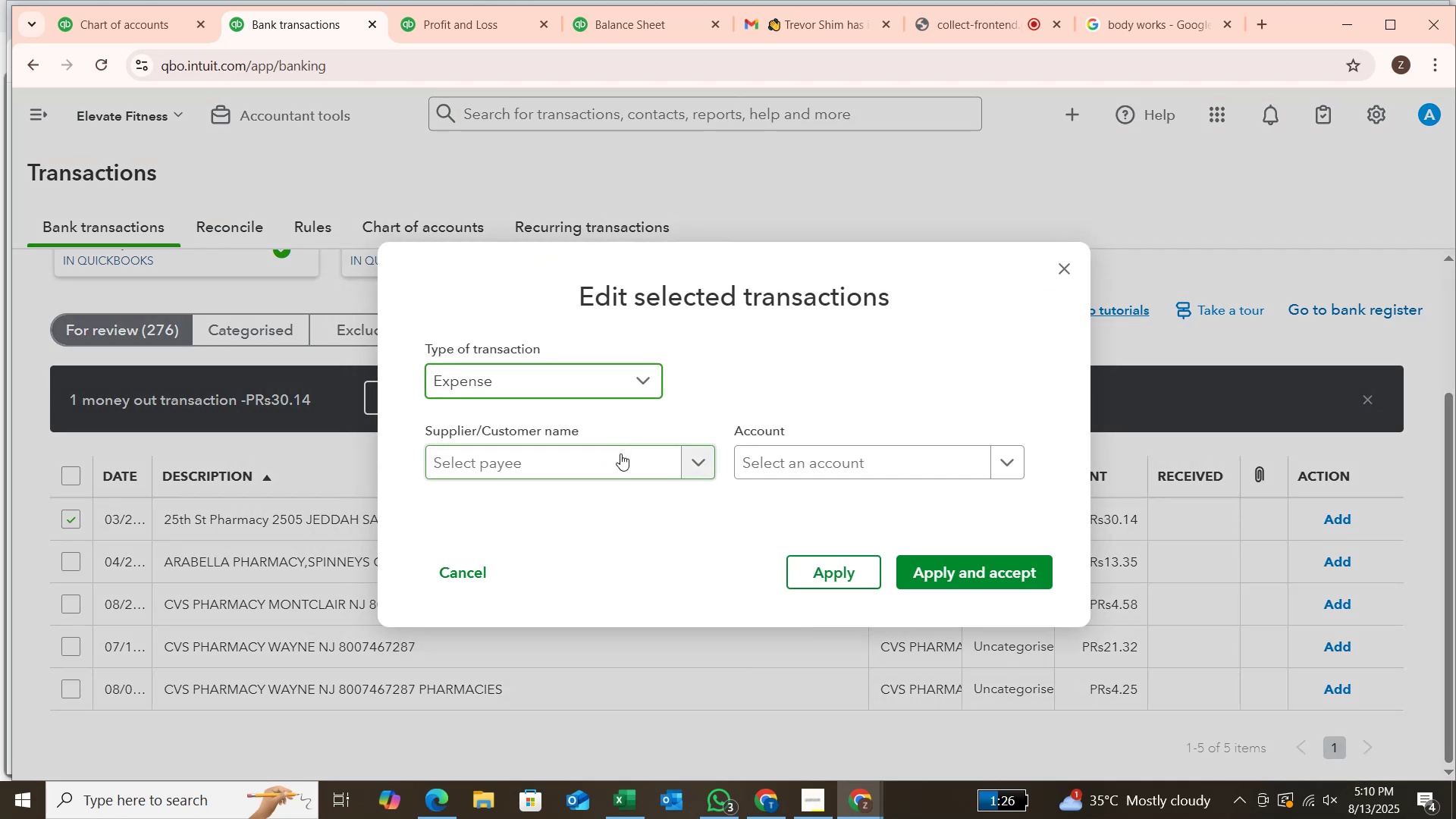 
left_click([623, 460])
 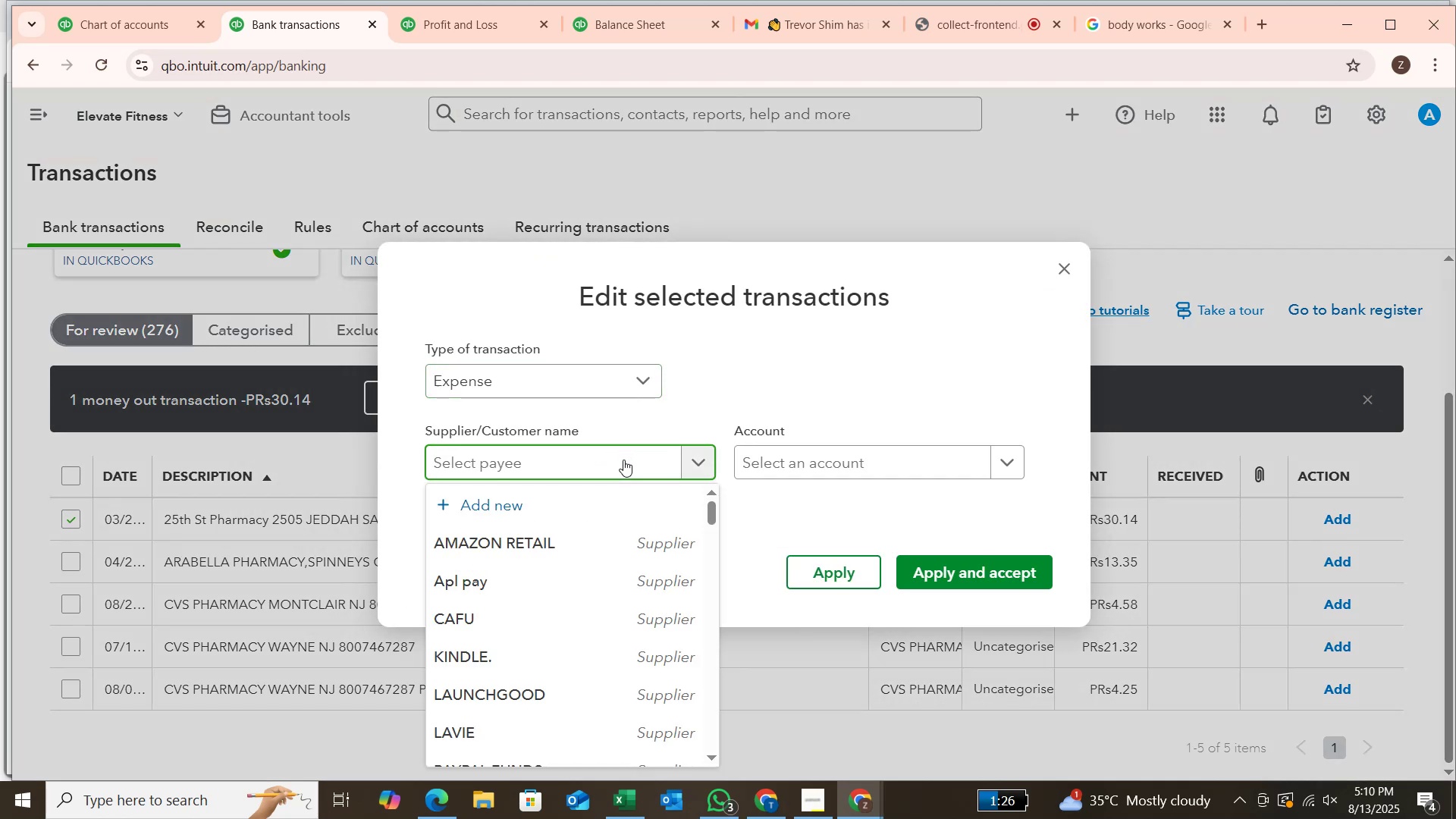 
type(stv)
key(Backspace)
type( p)
 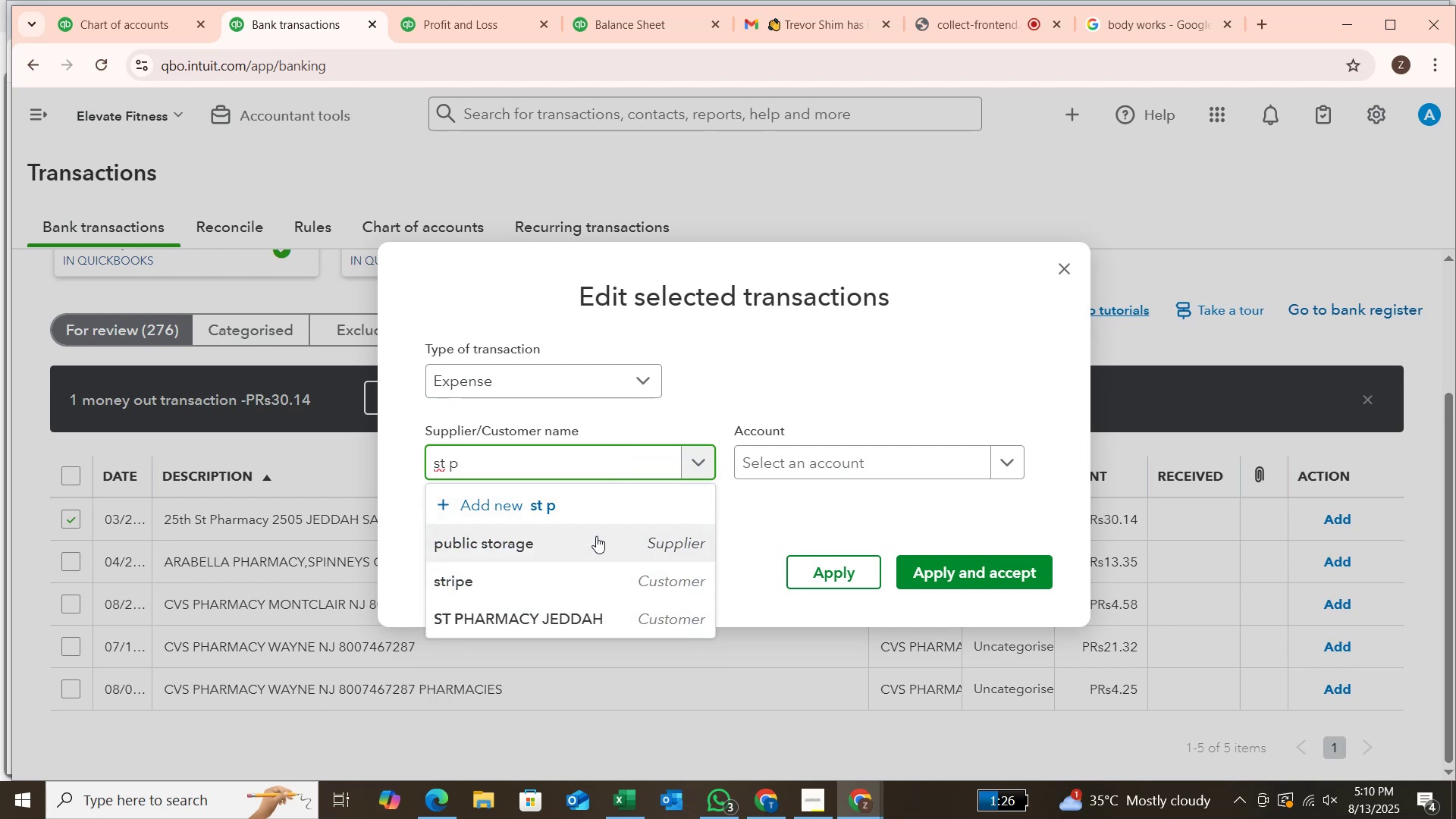 
wait(5.56)
 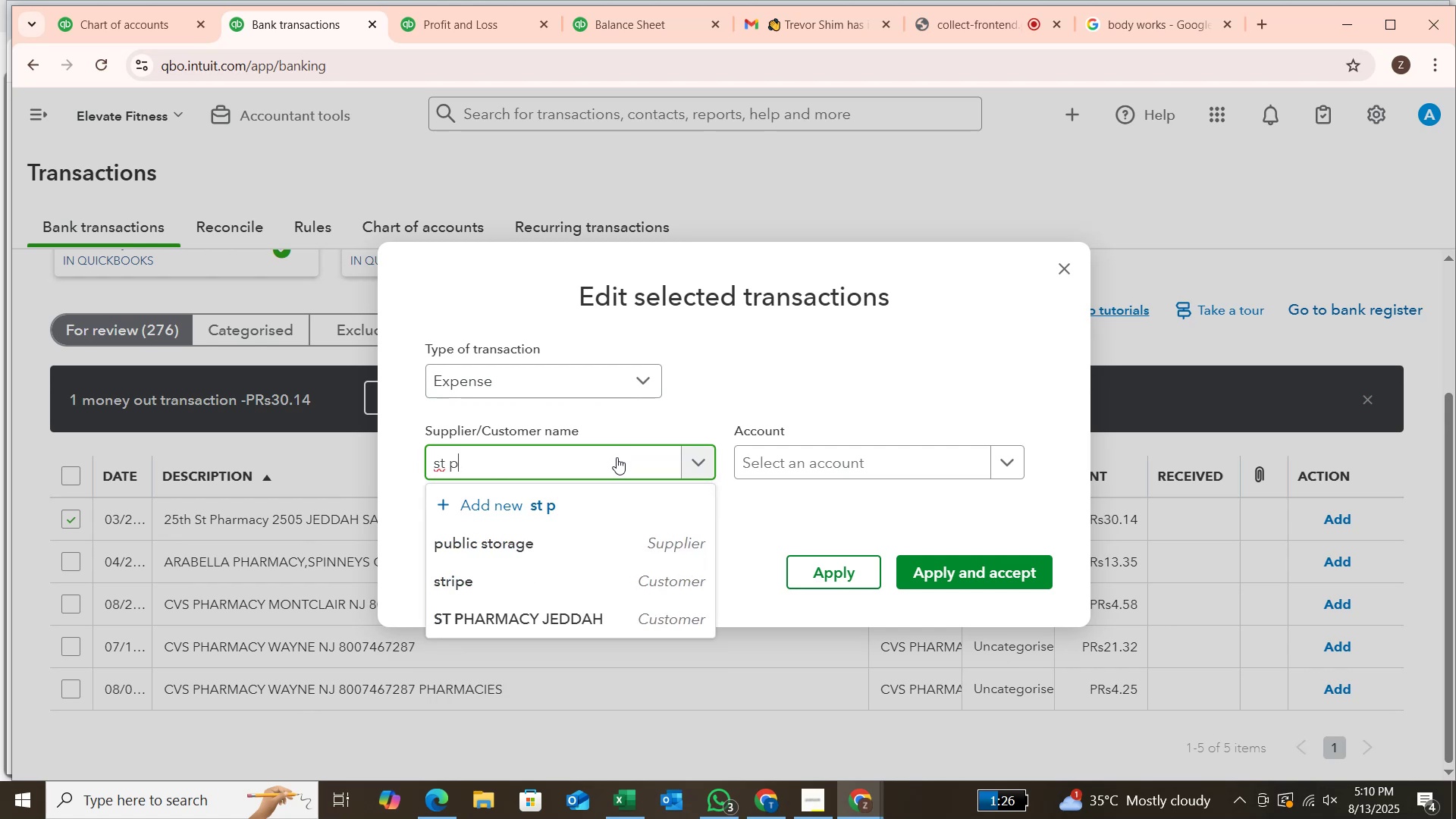 
type(harma)
 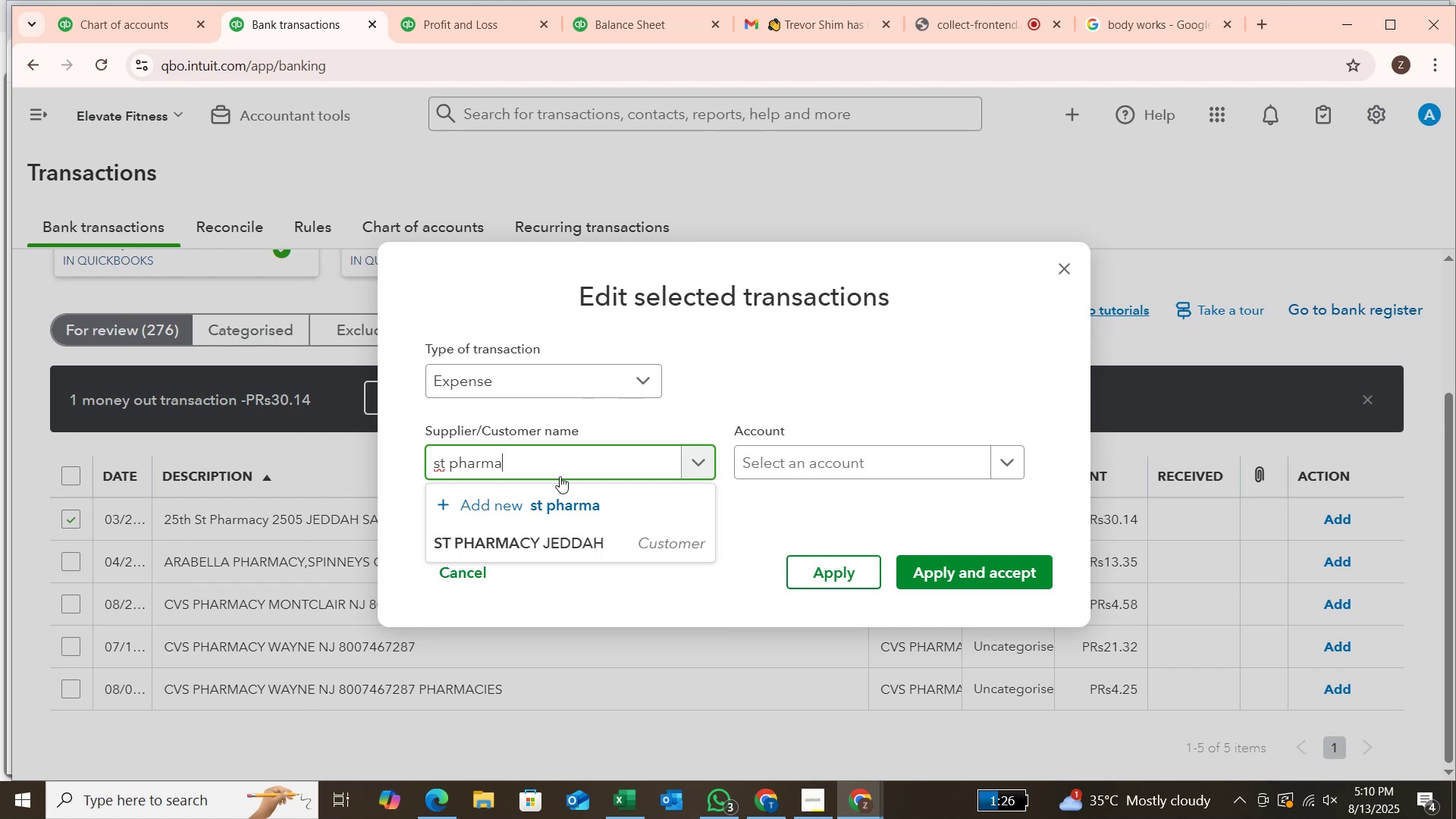 
key(Enter)
 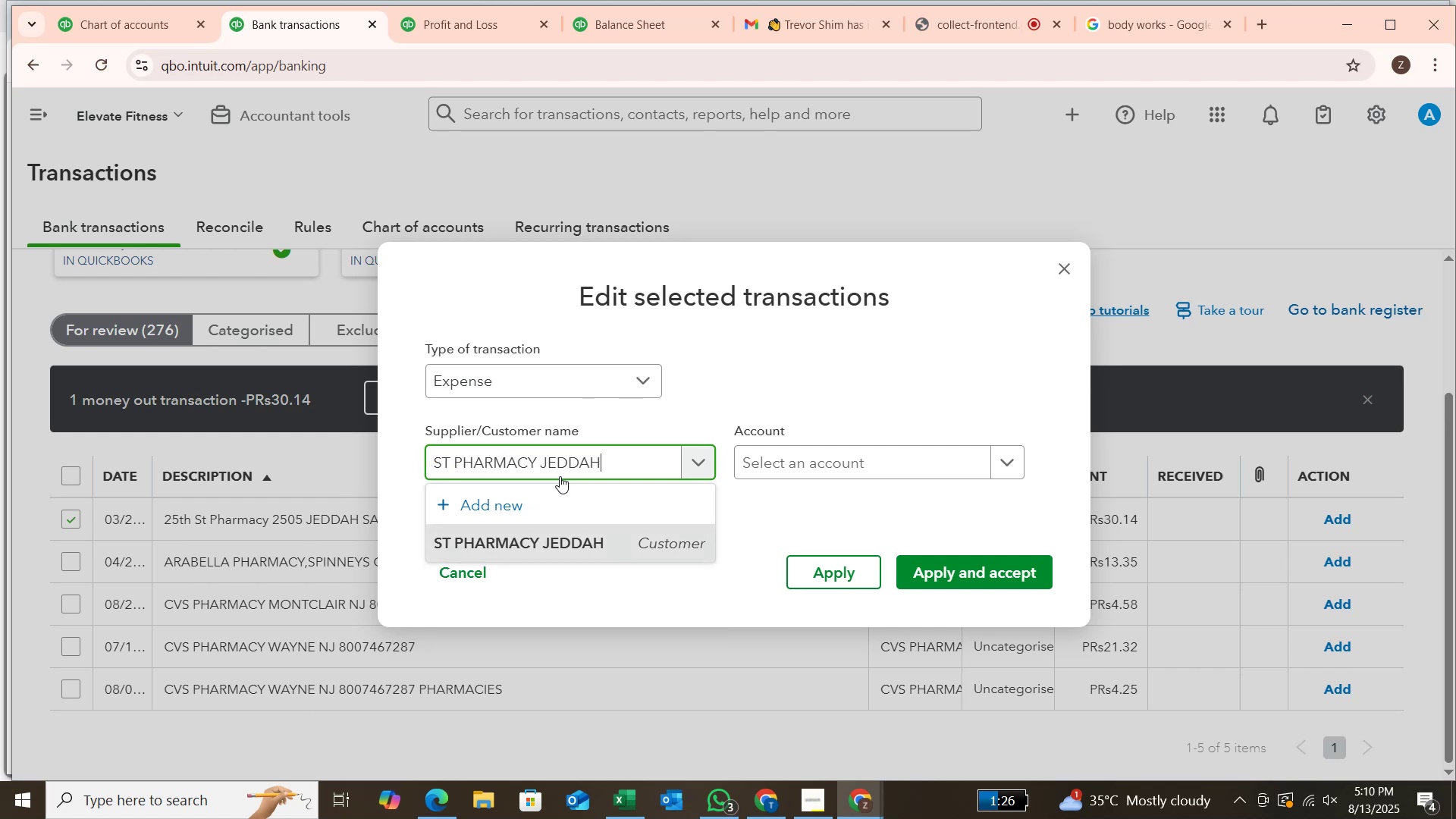 
key(Backspace)
 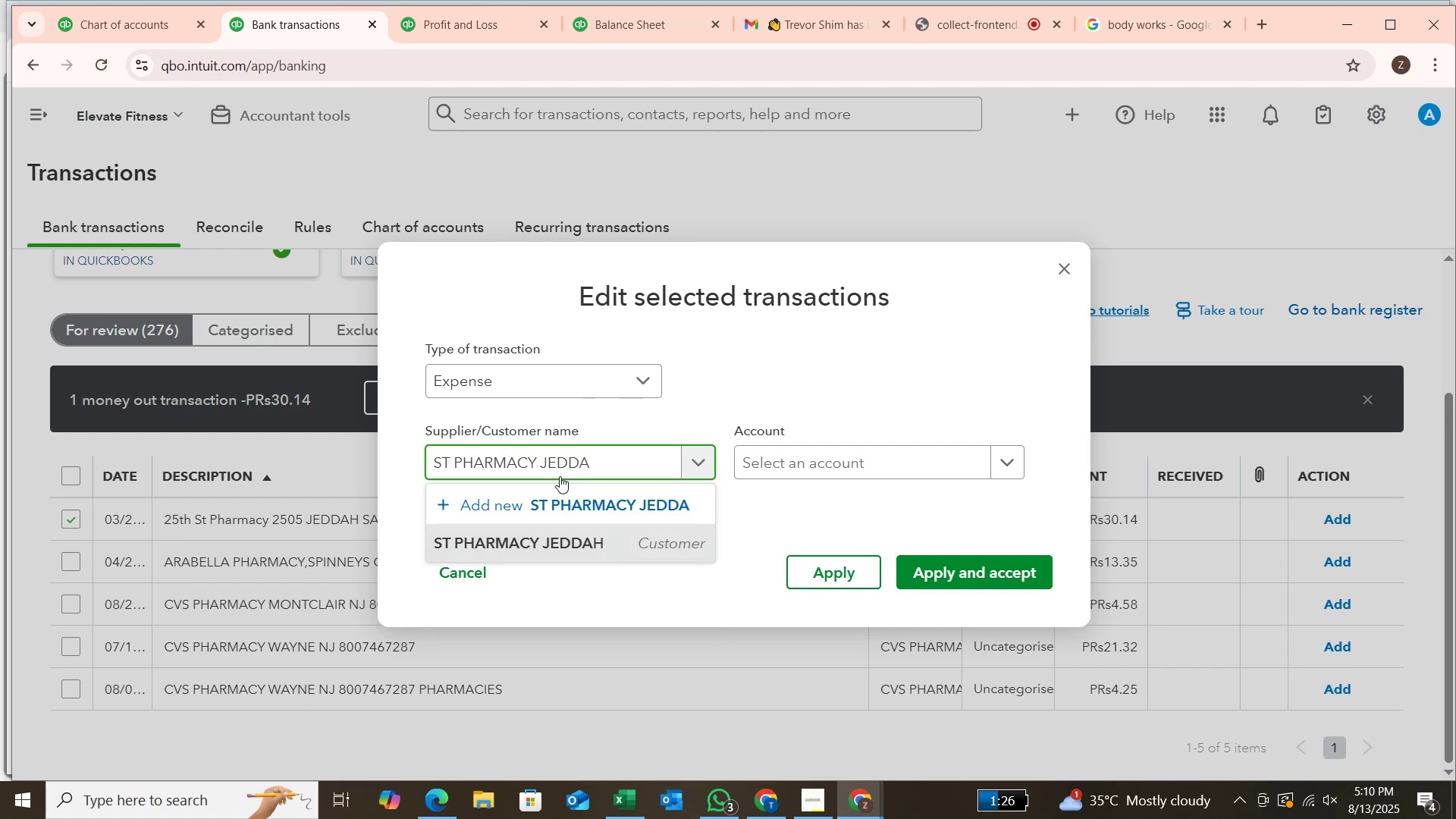 
key(Backspace)
 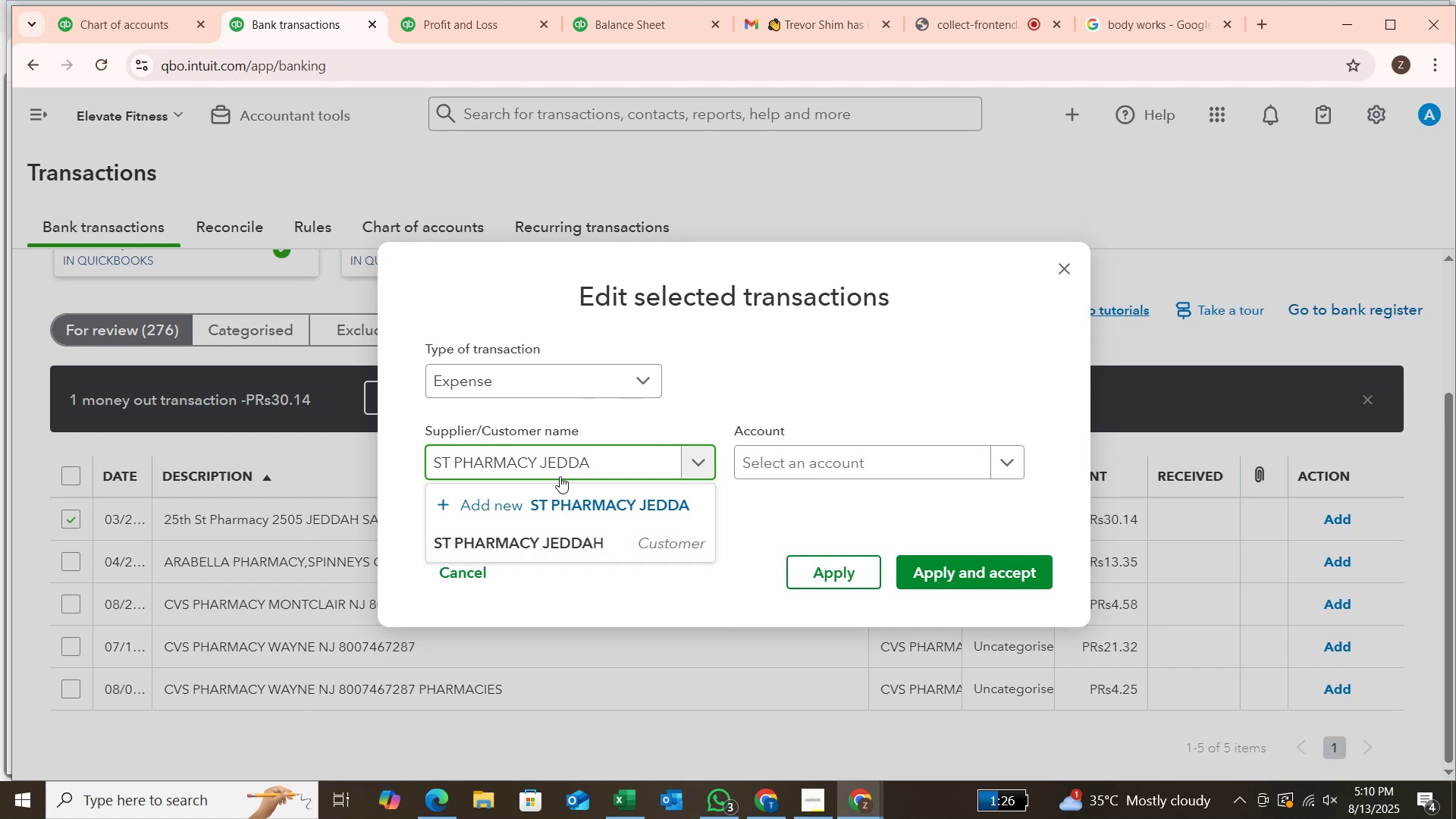 
key(Backspace)
 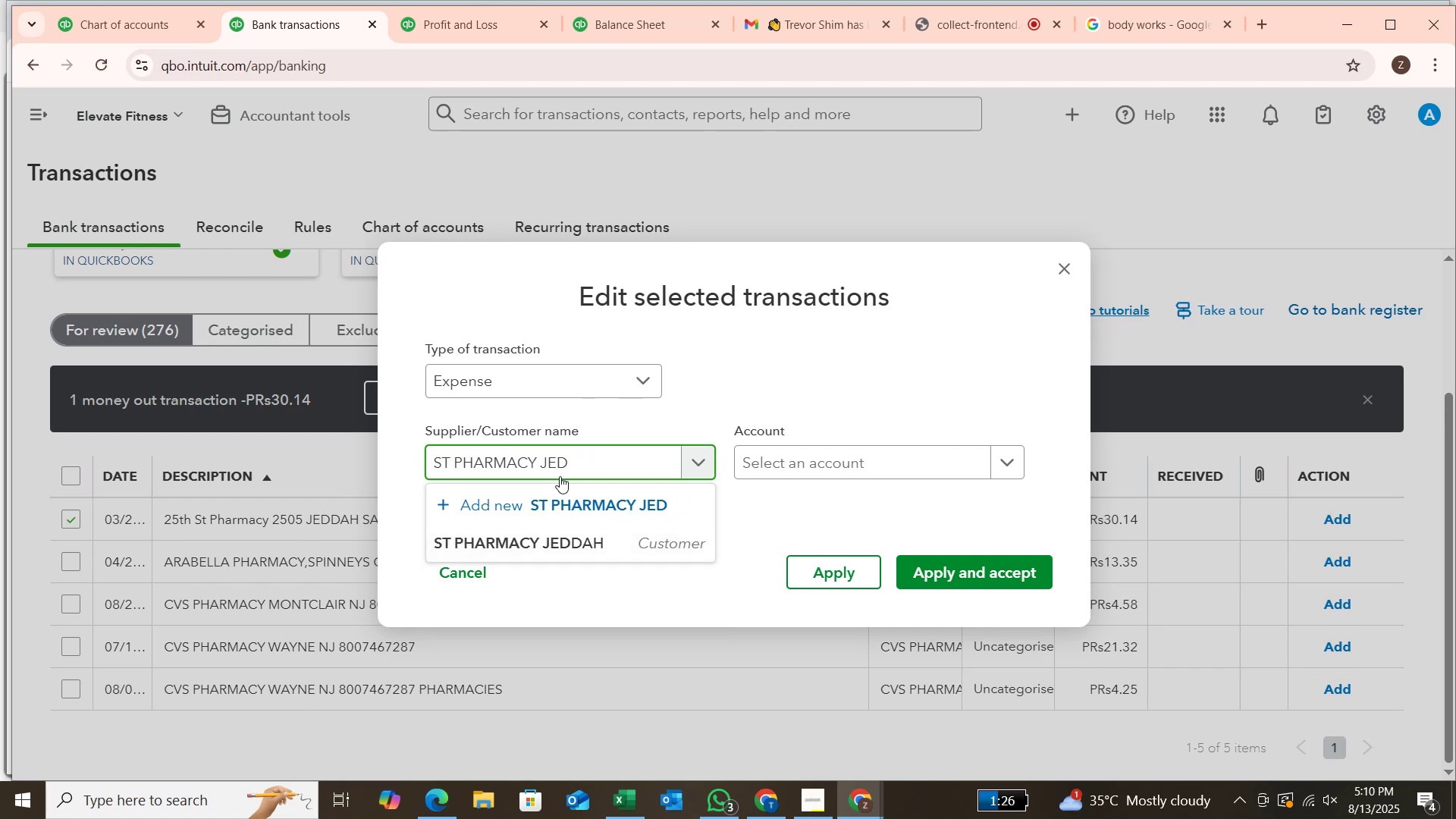 
key(Backspace)
 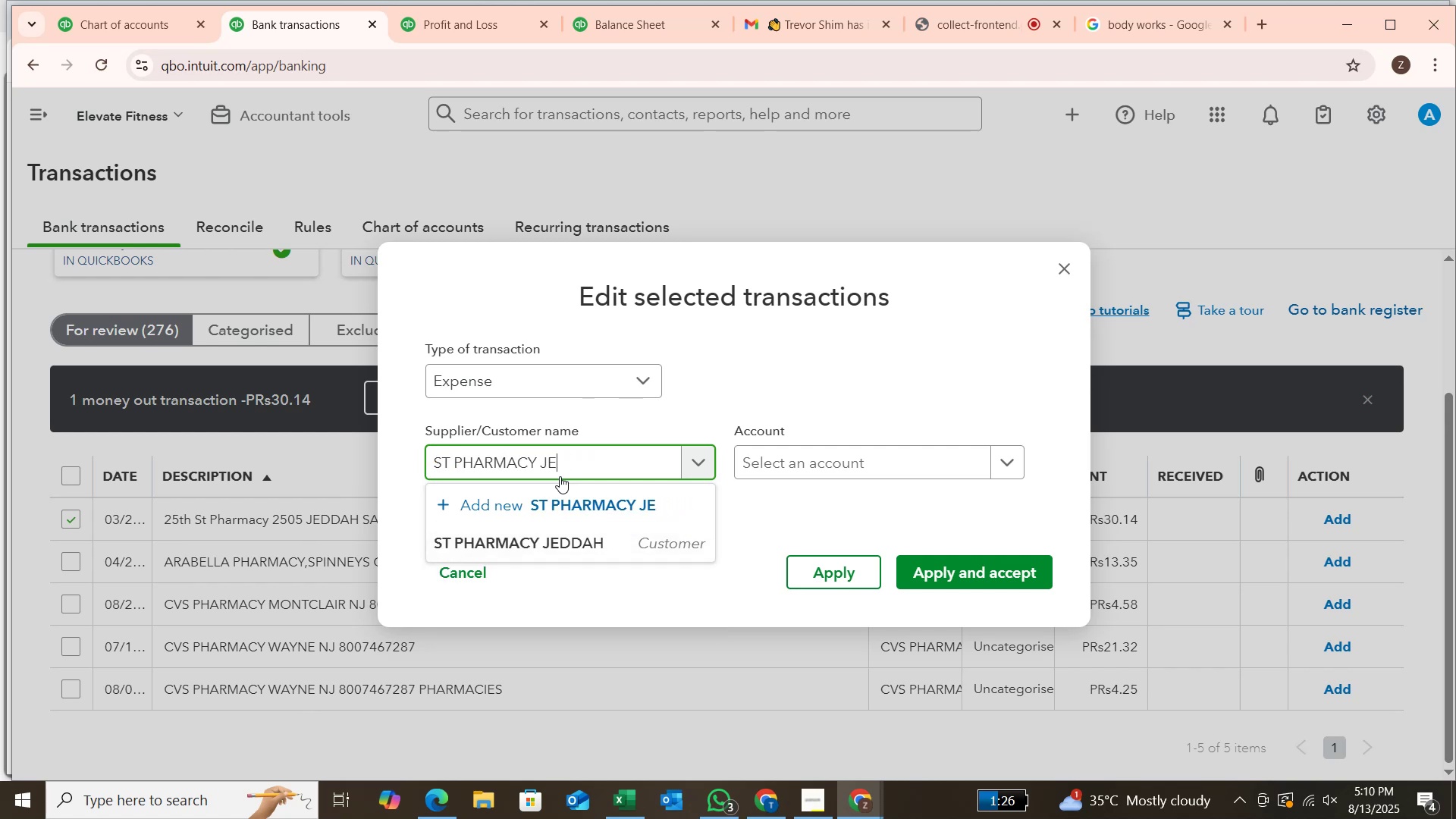 
key(Backspace)
 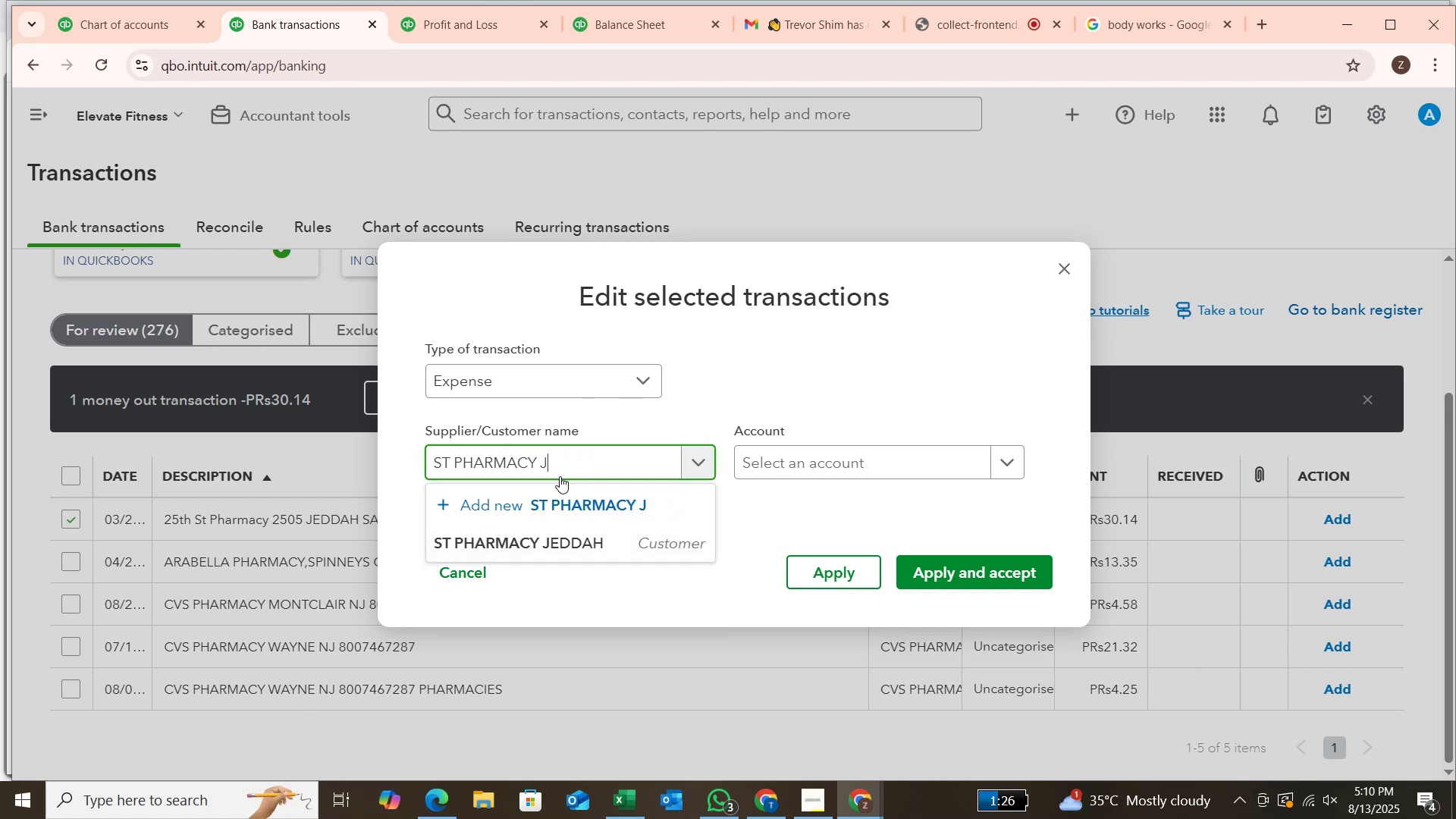 
key(Backspace)
 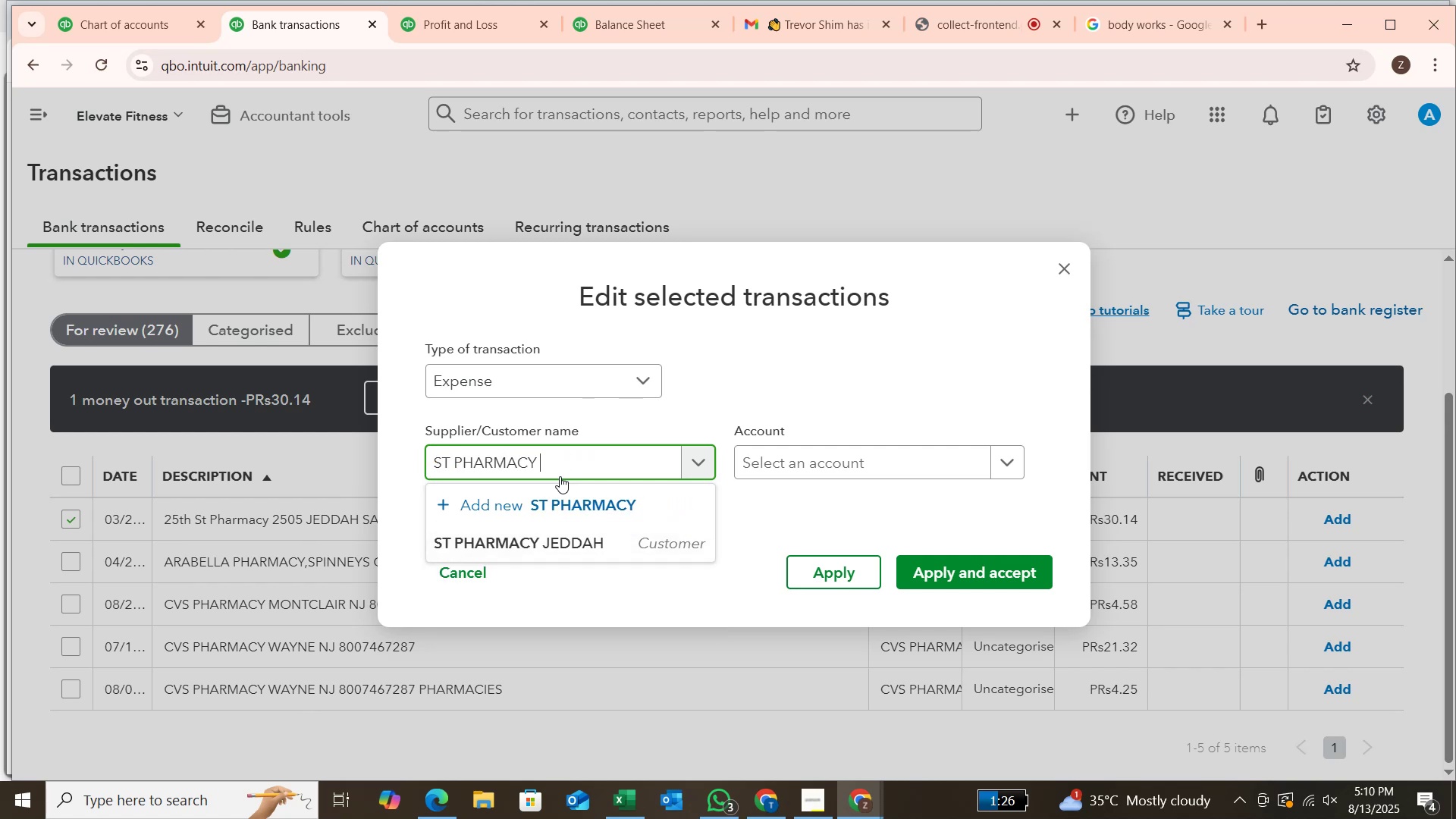 
key(Backspace)
 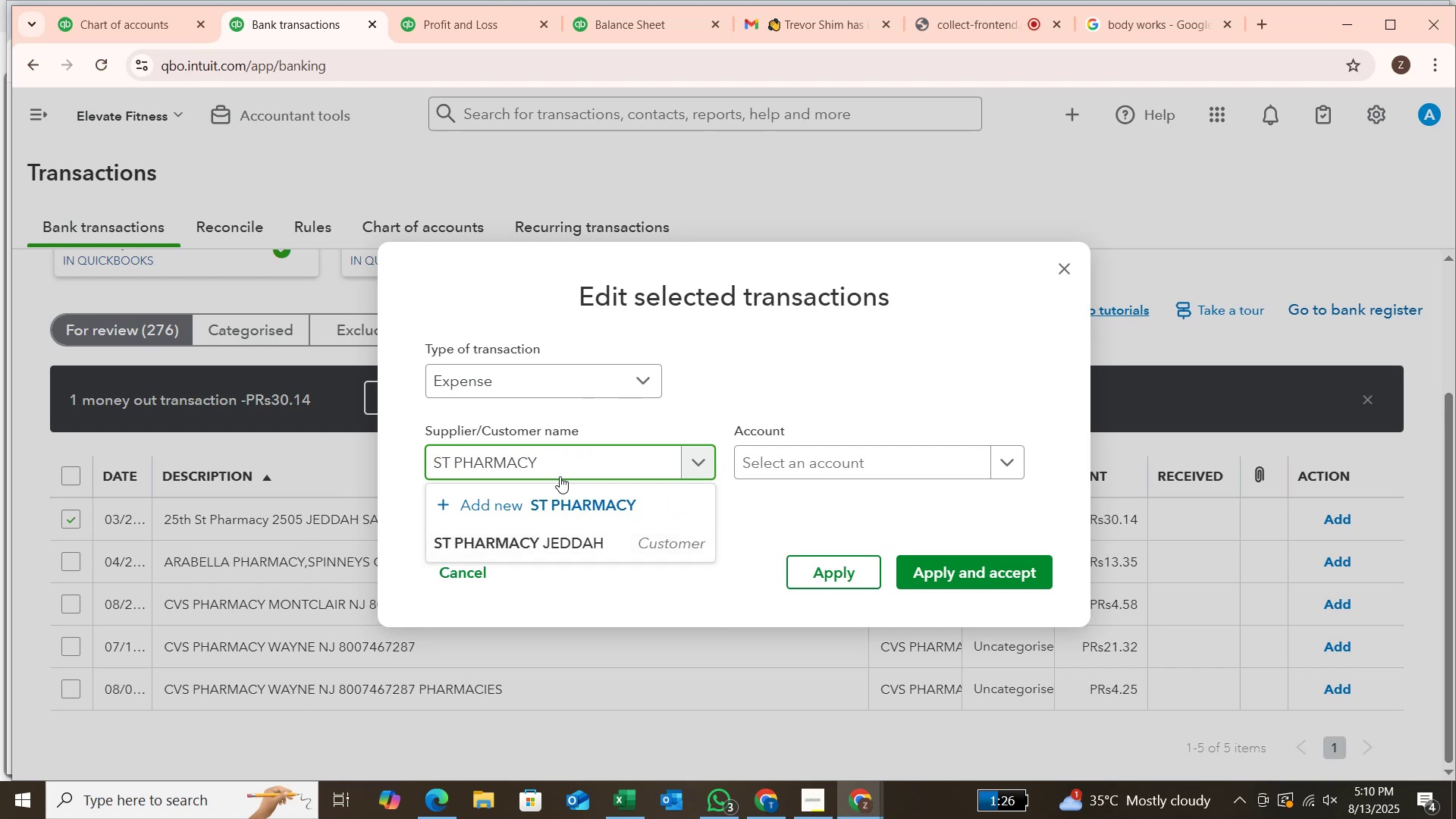 
key(Backspace)
 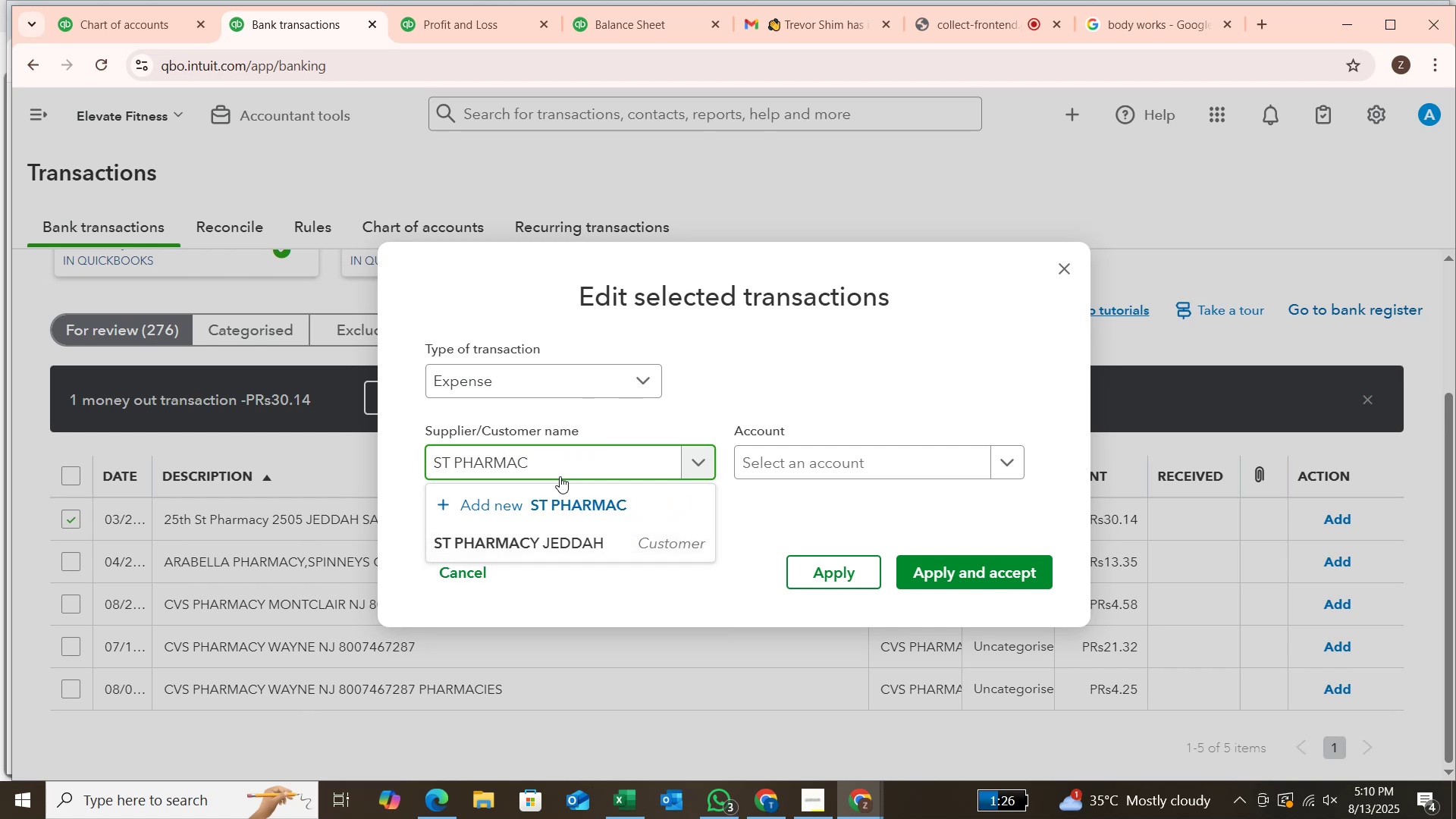 
key(Backspace)
 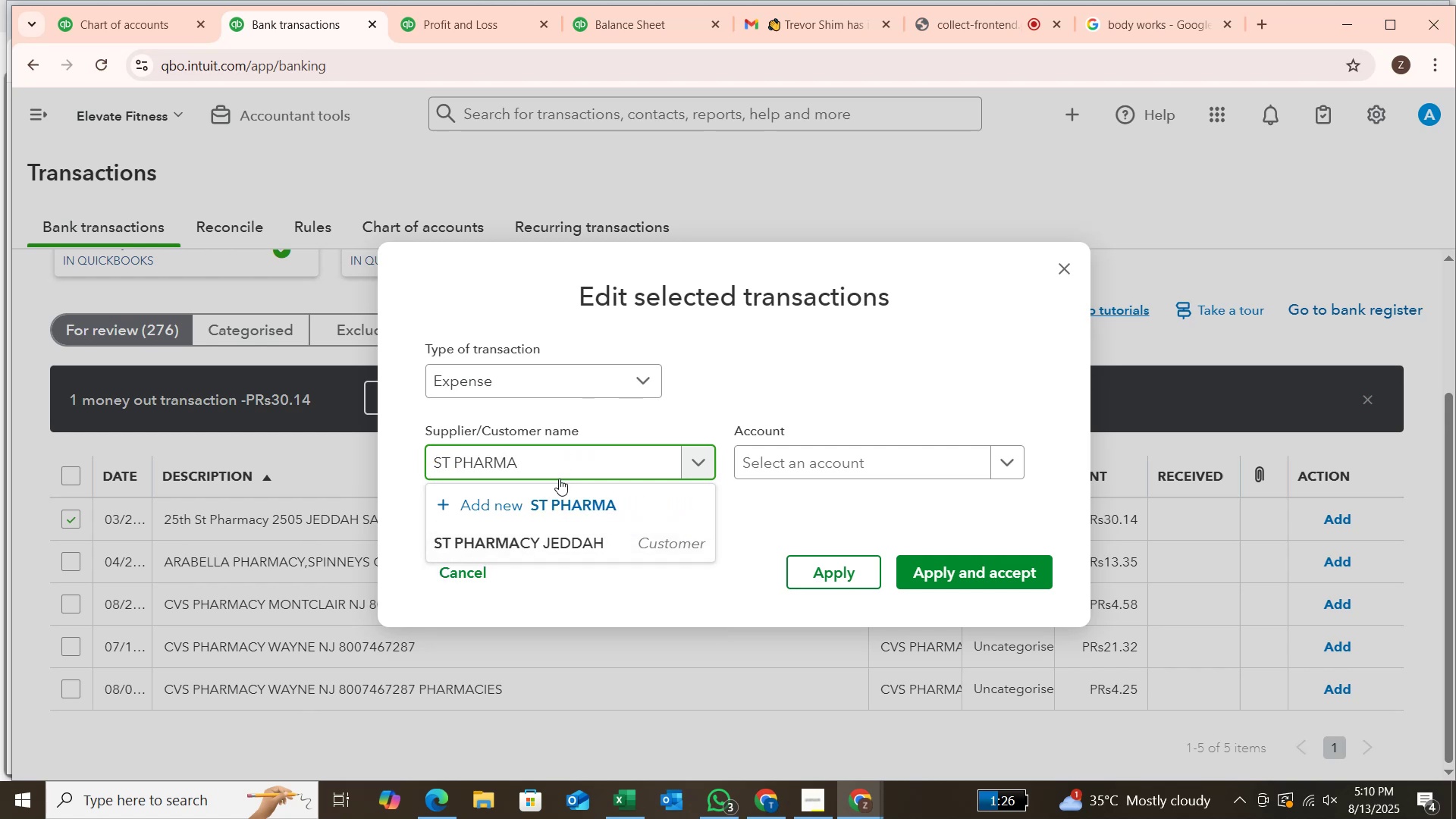 
left_click([561, 501])
 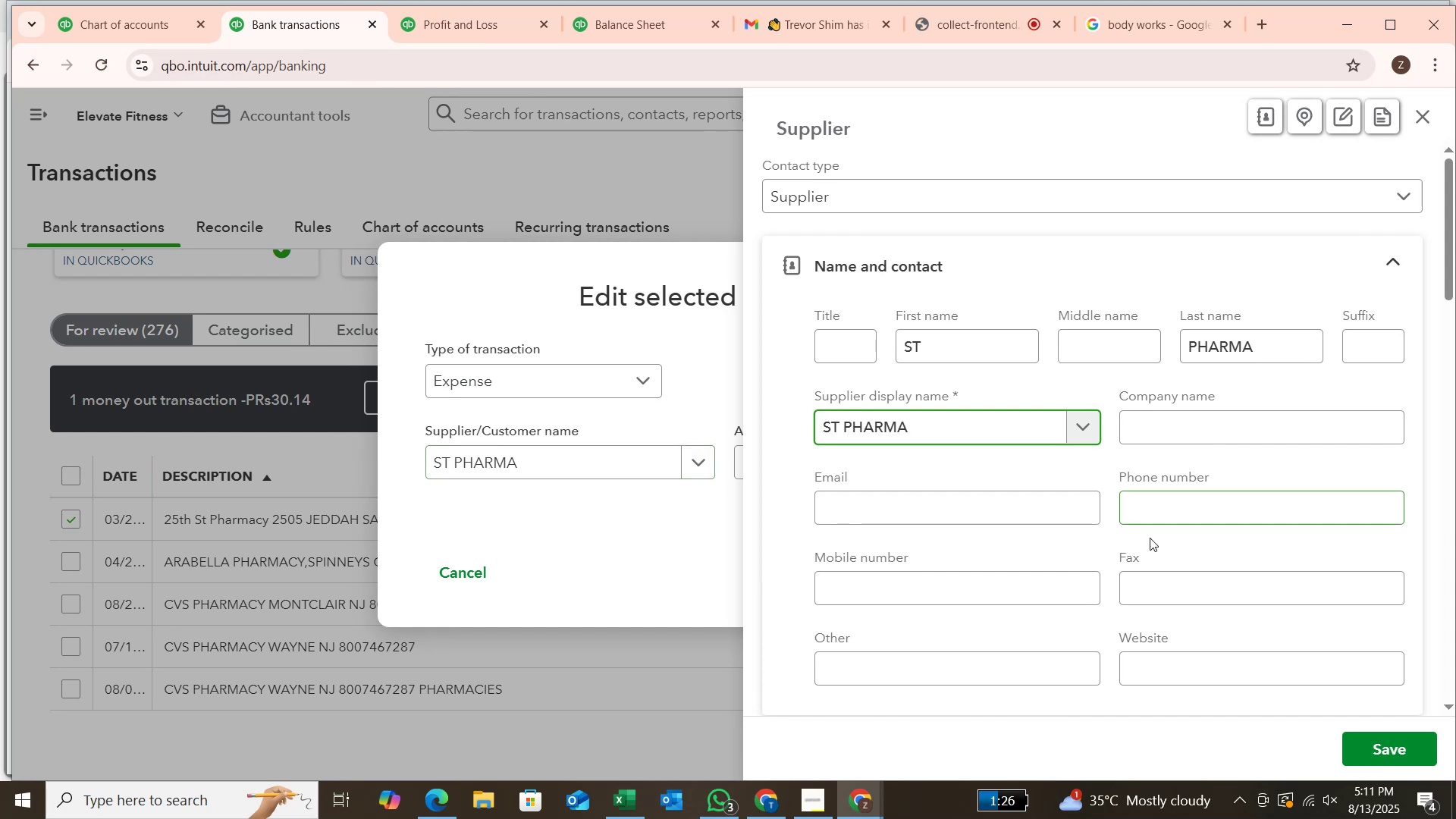 
left_click([1404, 747])
 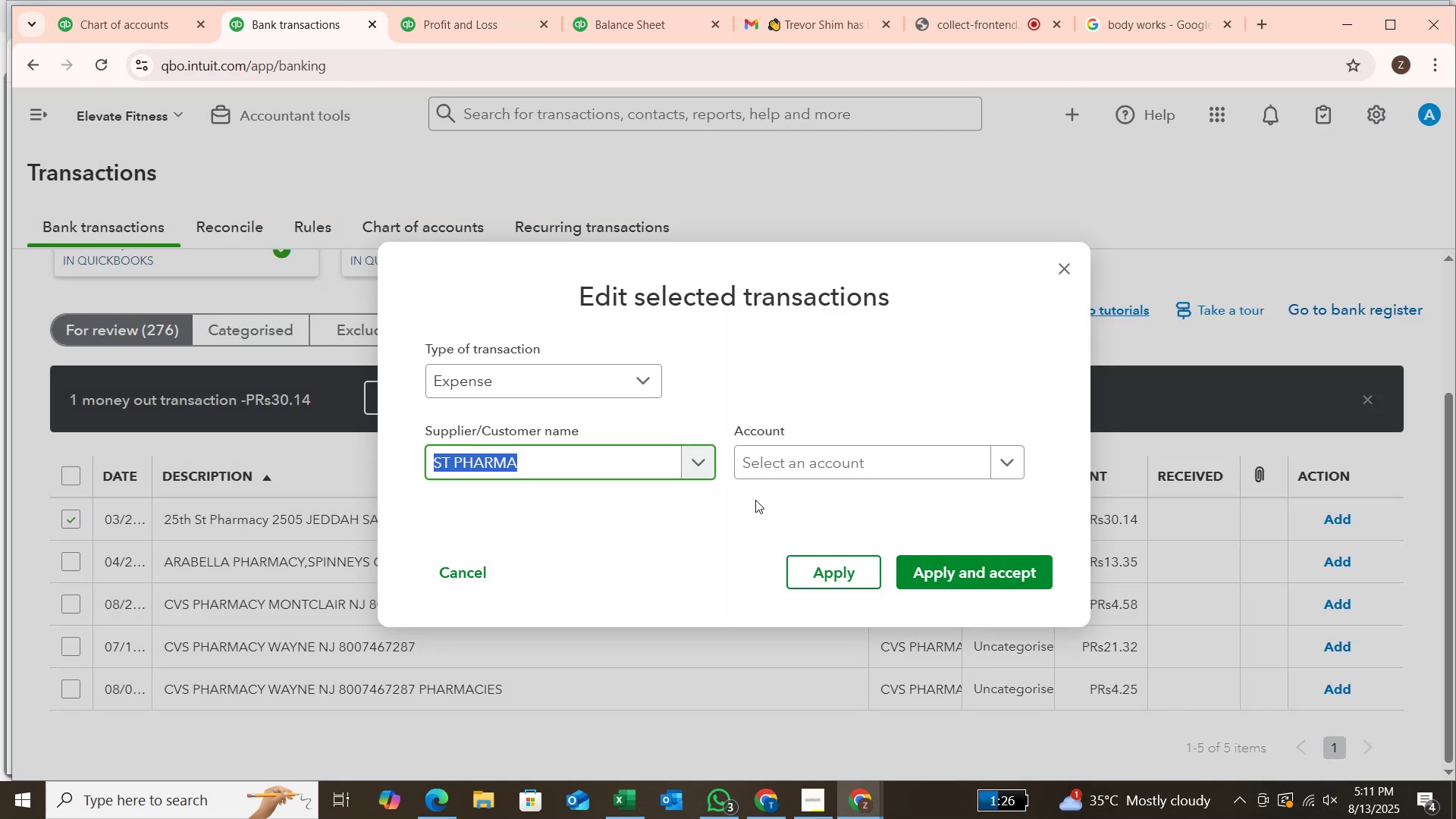 
left_click([847, 456])
 